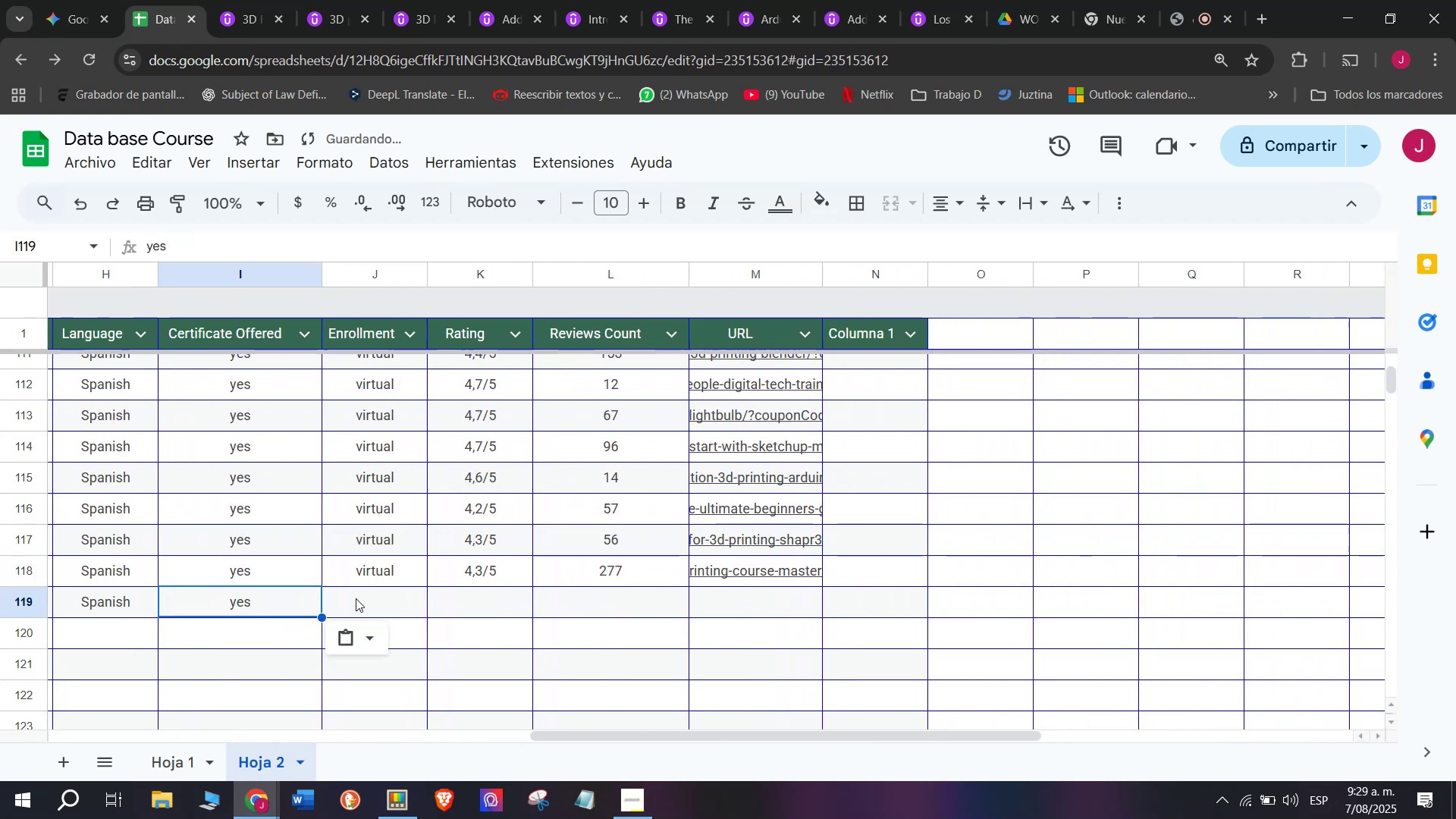 
left_click([378, 598])
 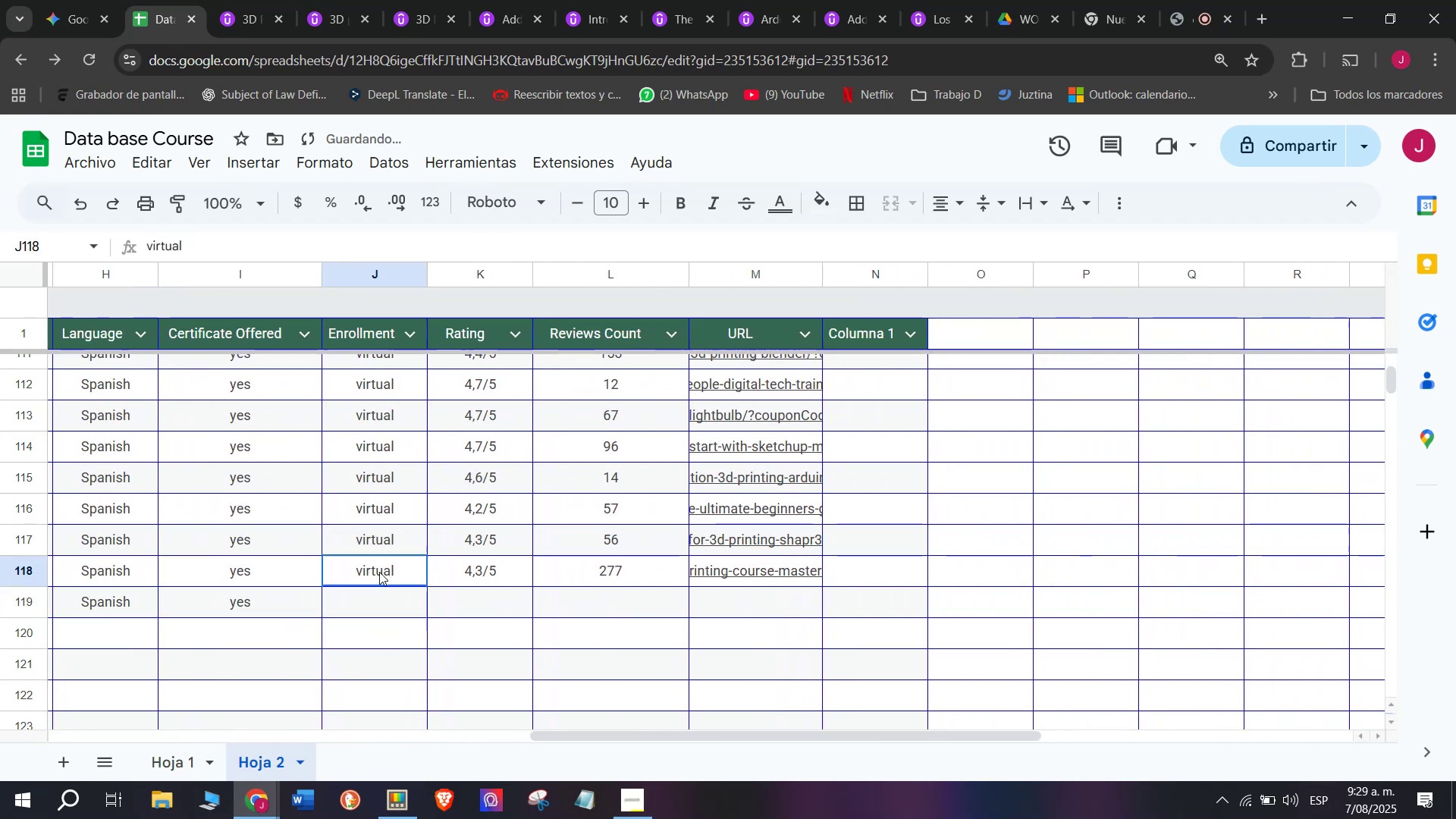 
key(Break)
 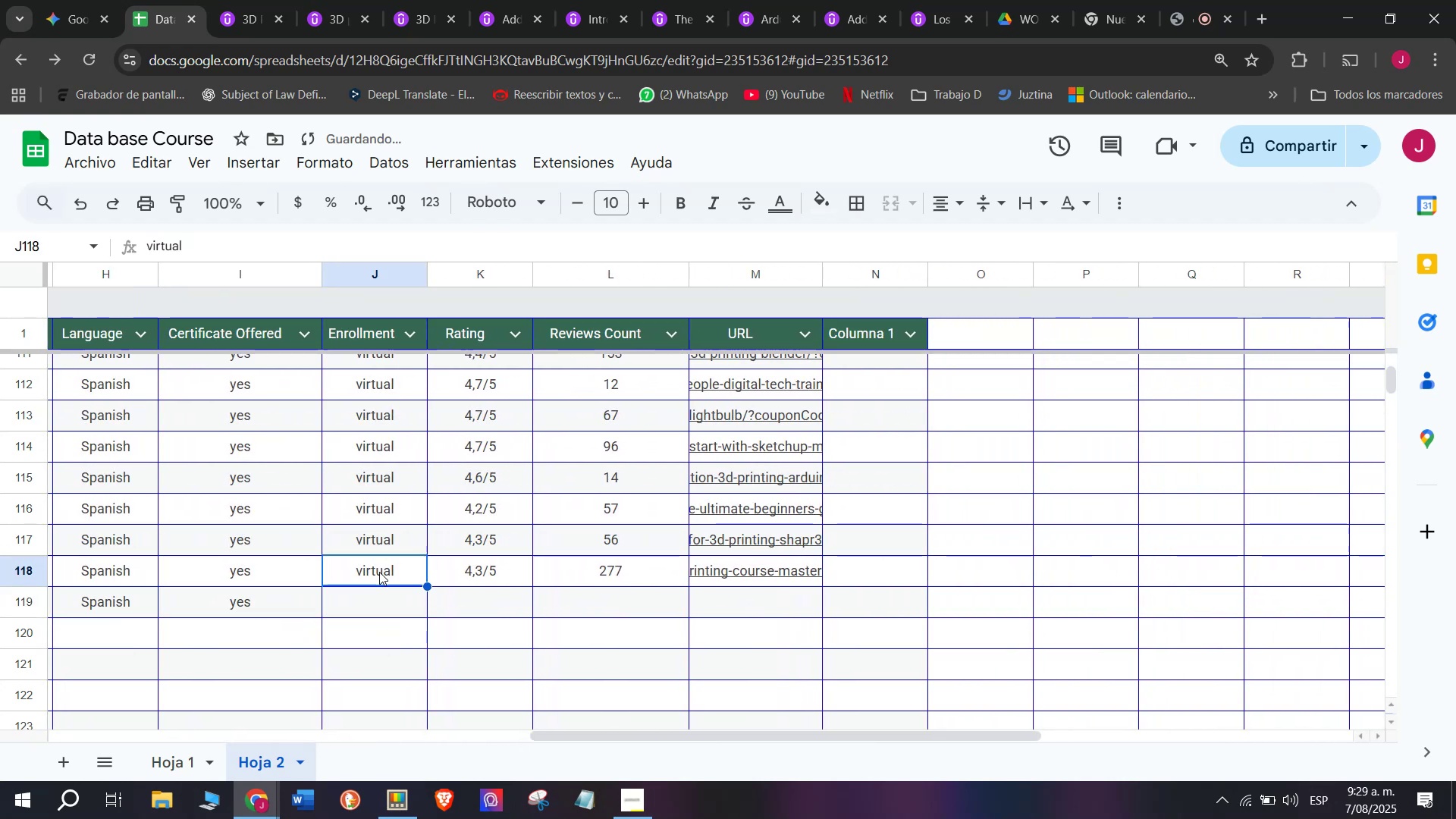 
key(Control+ControlLeft)
 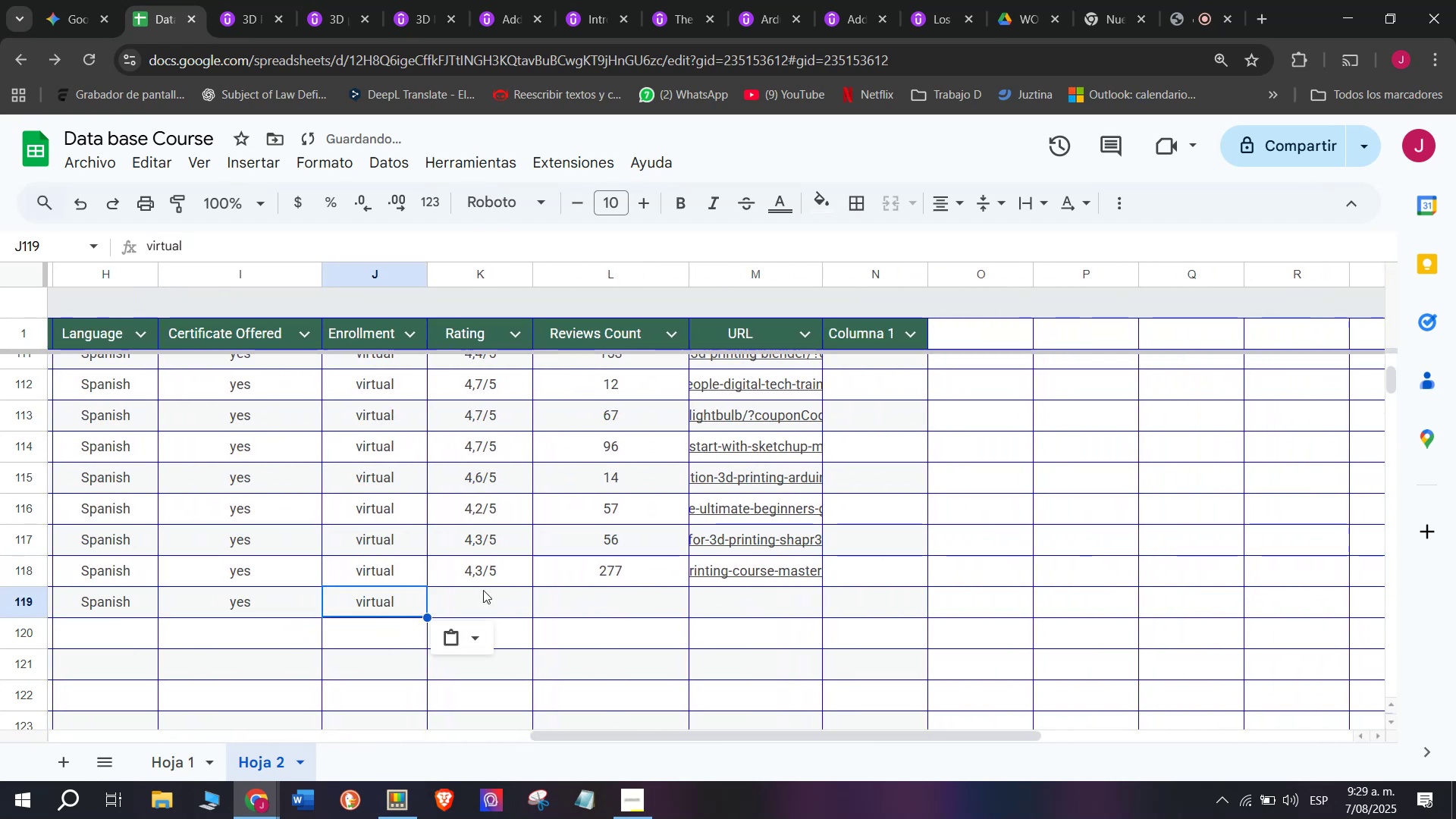 
key(Control+C)
 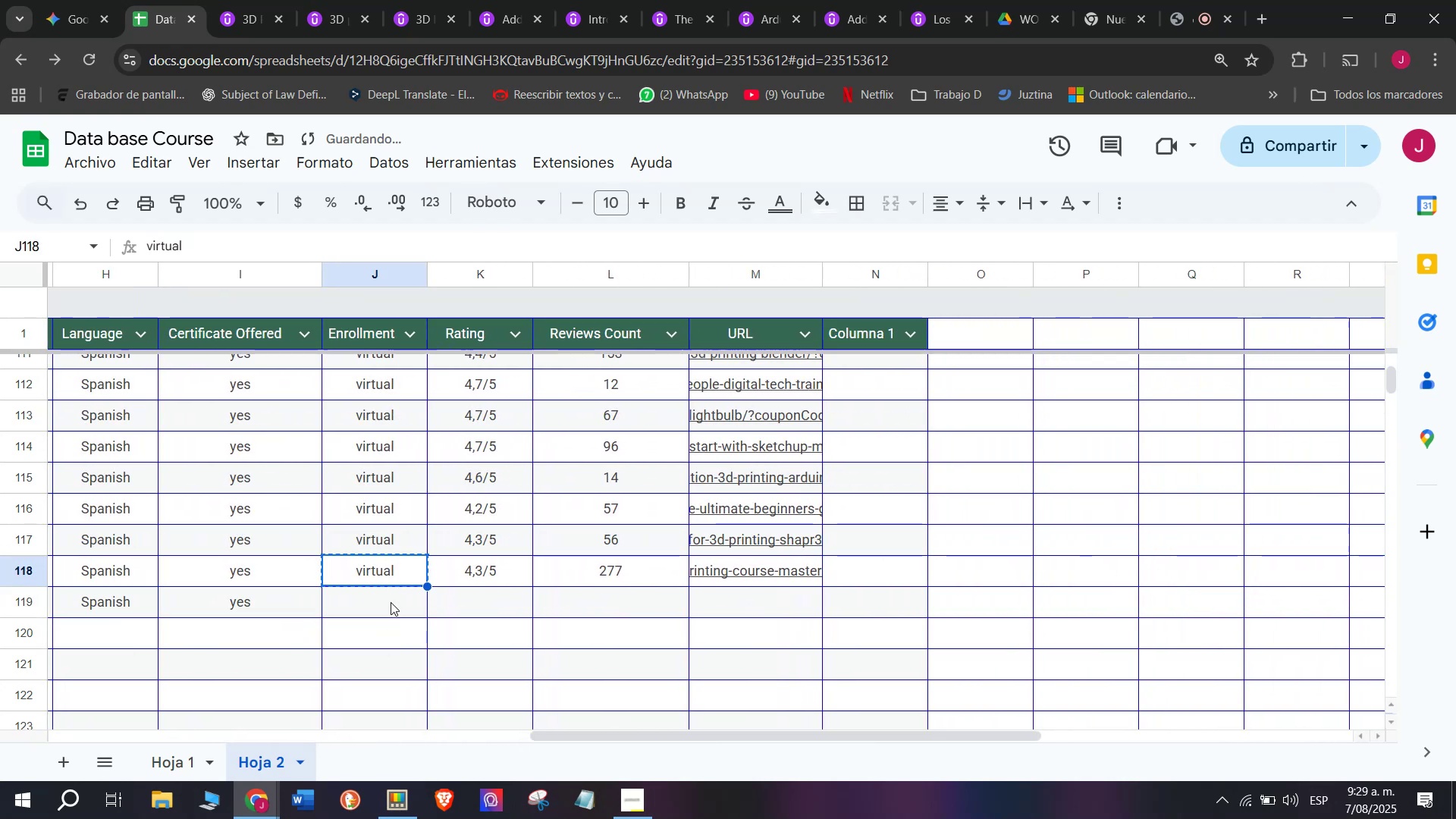 
key(Control+ControlLeft)
 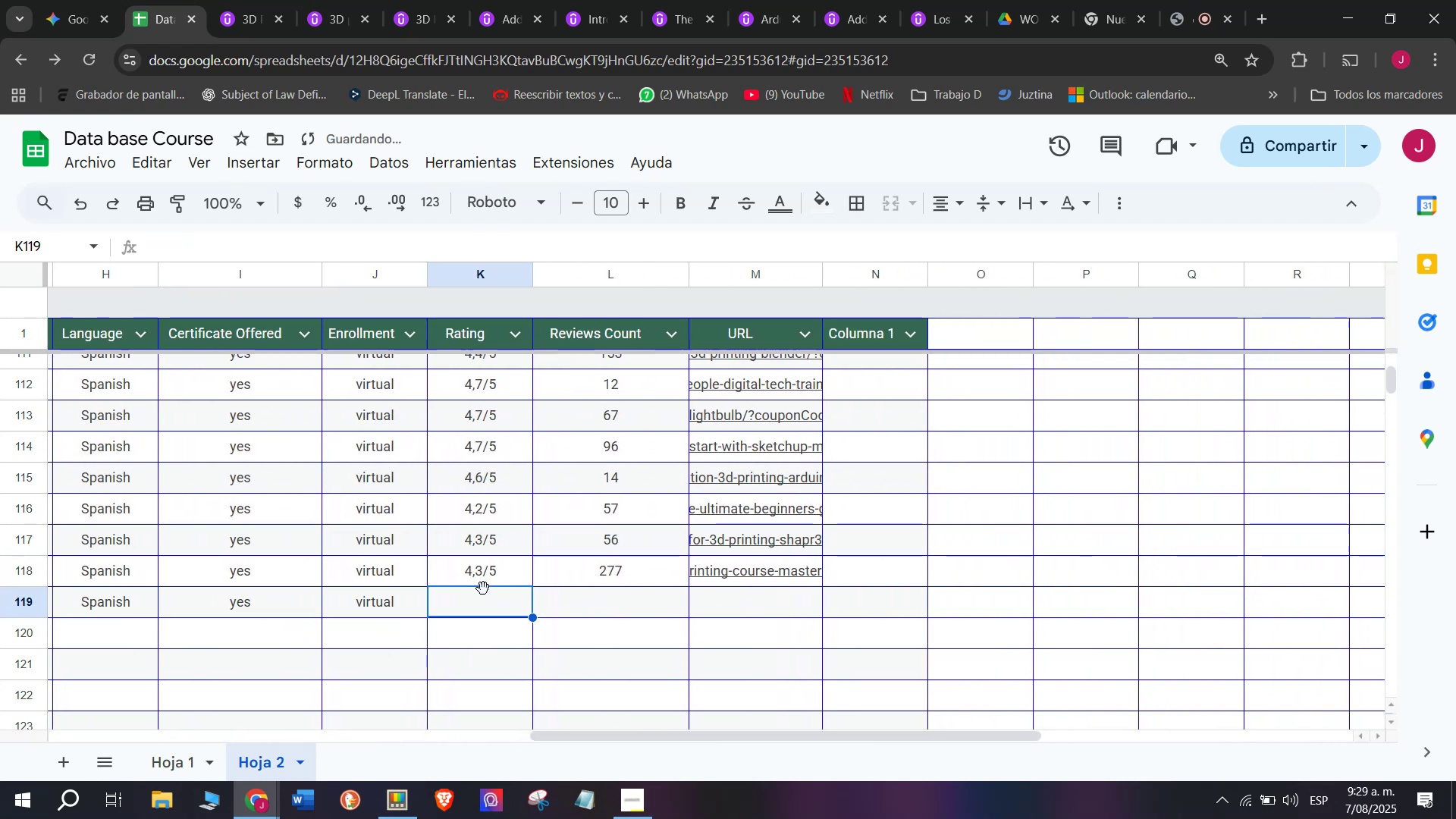 
key(Z)
 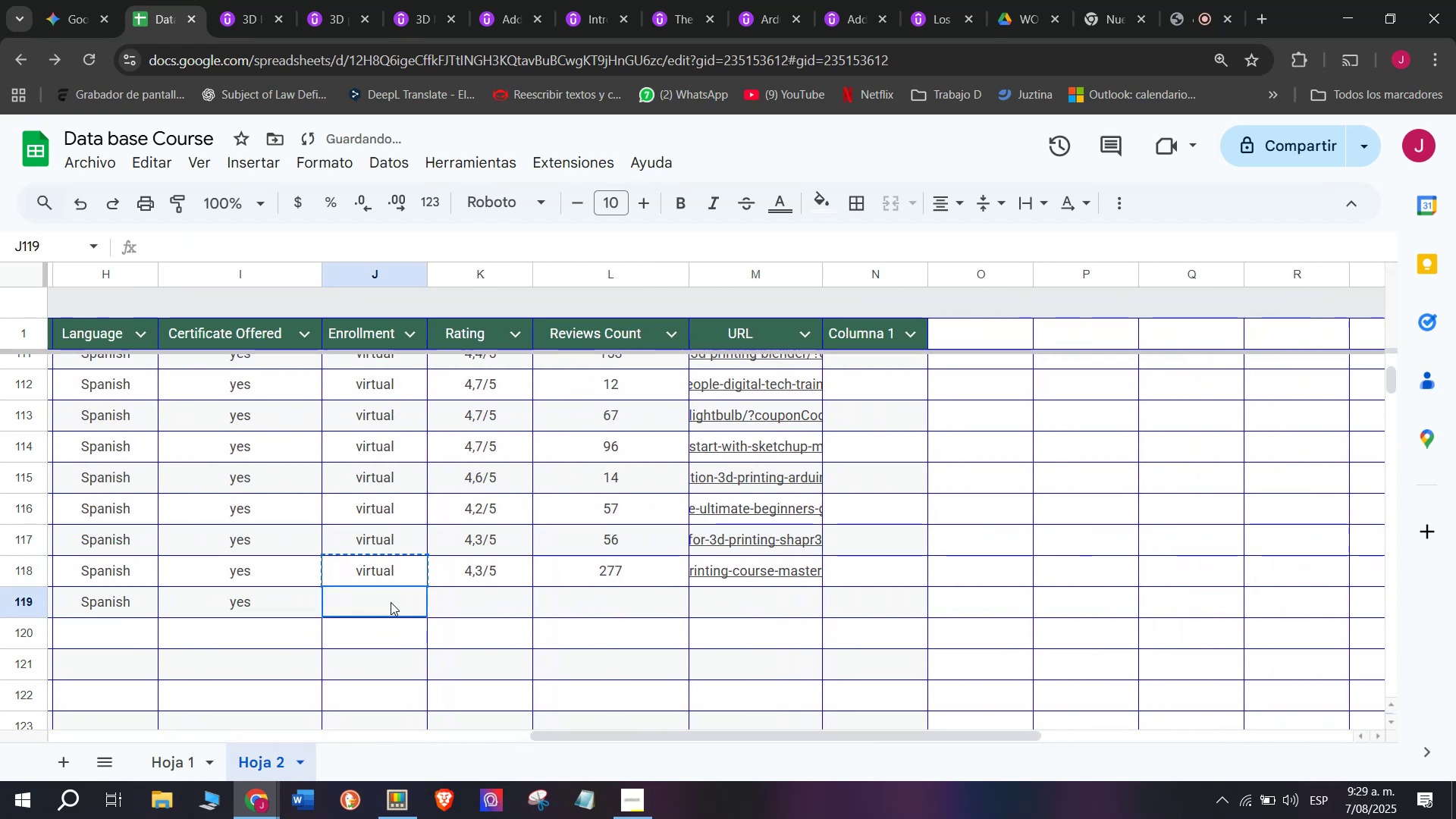 
key(Control+V)
 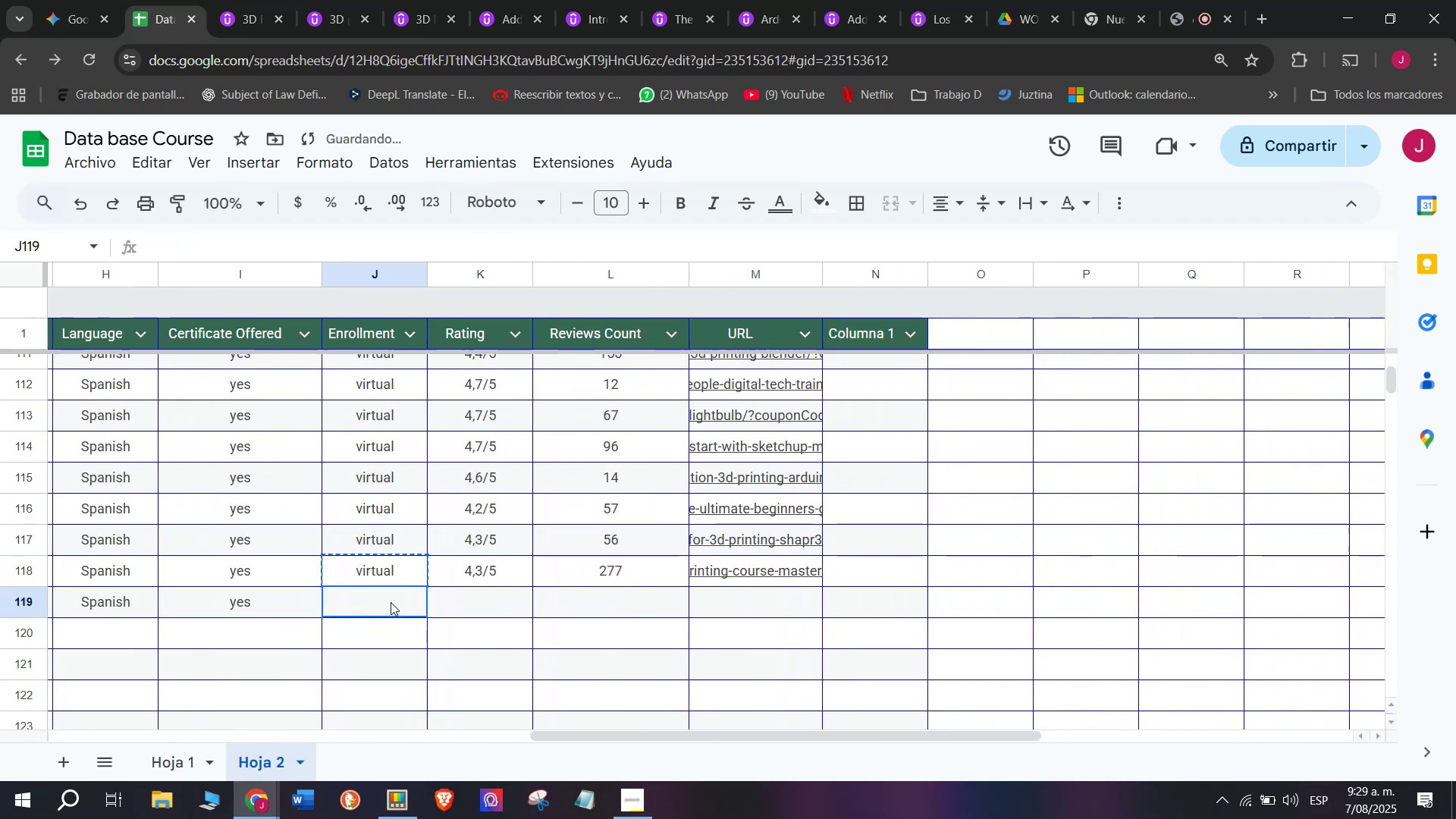 
triple_click([391, 602])
 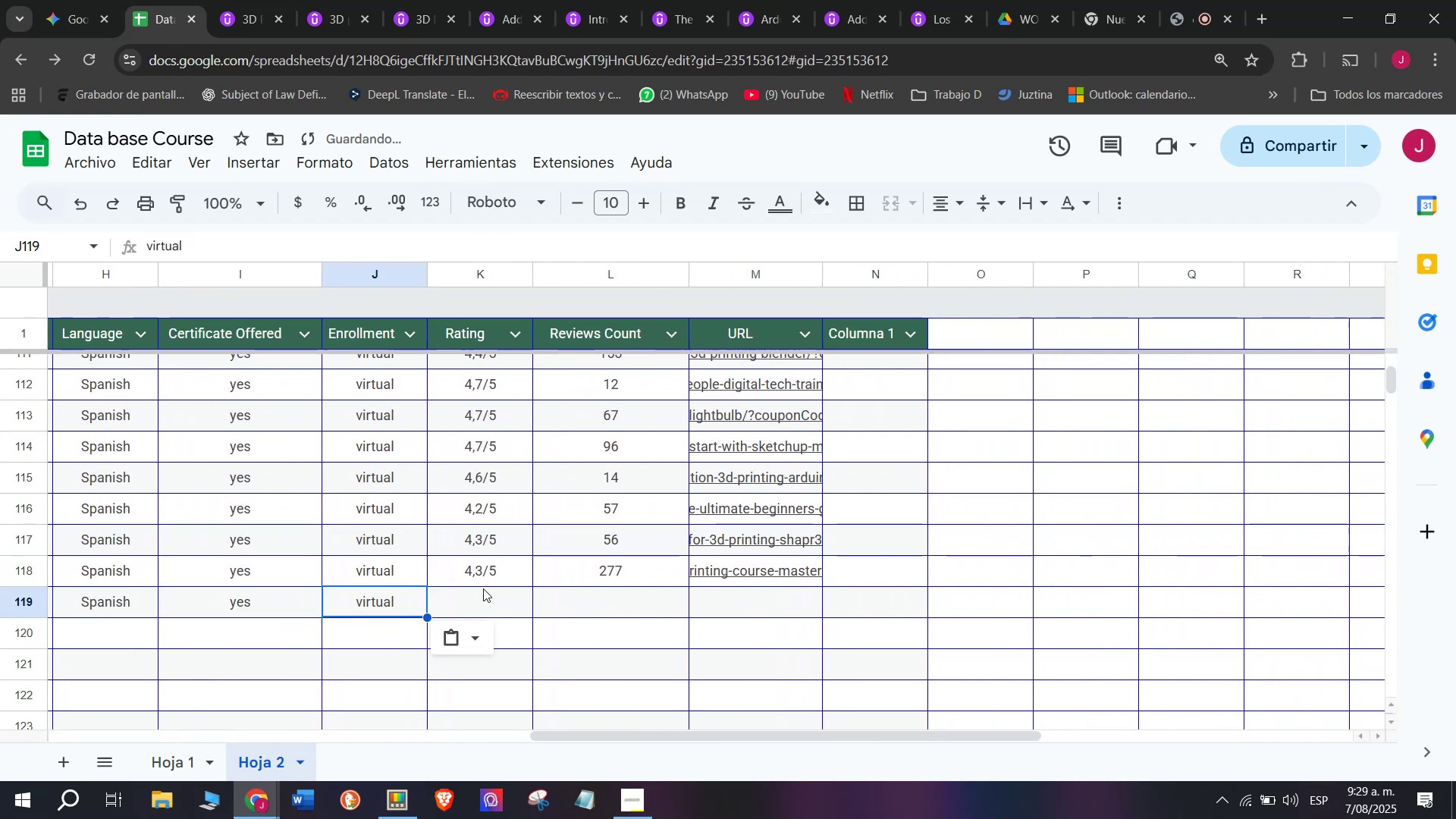 
triple_click([483, 588])
 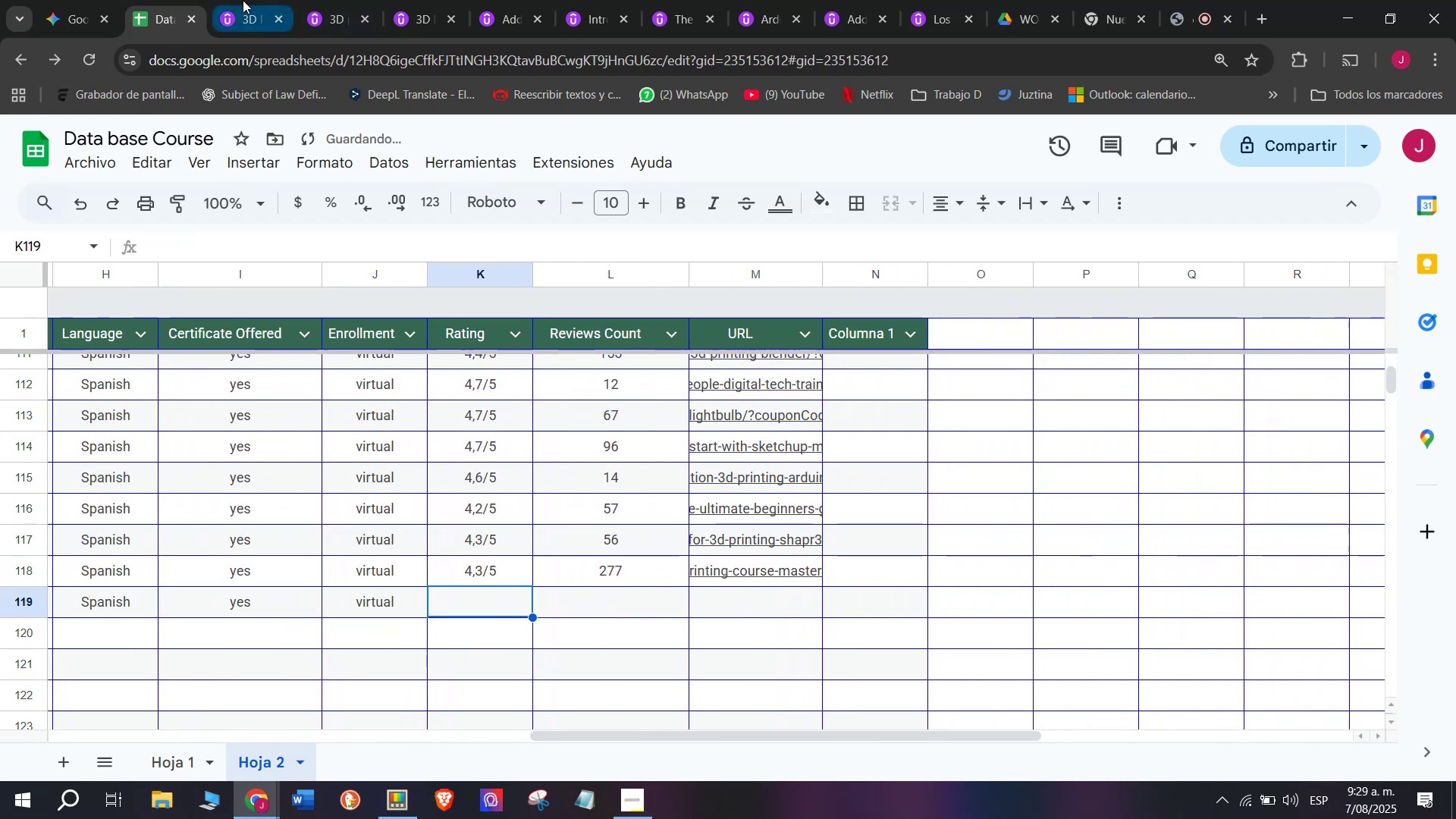 
left_click([243, 0])
 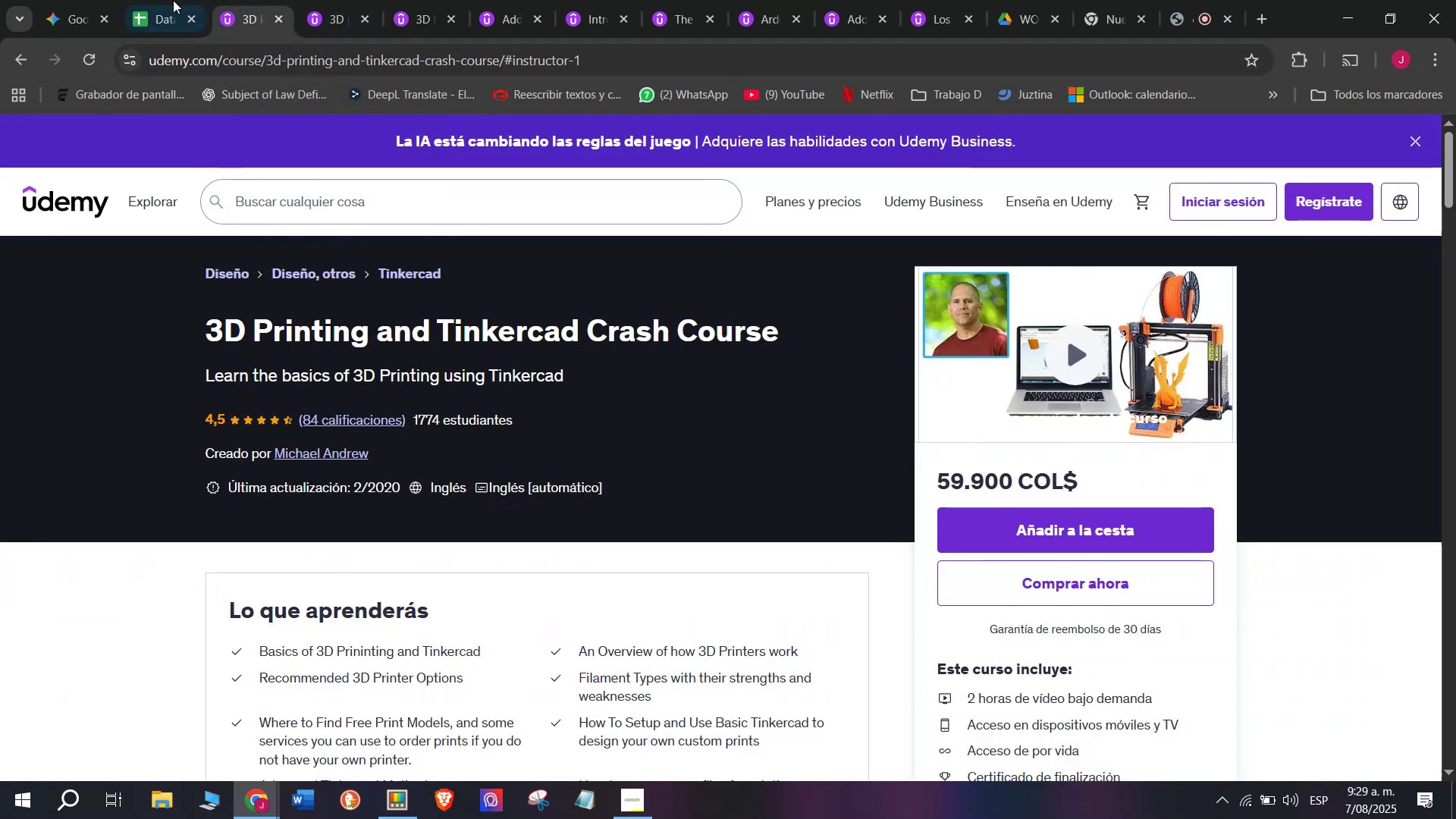 
left_click([154, 0])
 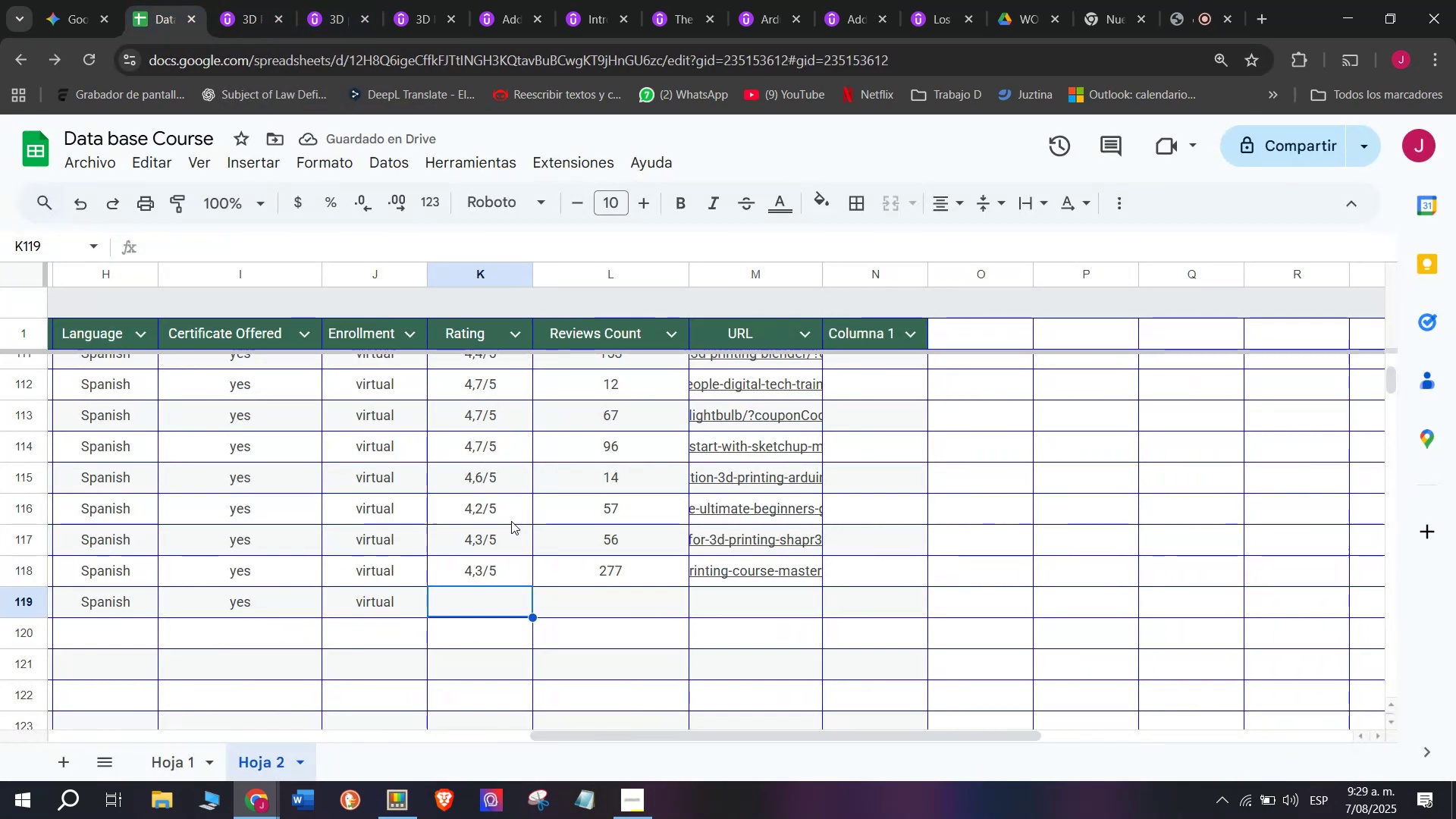 
left_click([508, 542])
 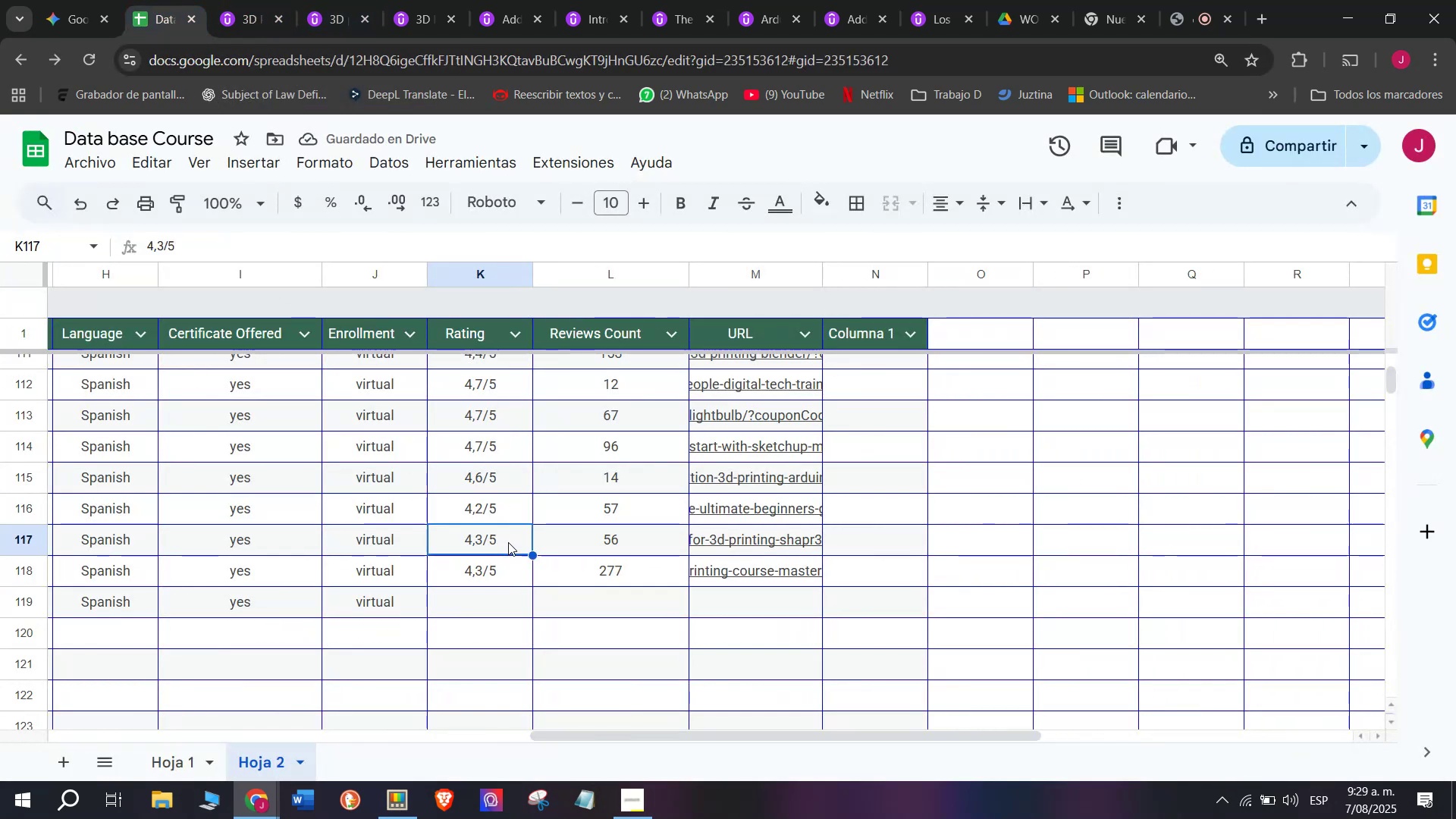 
key(Control+ControlLeft)
 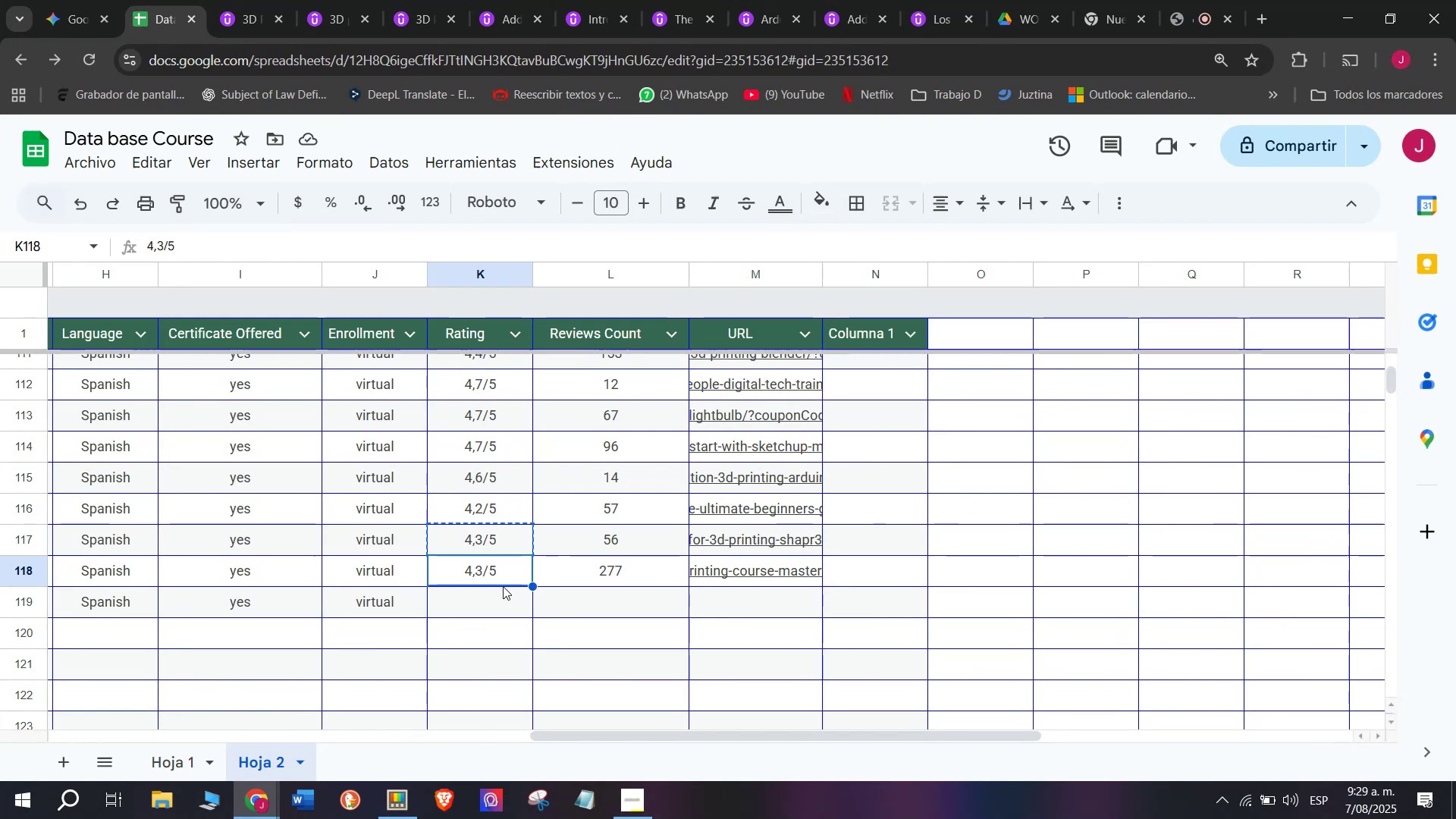 
key(Break)
 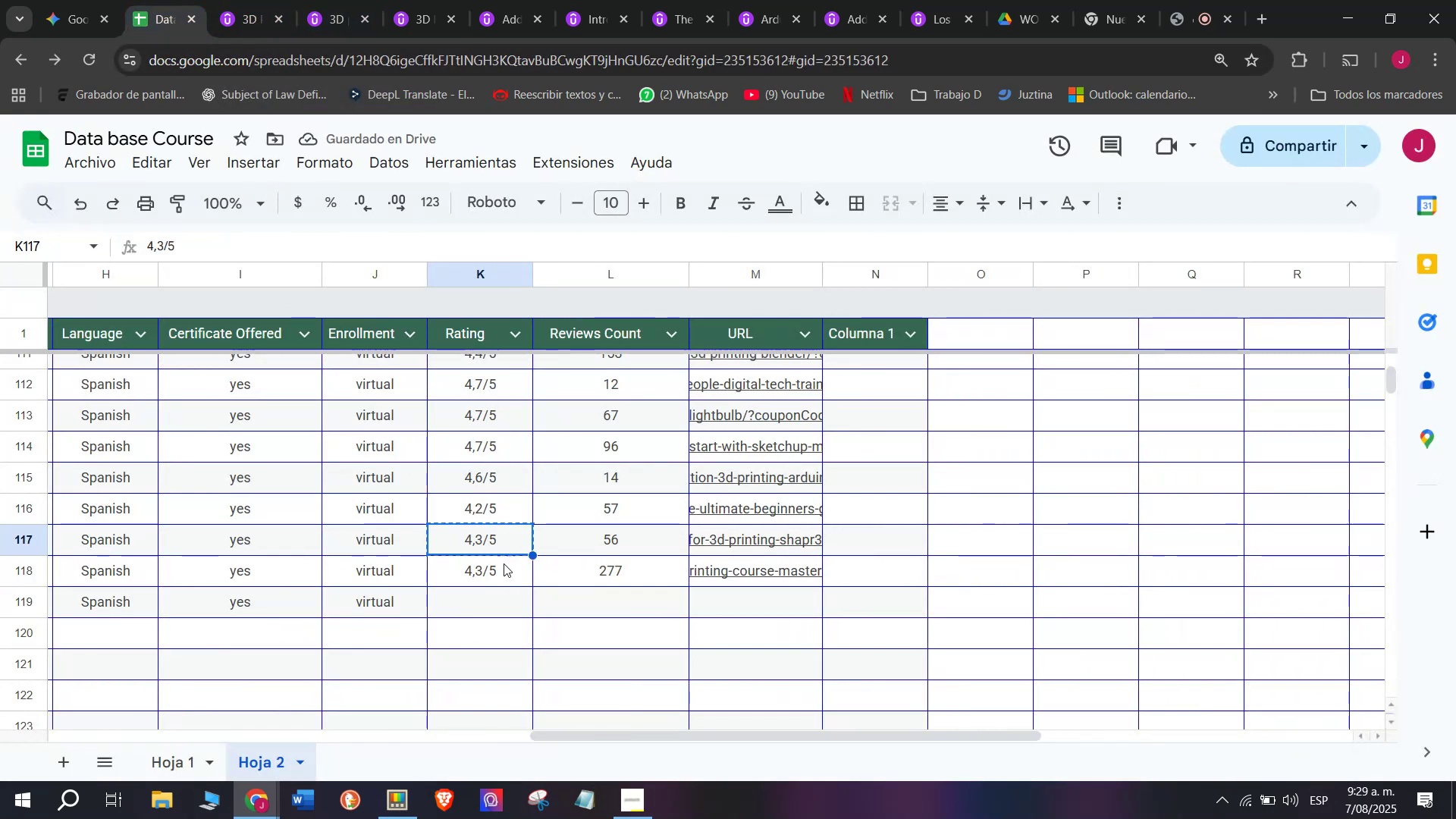 
key(Control+C)
 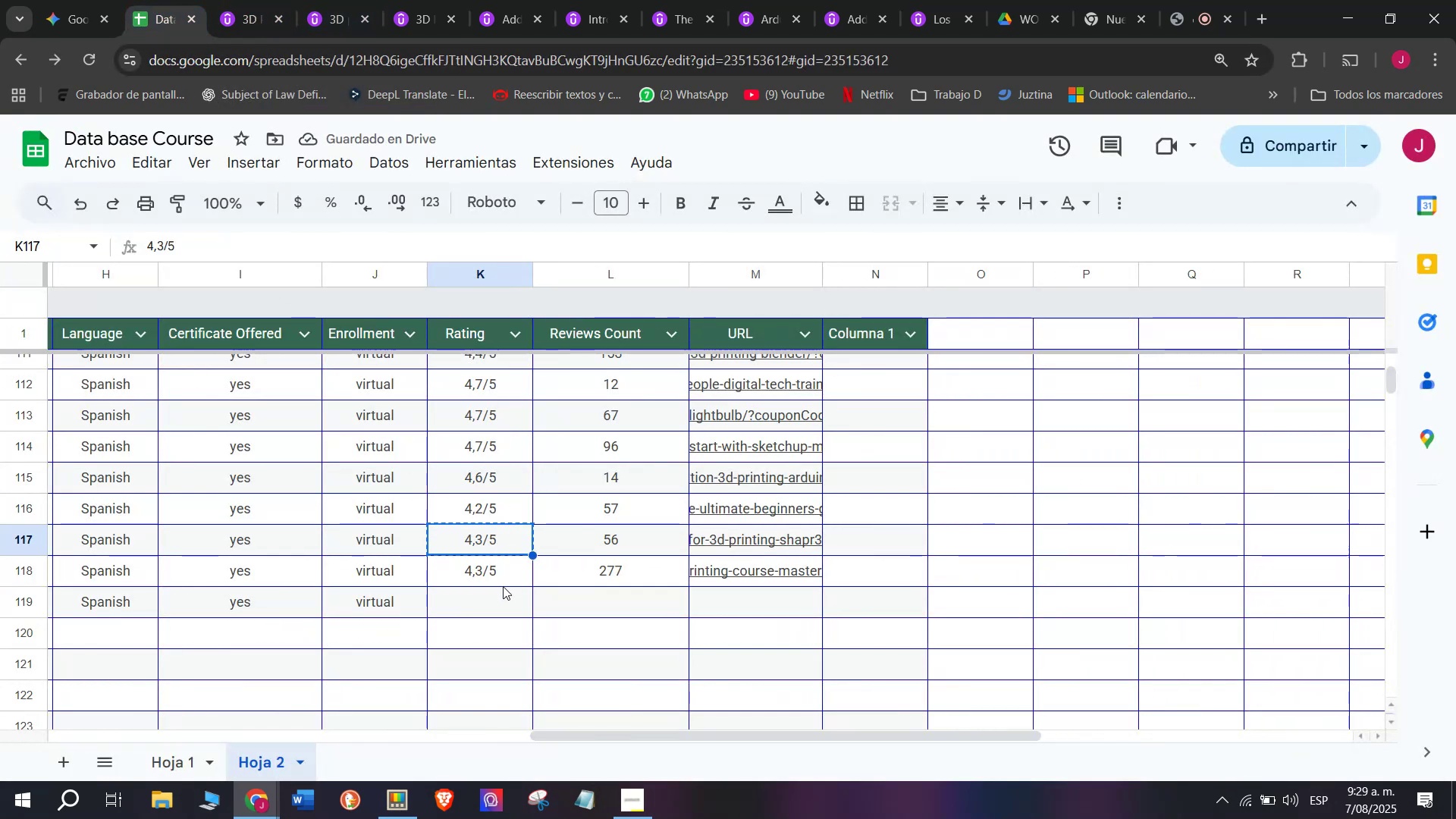 
double_click([503, 586])
 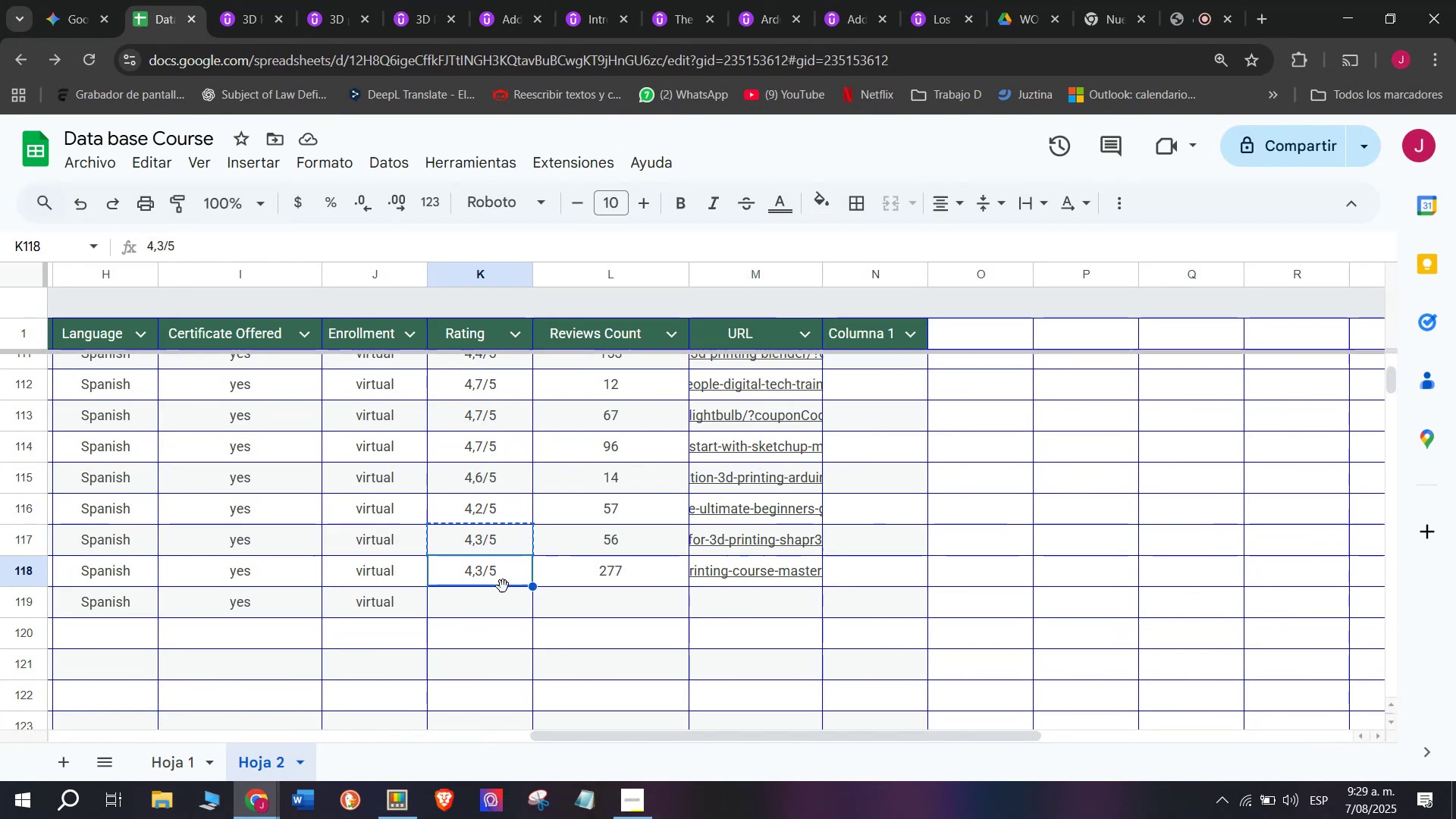 
key(Z)
 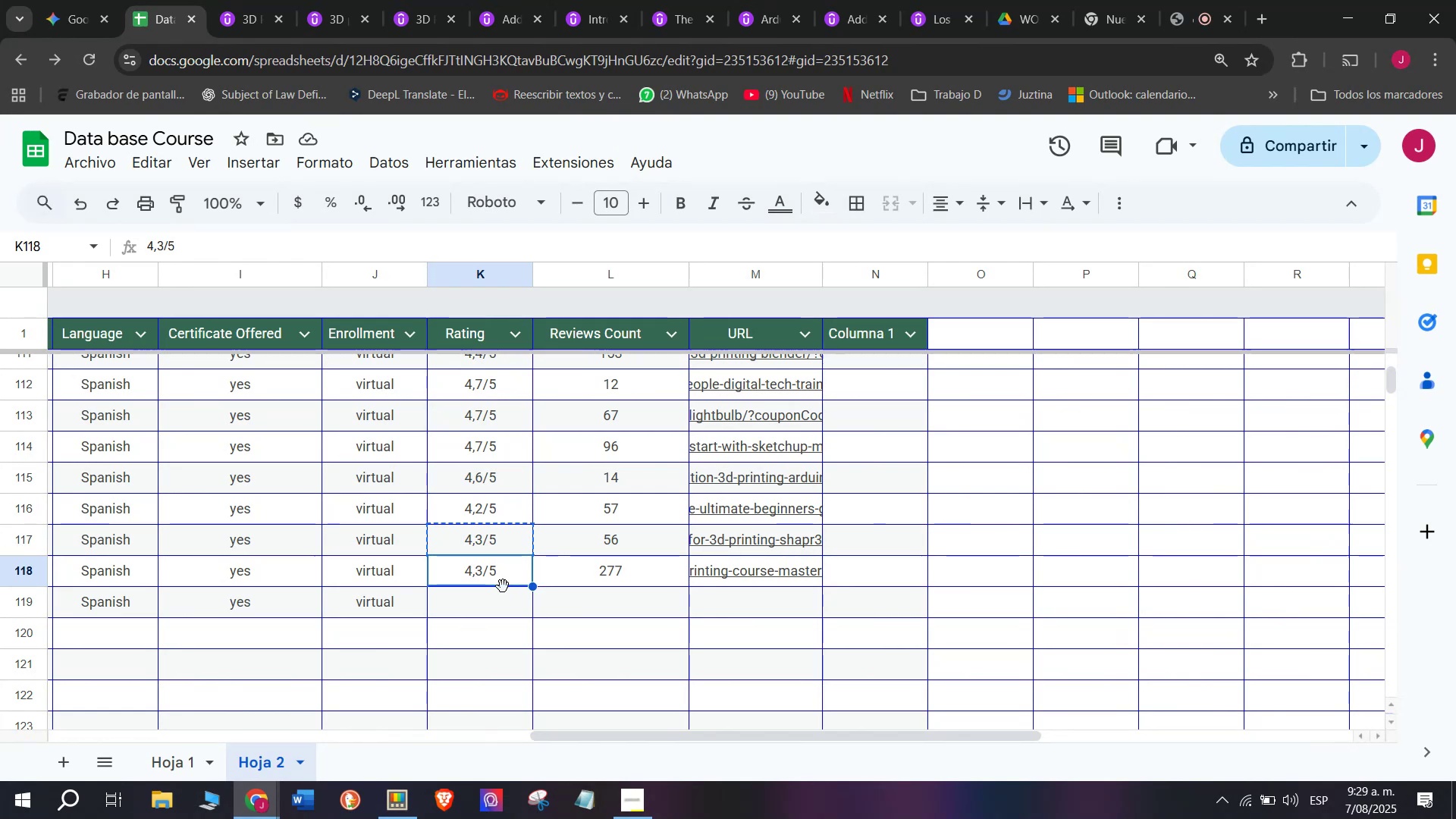 
key(Control+ControlLeft)
 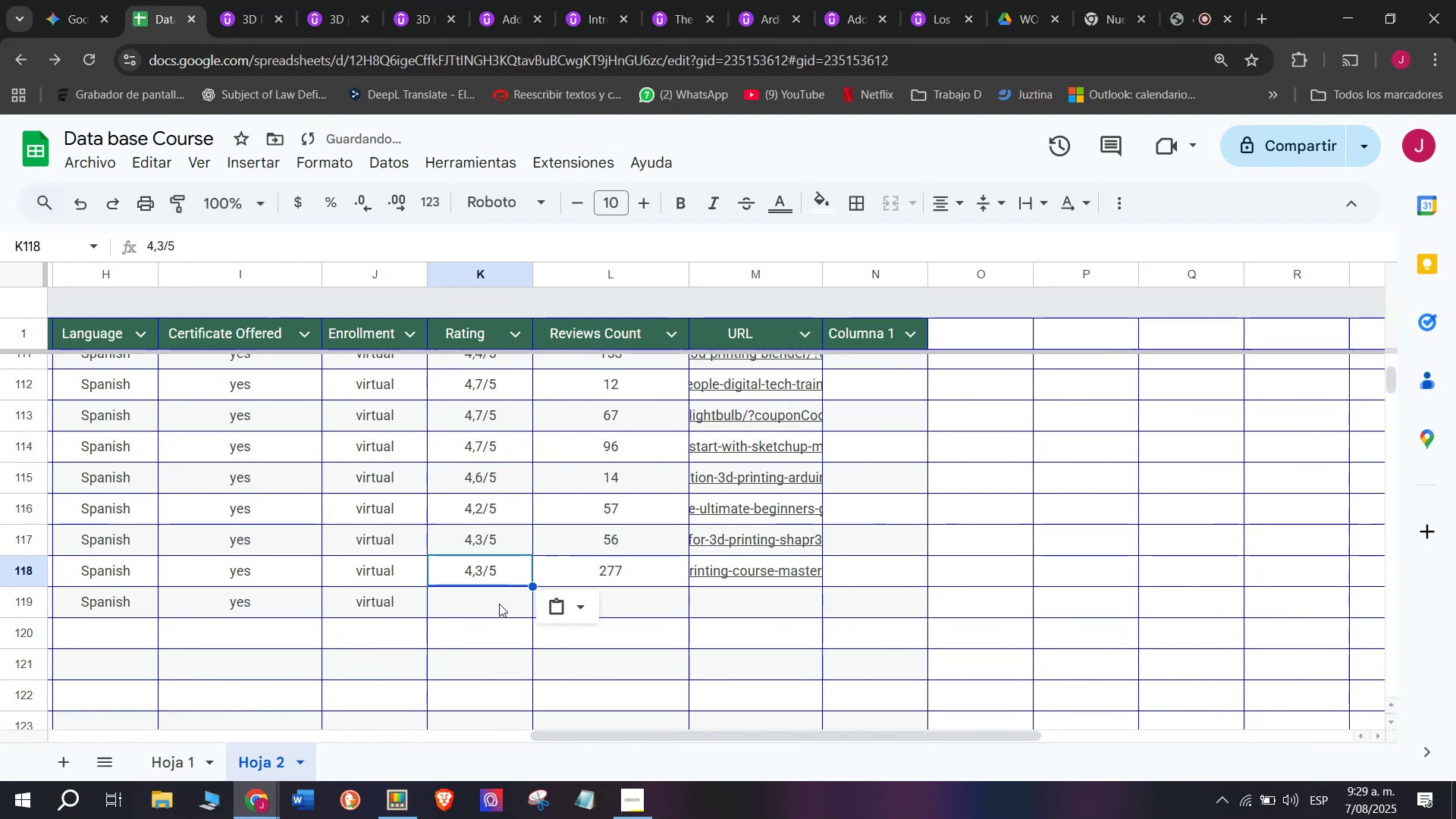 
key(Control+V)
 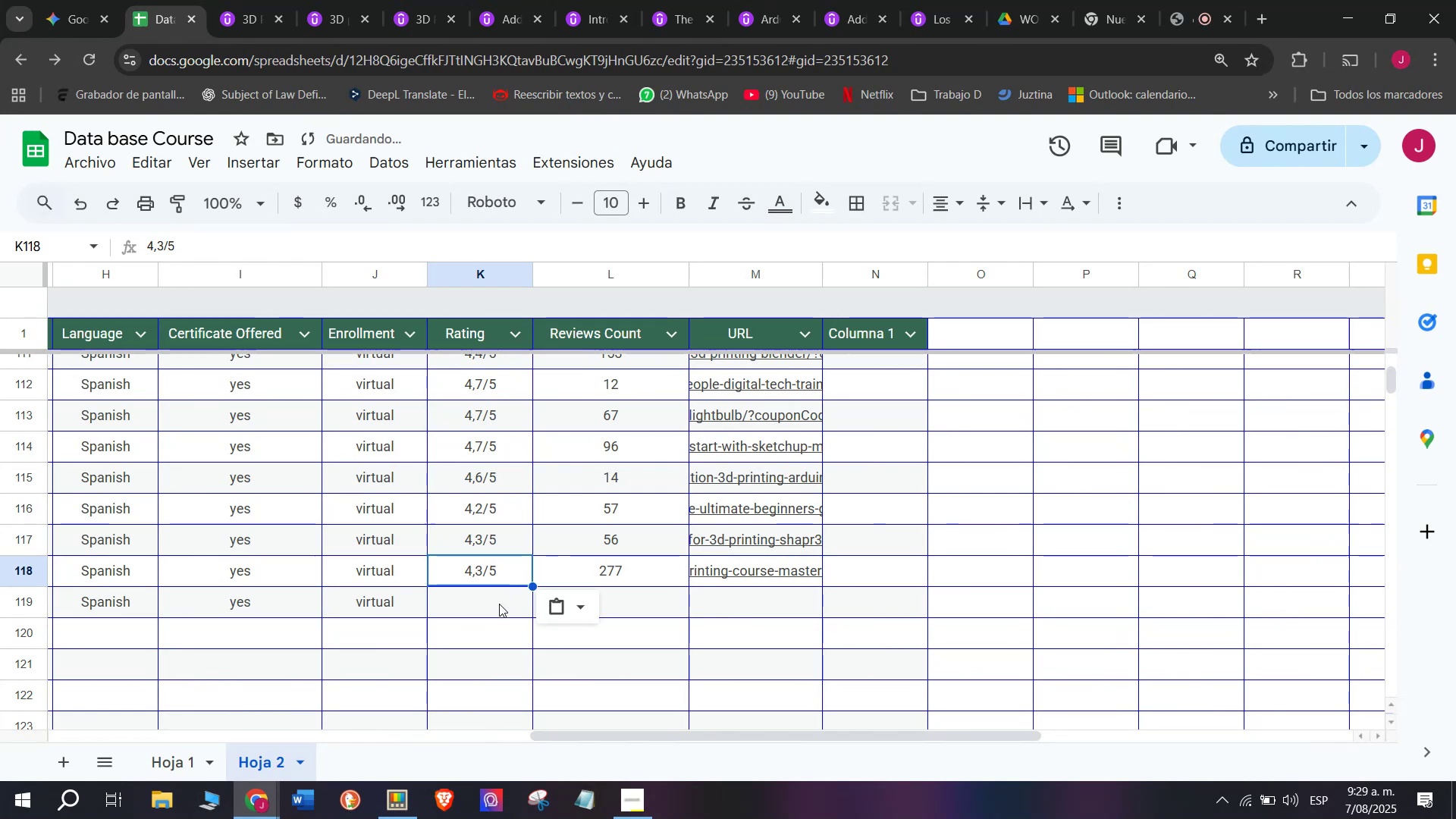 
left_click([499, 604])
 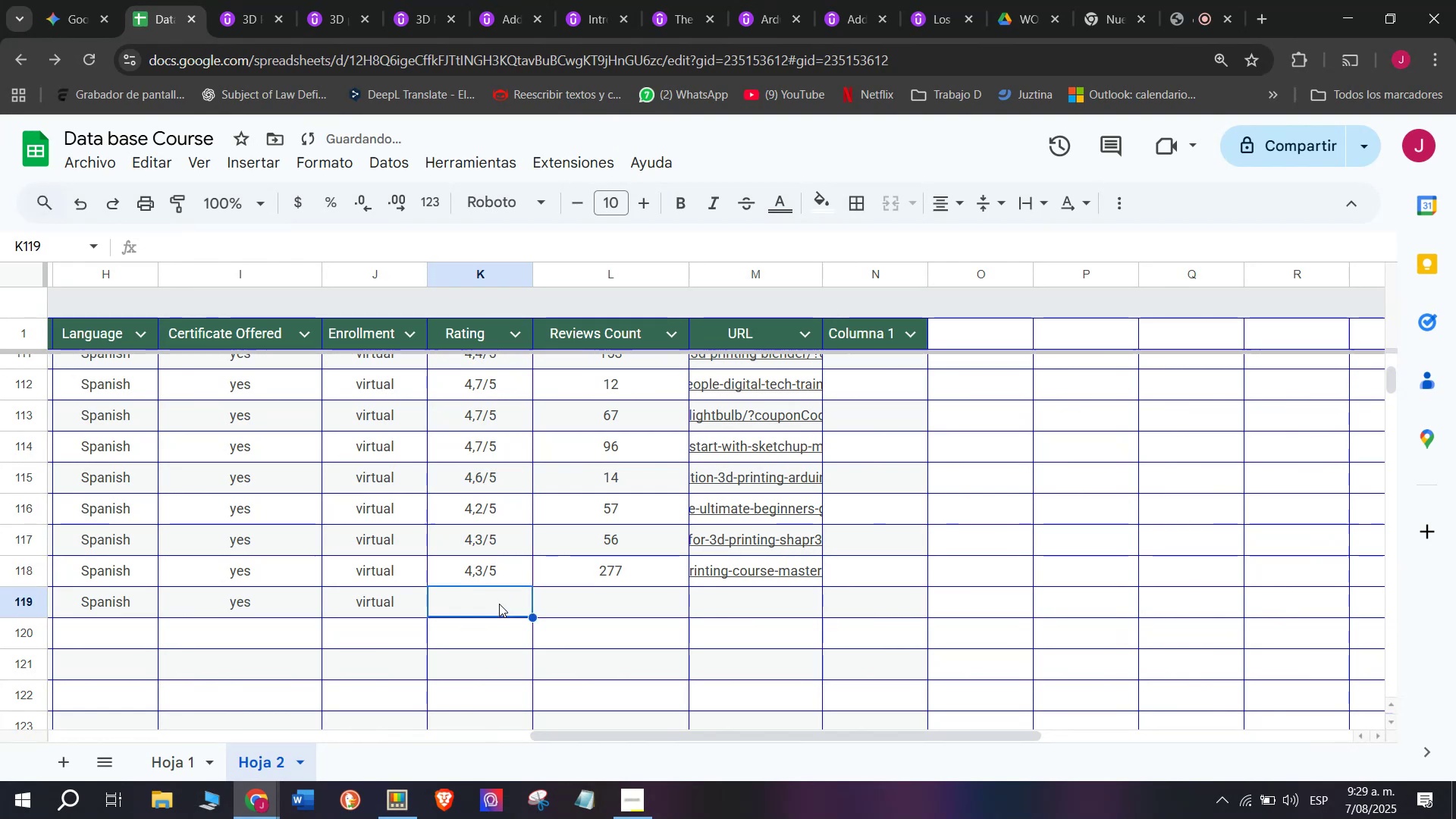 
key(Z)
 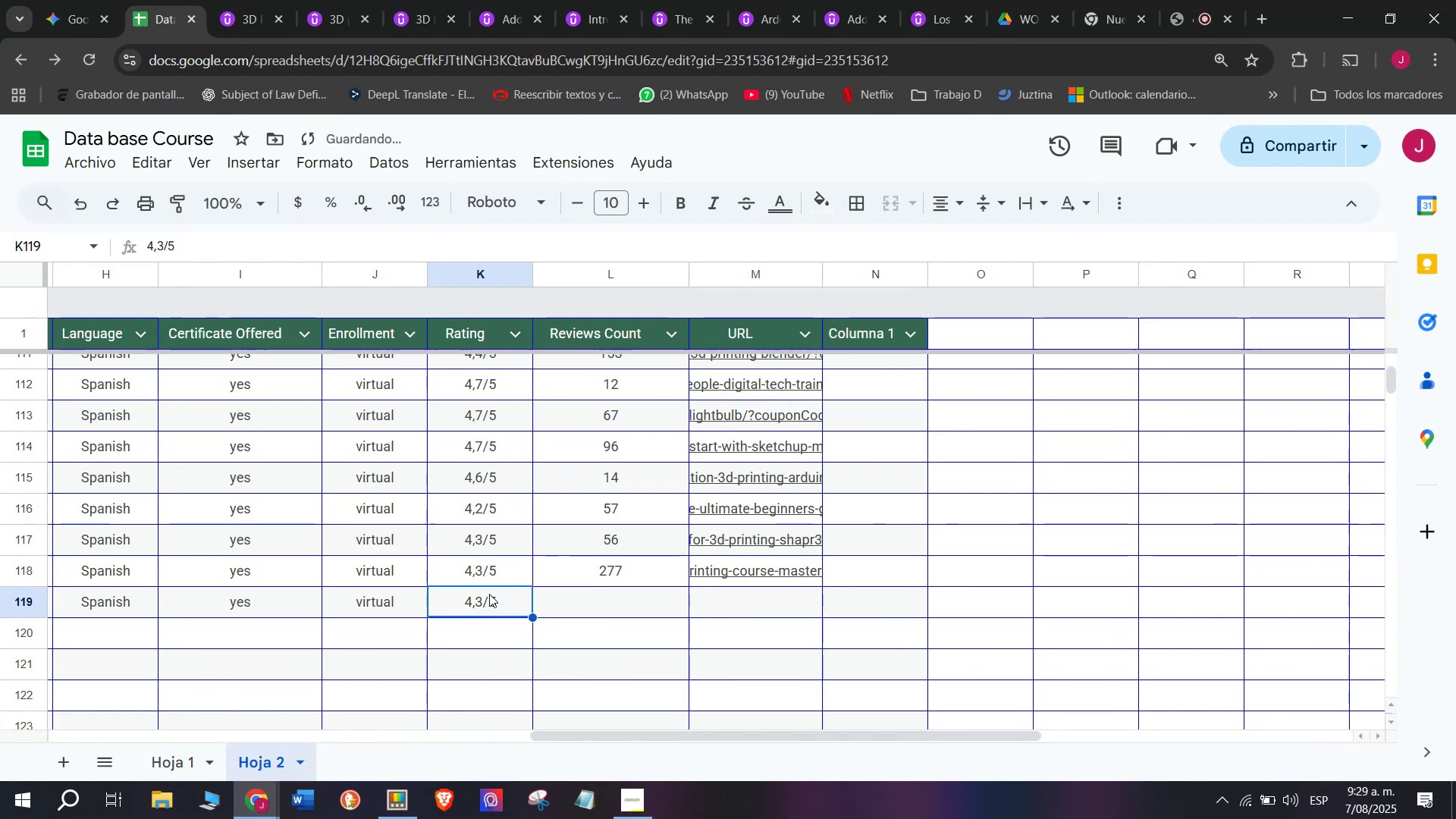 
key(Control+ControlLeft)
 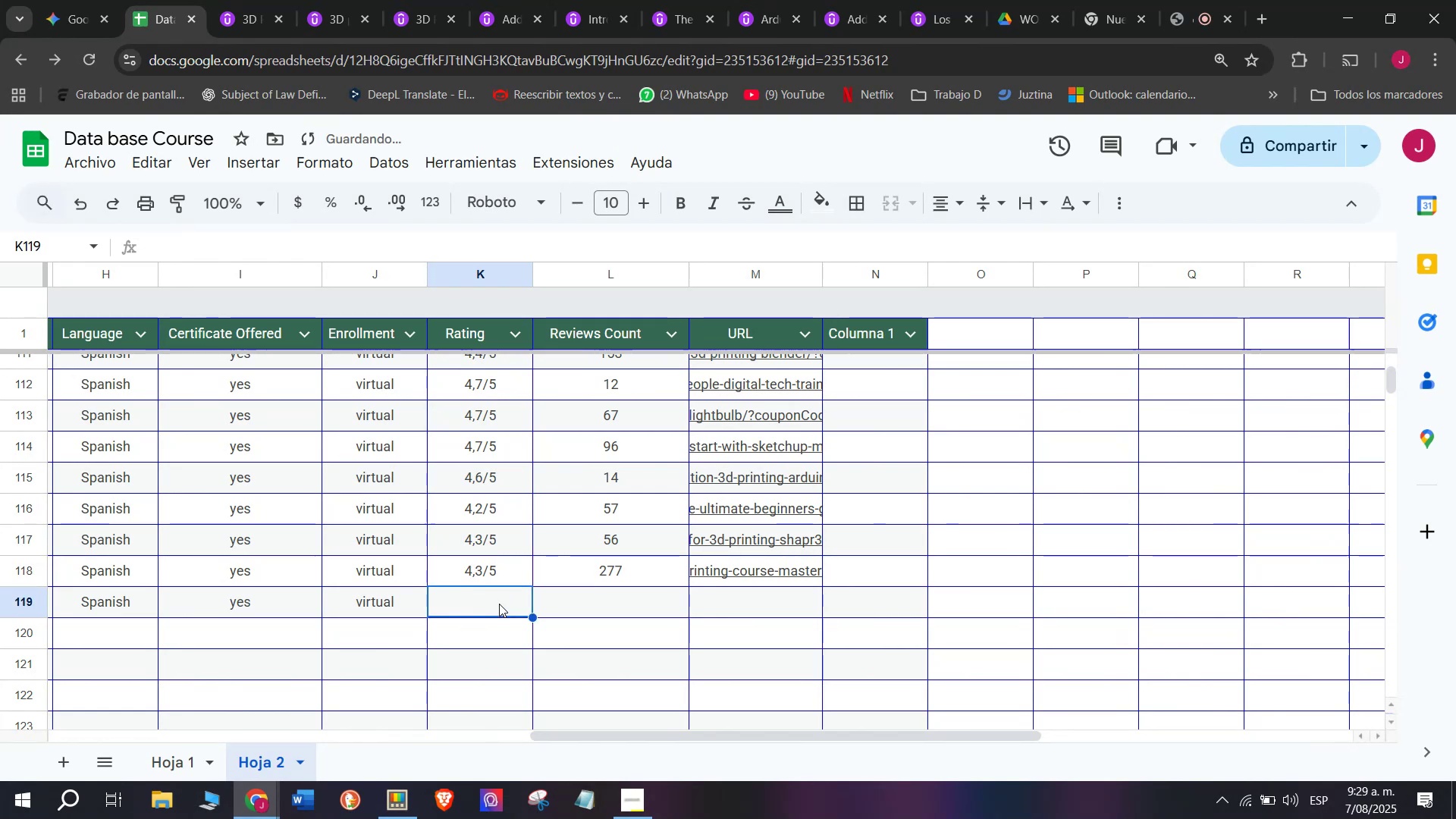 
key(Control+V)
 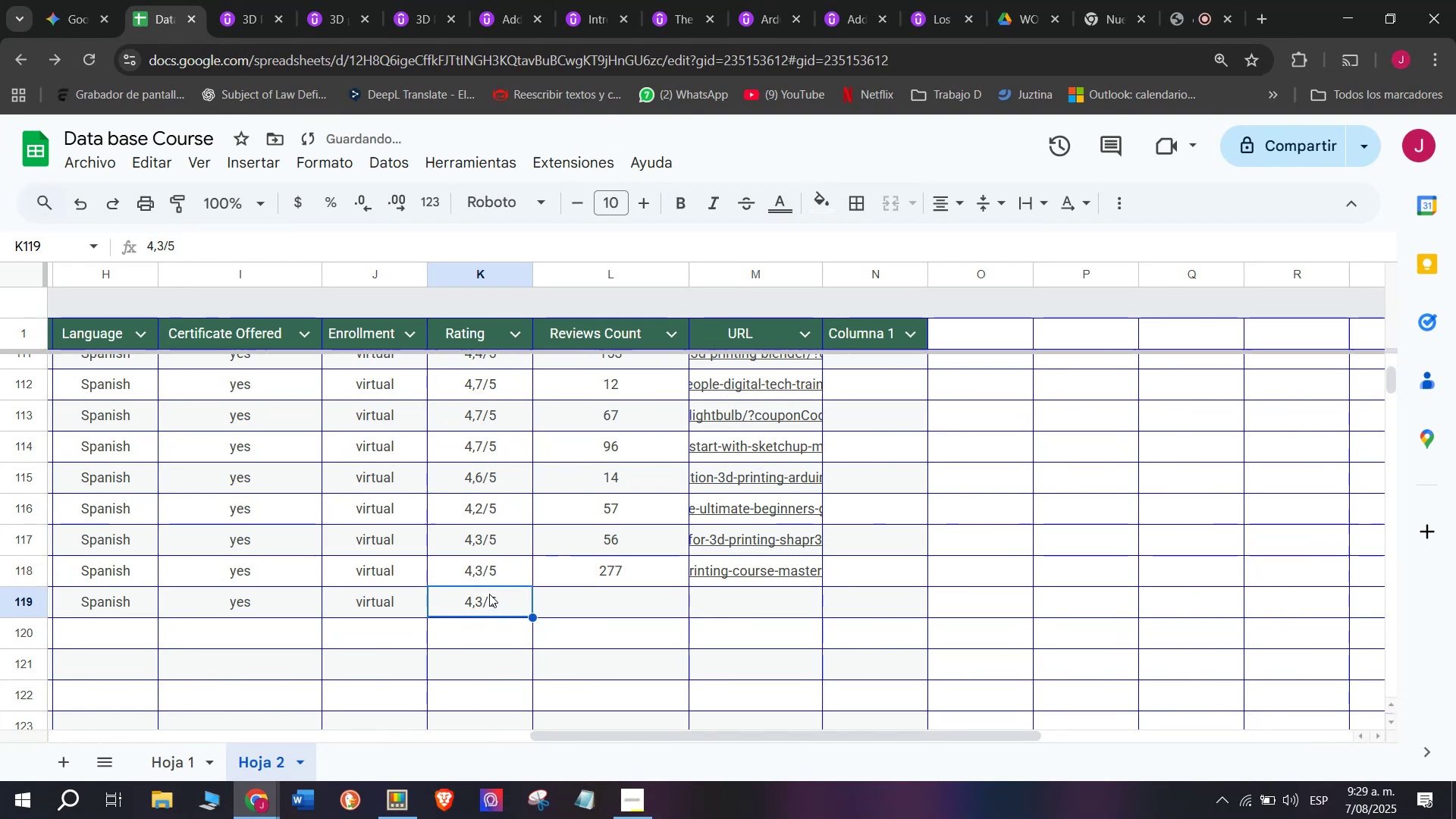 
double_click([489, 594])
 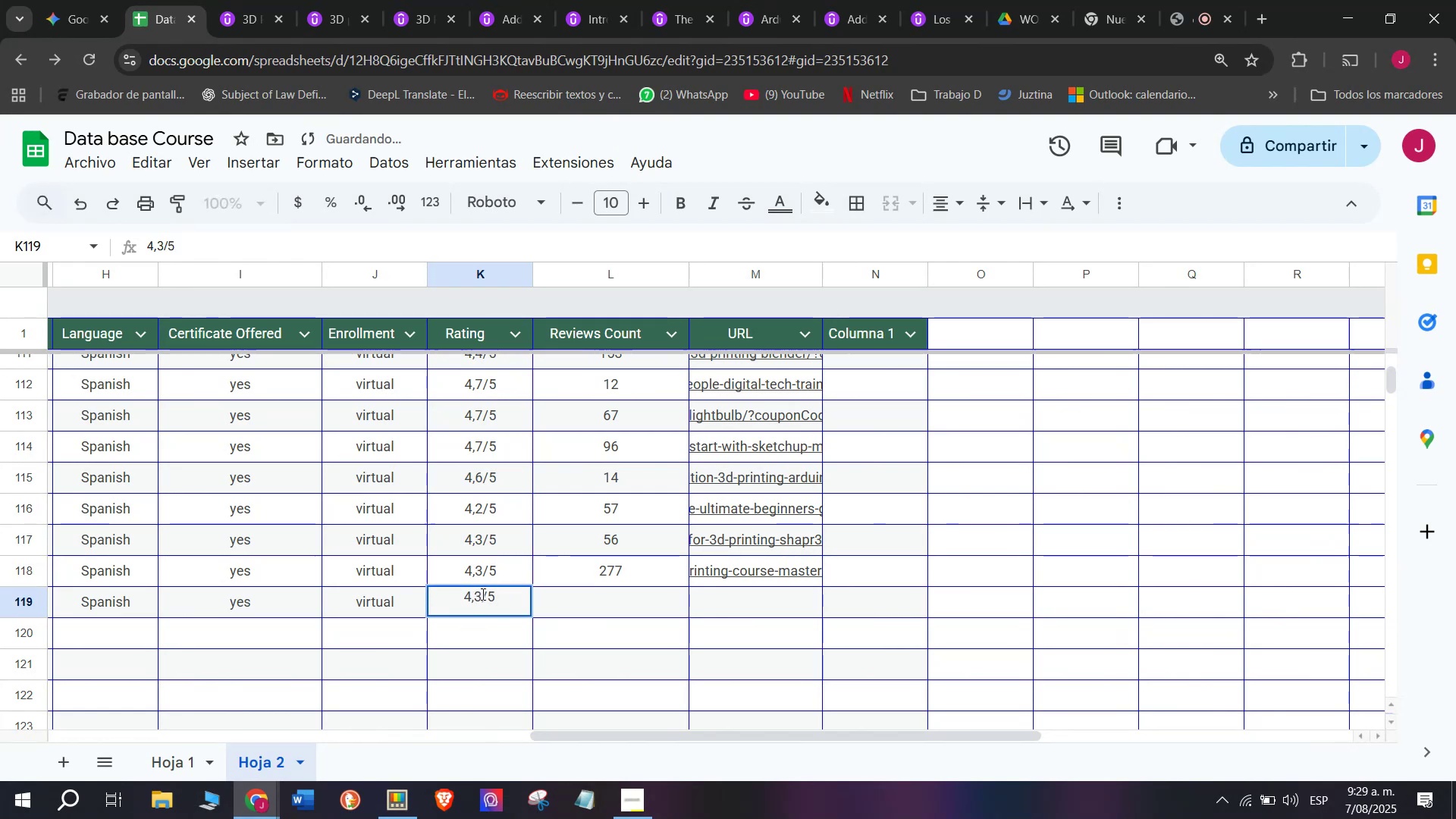 
left_click([482, 594])
 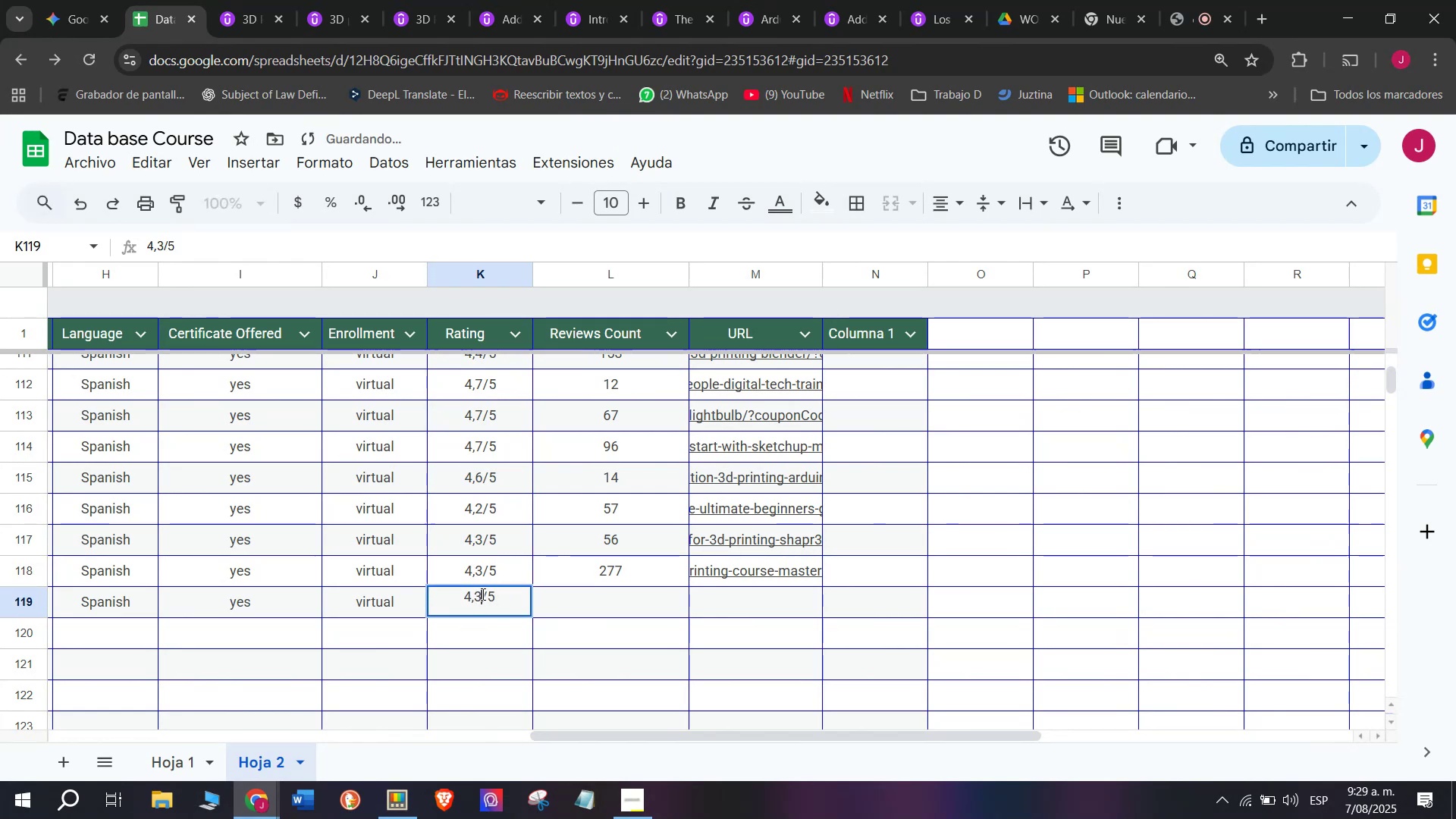 
key(Q)
 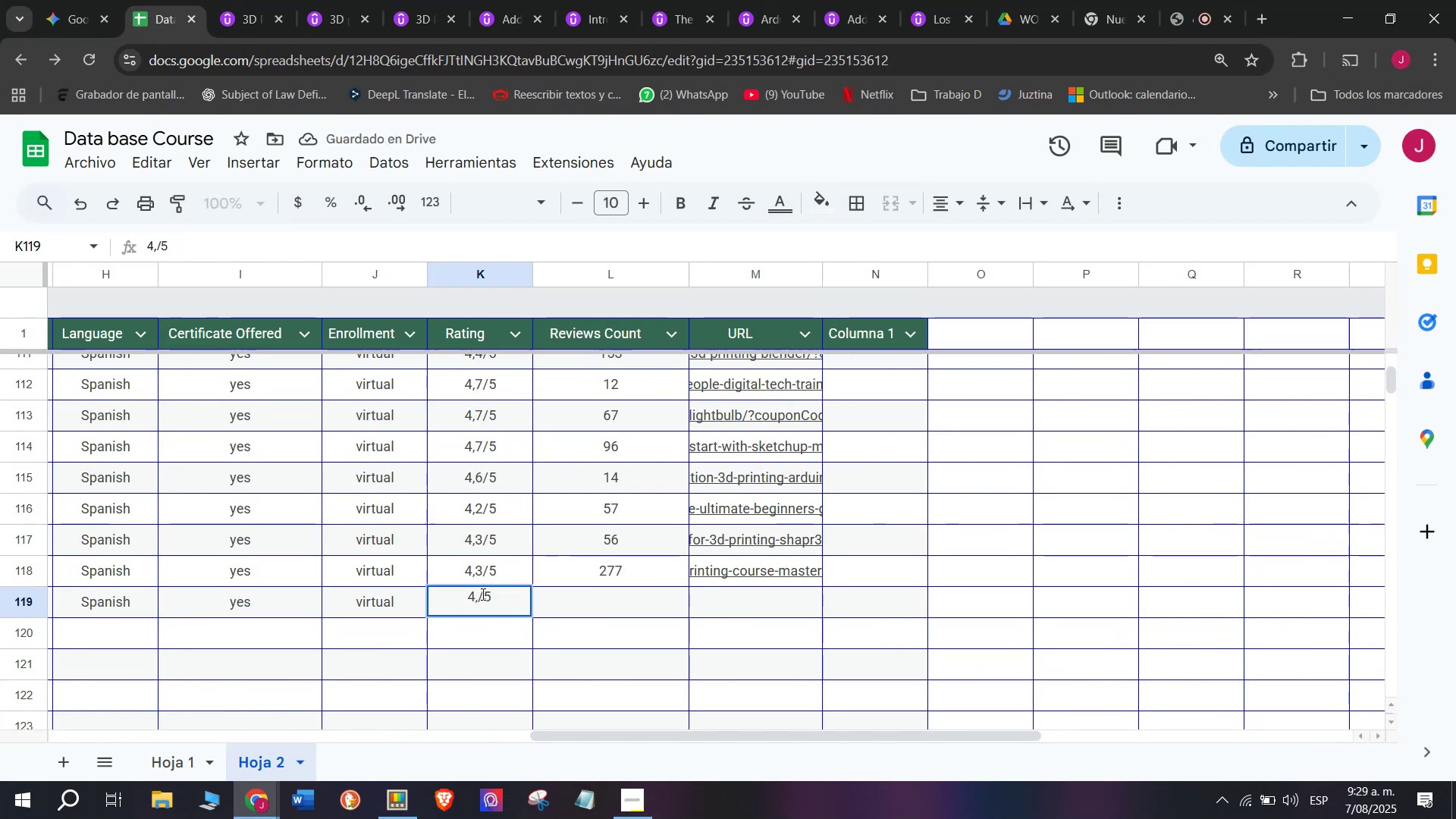 
key(Backspace)
 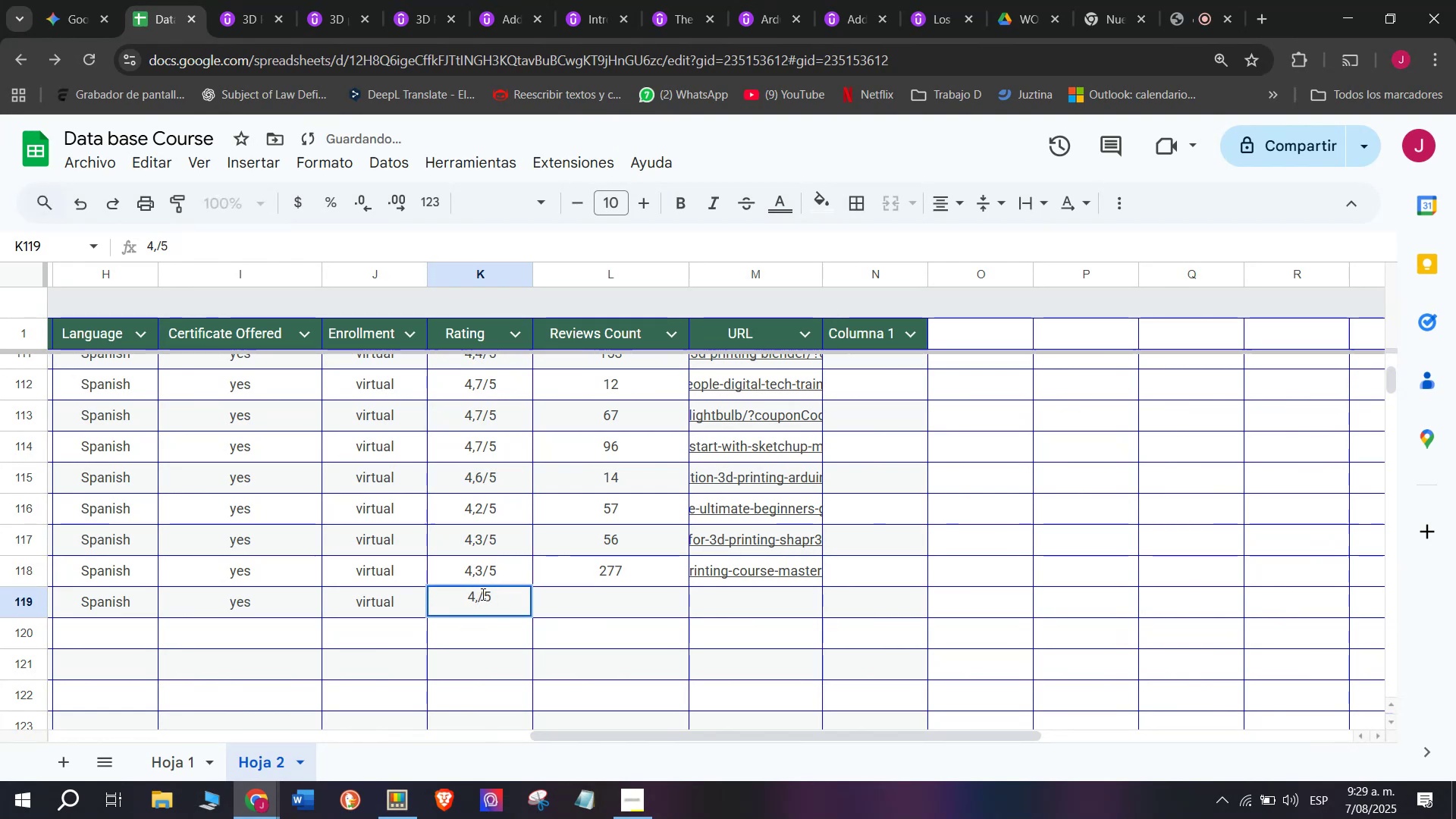 
key(5)
 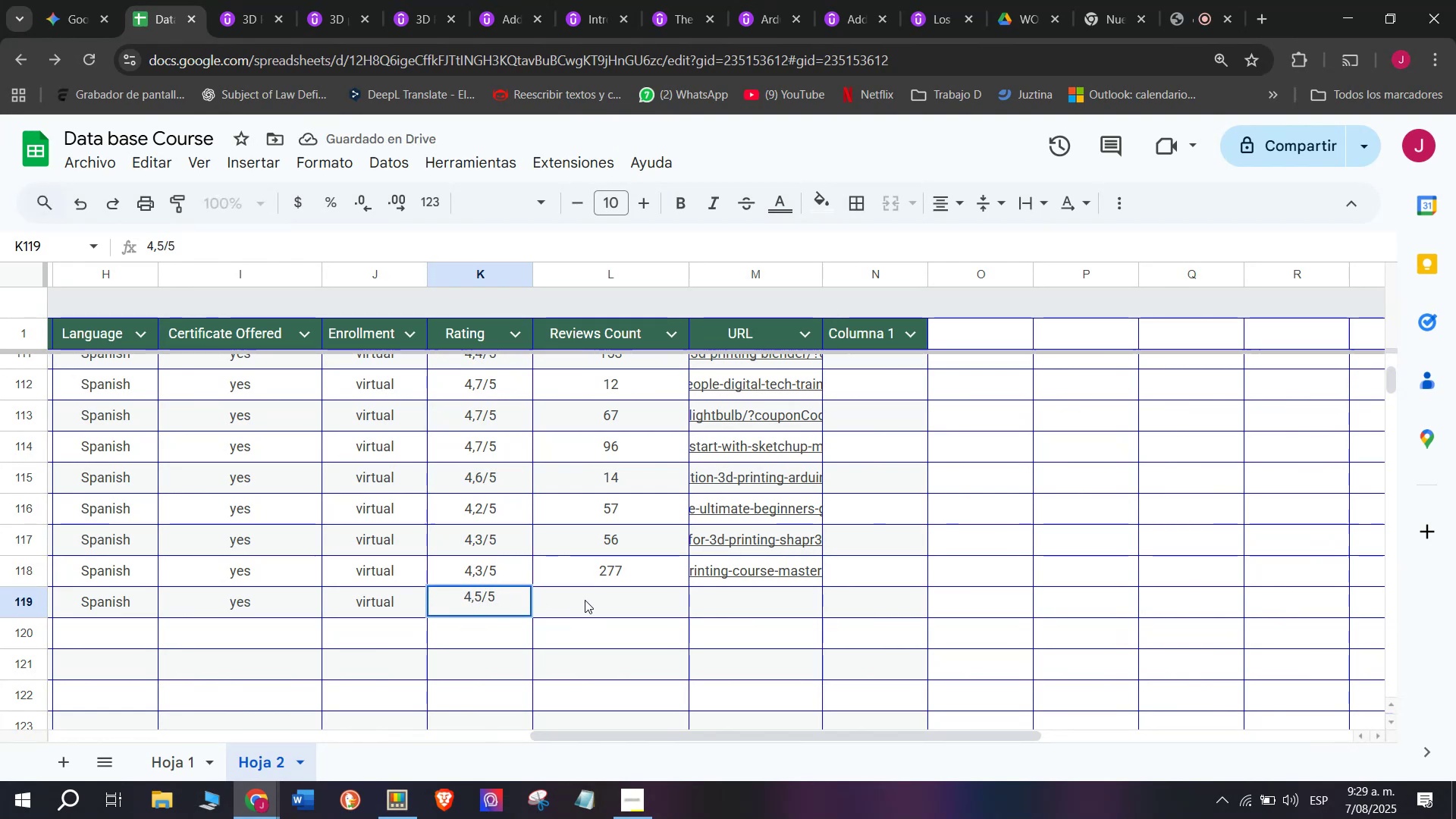 
left_click([592, 598])
 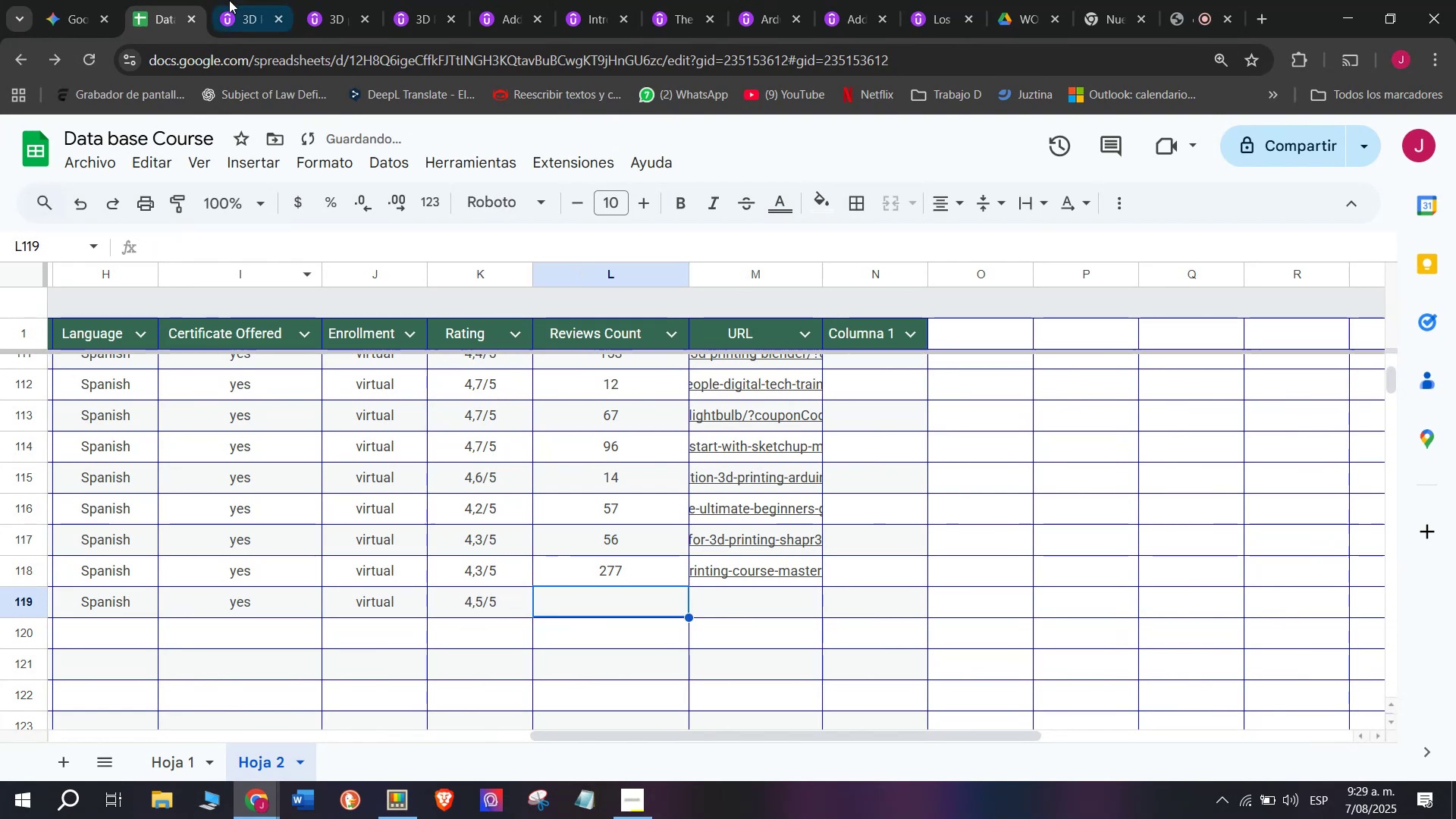 
left_click([242, 0])
 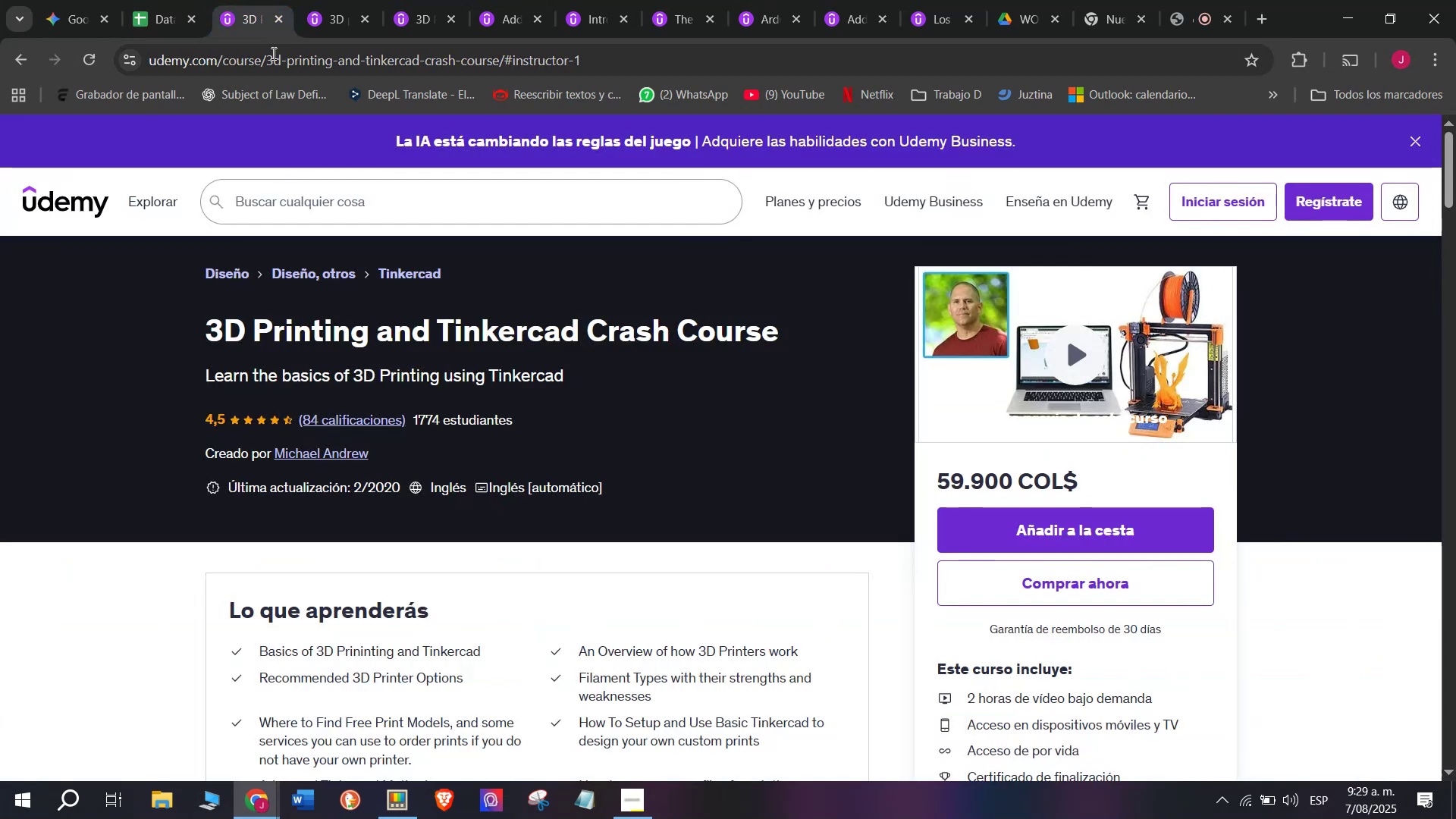 
triple_click([275, 54])
 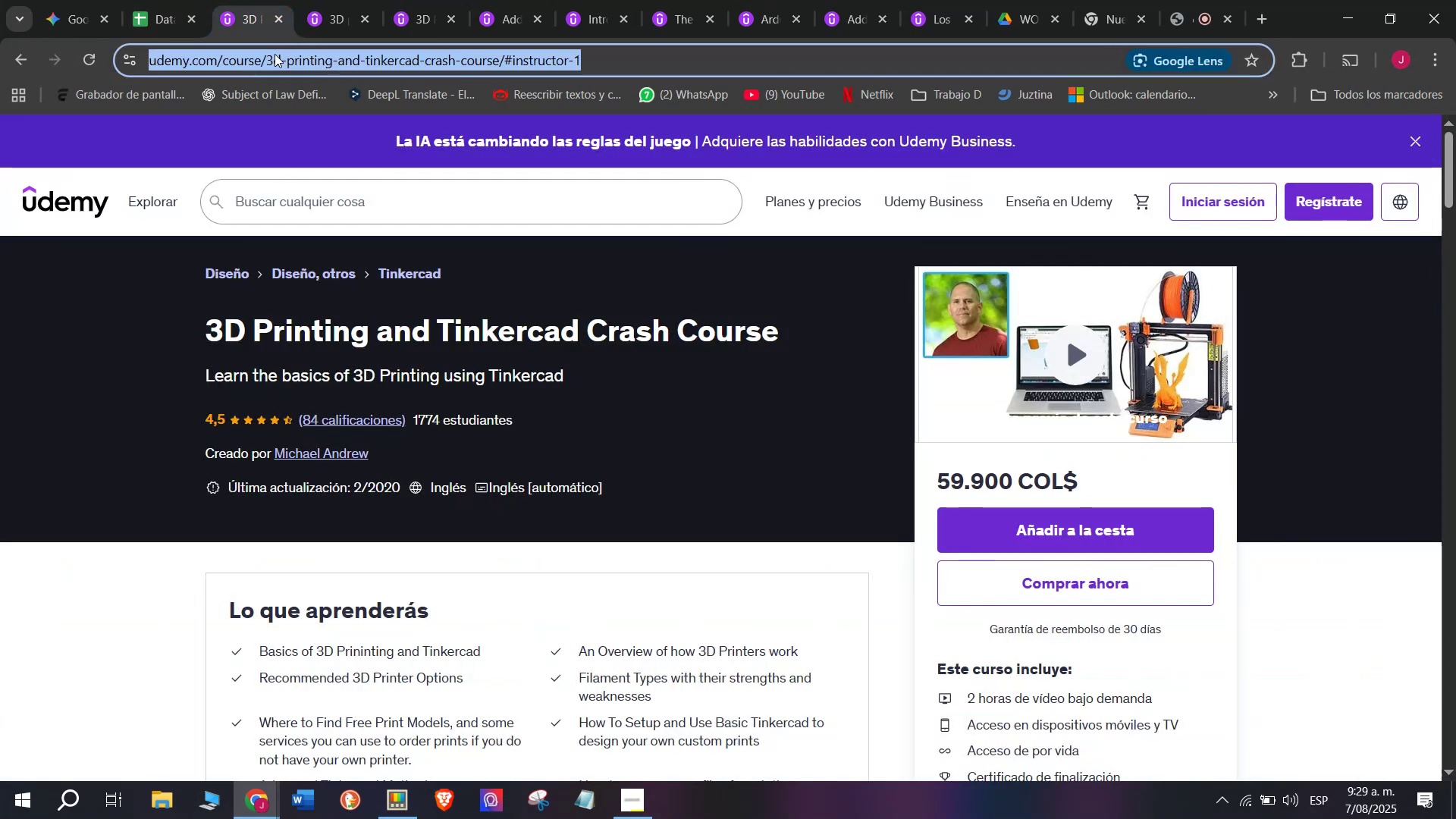 
triple_click([275, 54])
 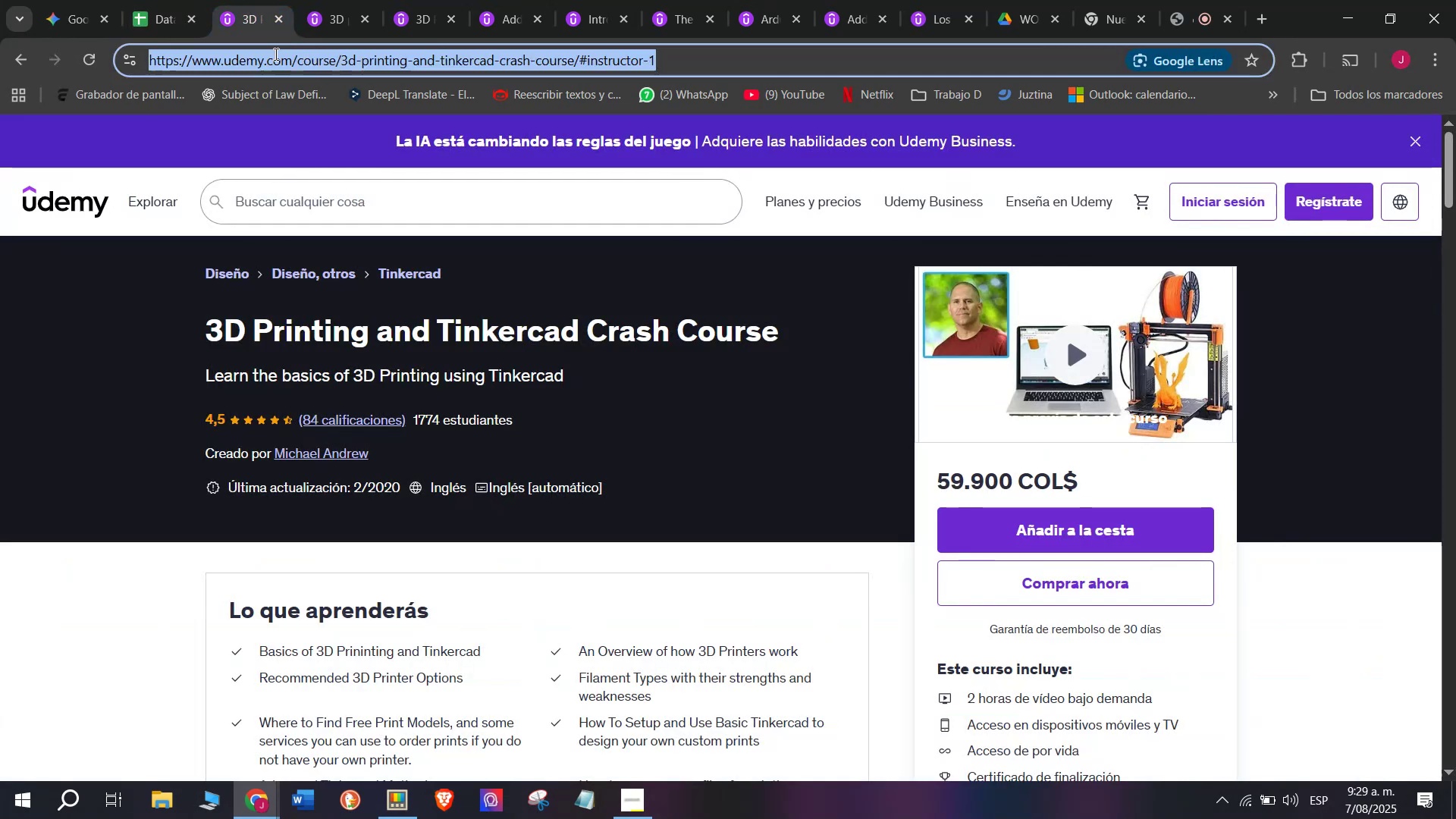 
triple_click([275, 54])
 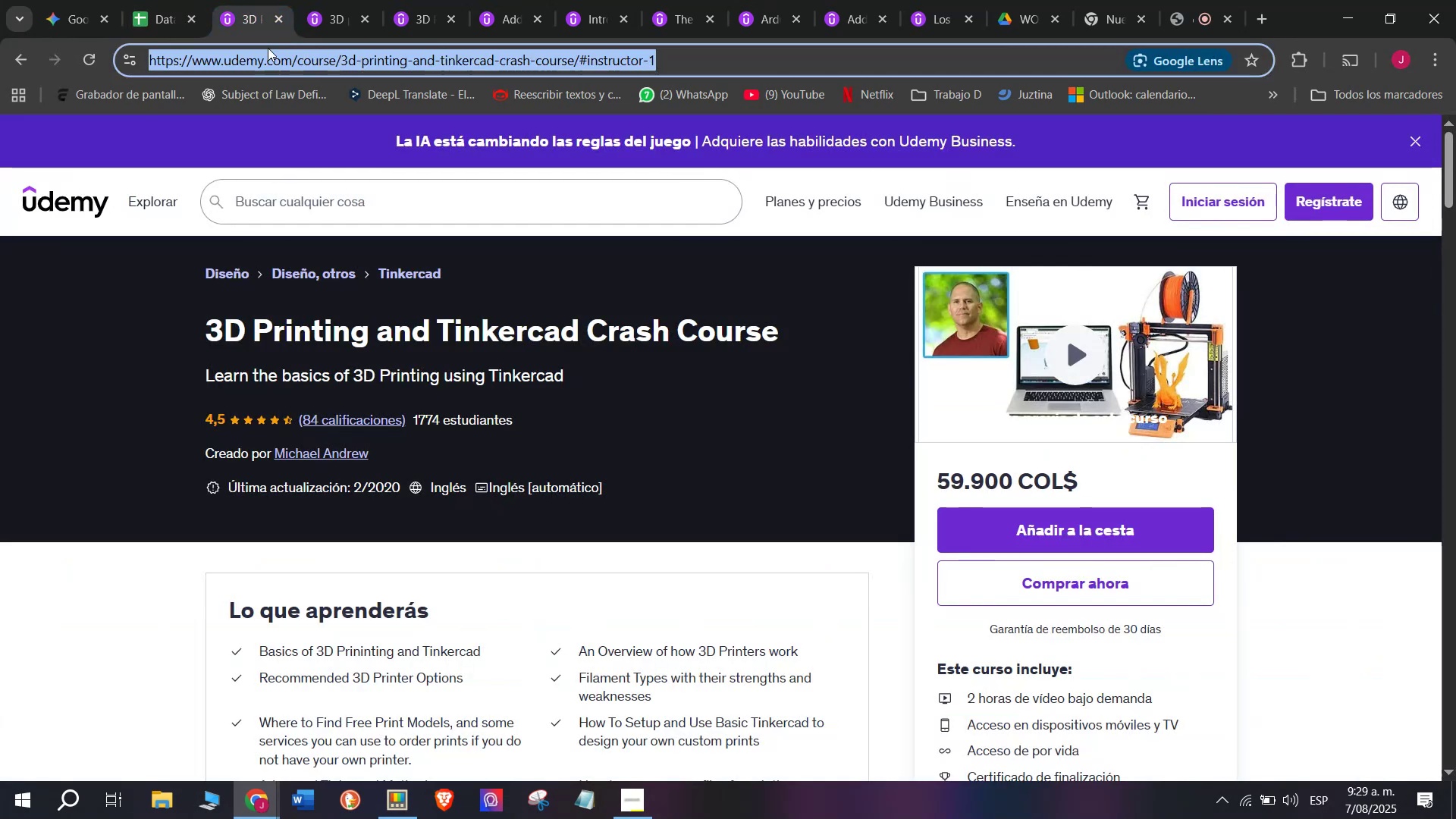 
key(Control+ControlLeft)
 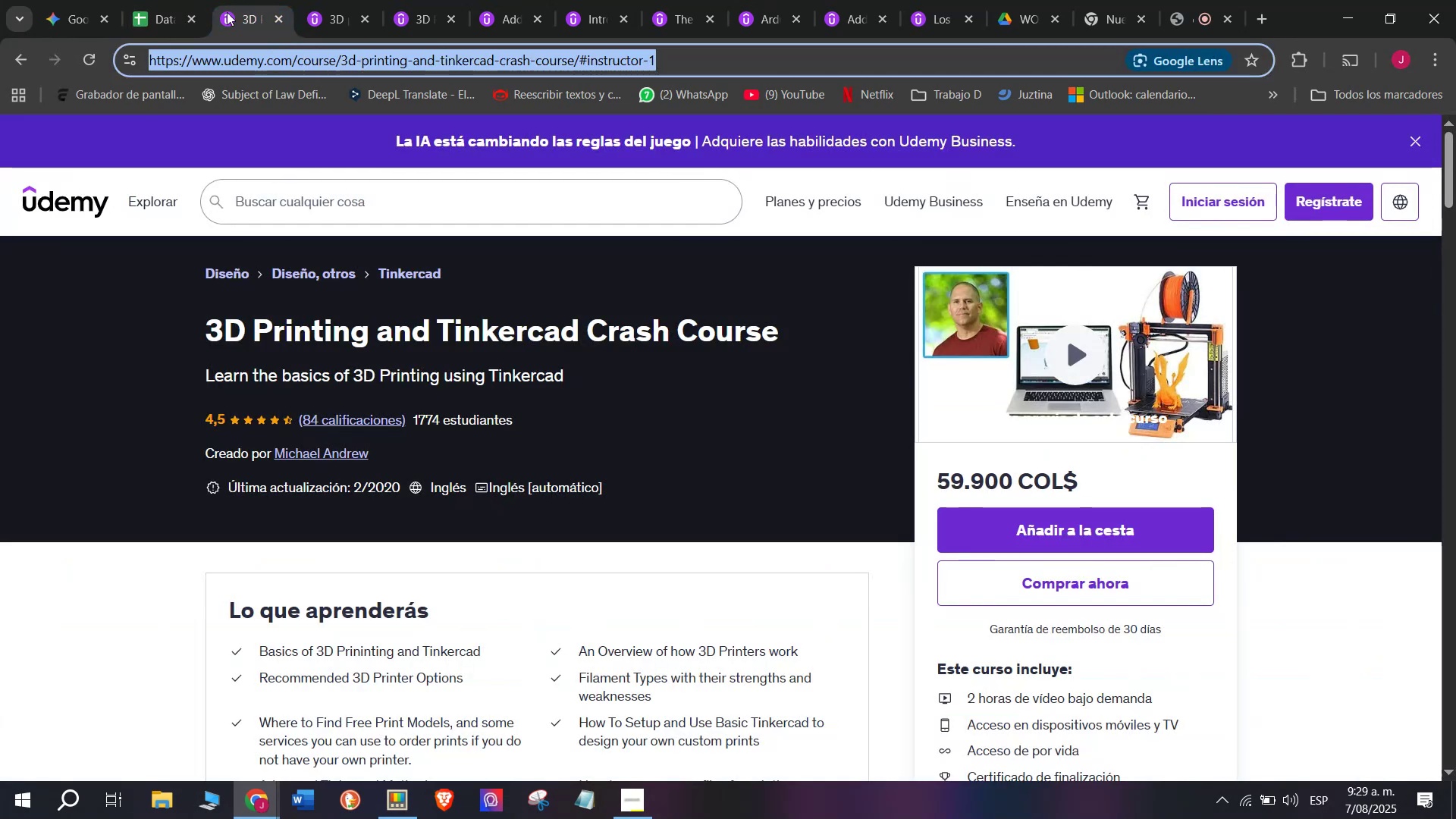 
key(Break)
 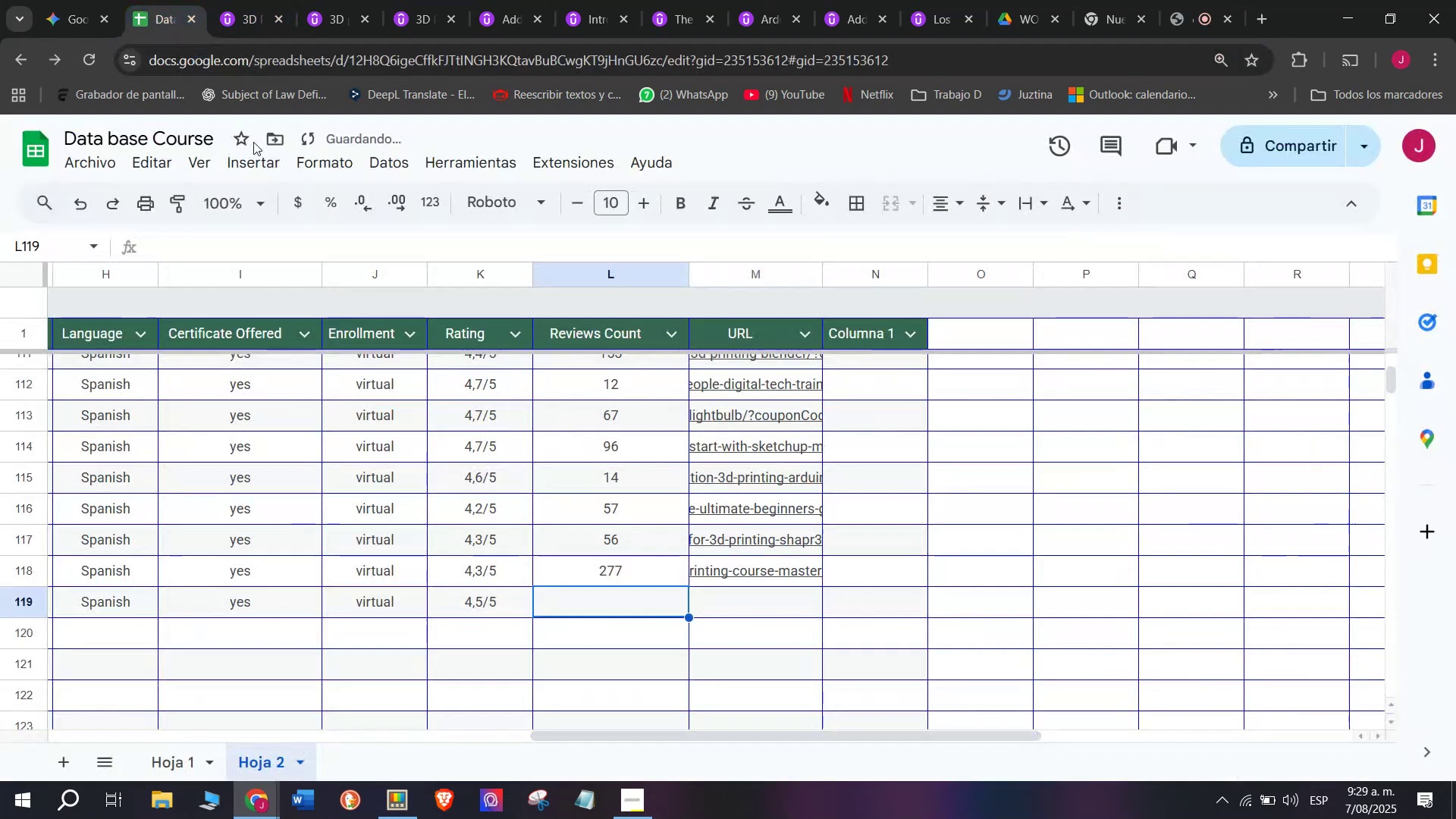 
key(Control+C)
 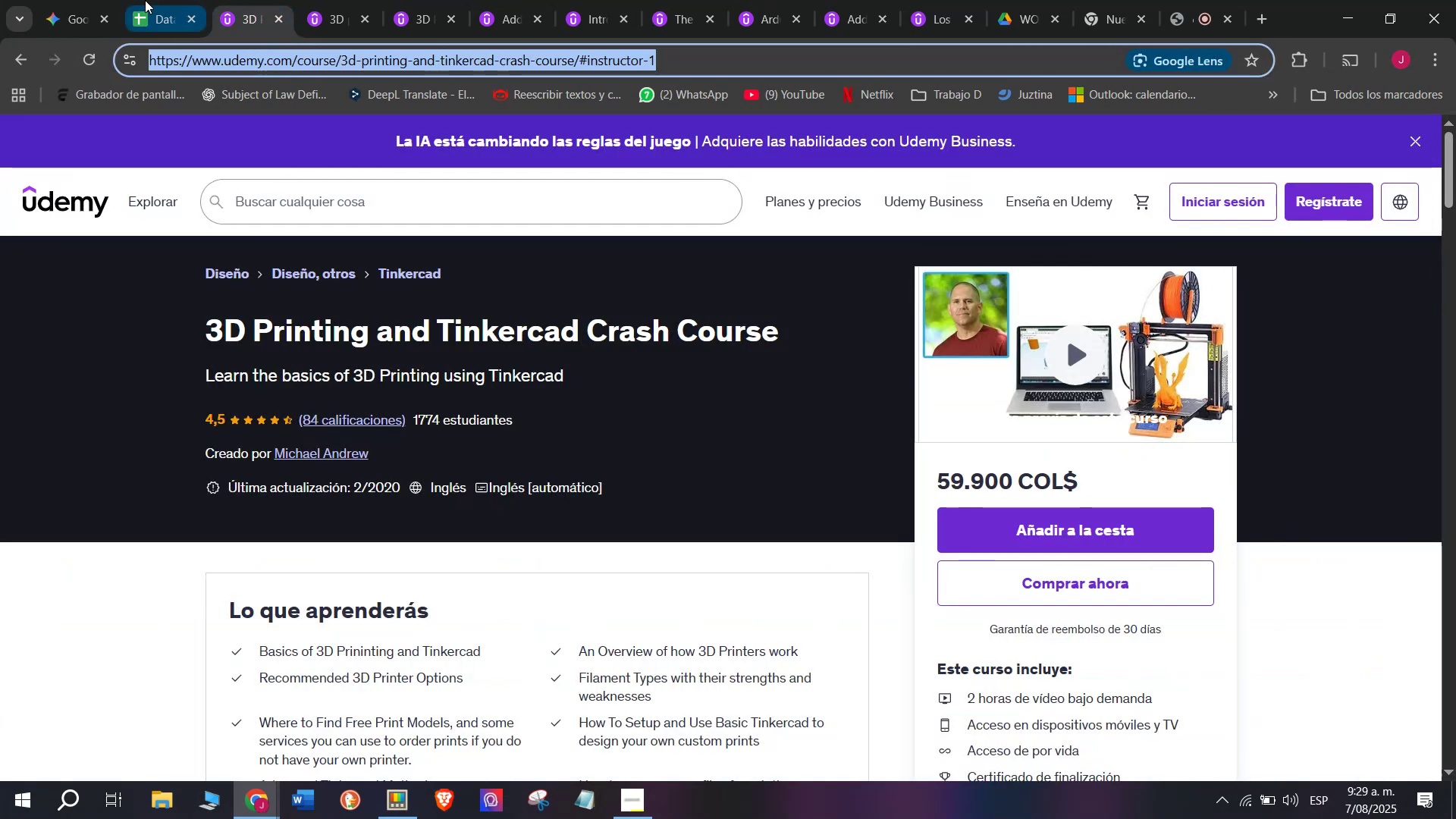 
triple_click([143, 0])
 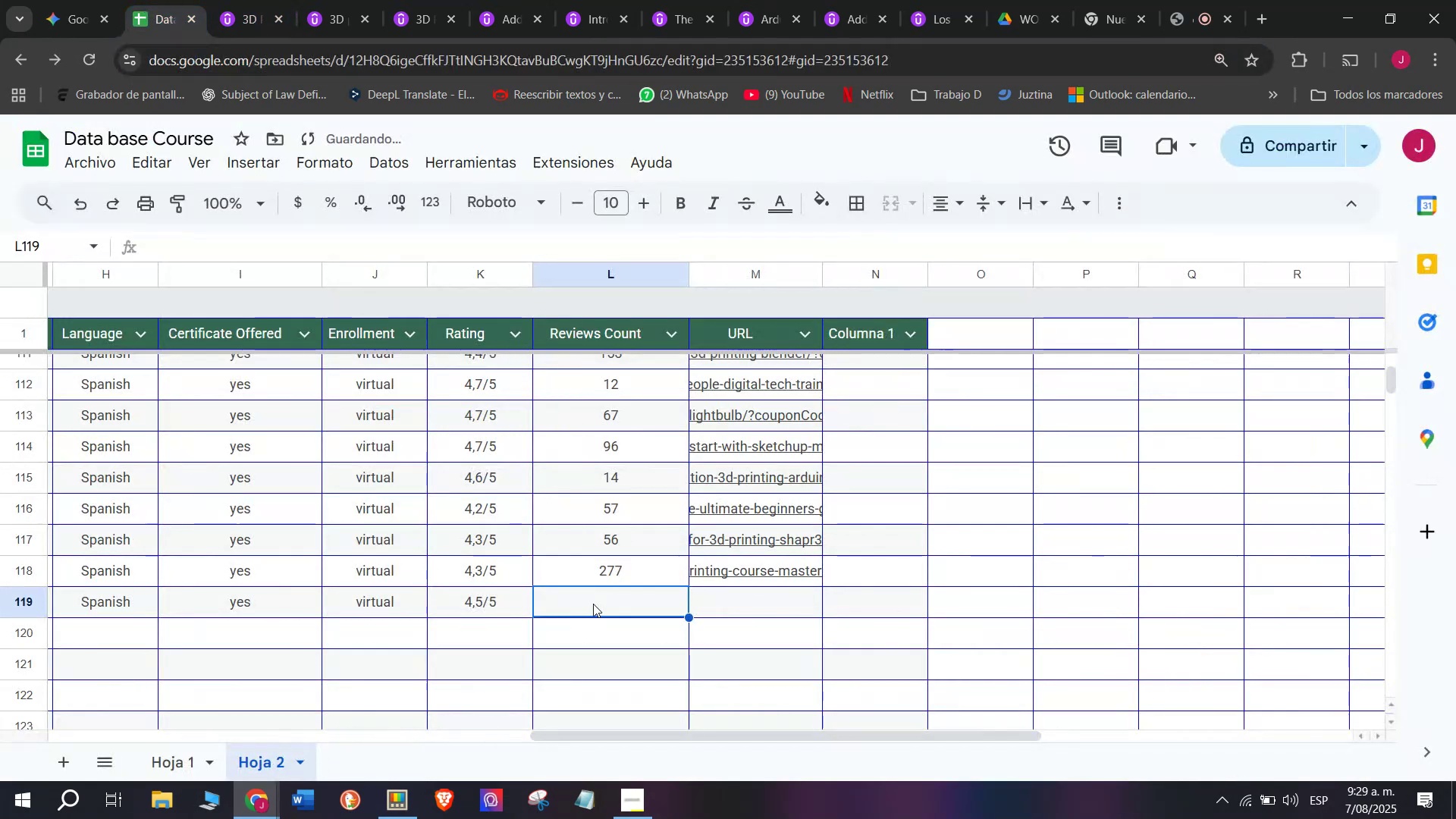 
key(Control+ControlLeft)
 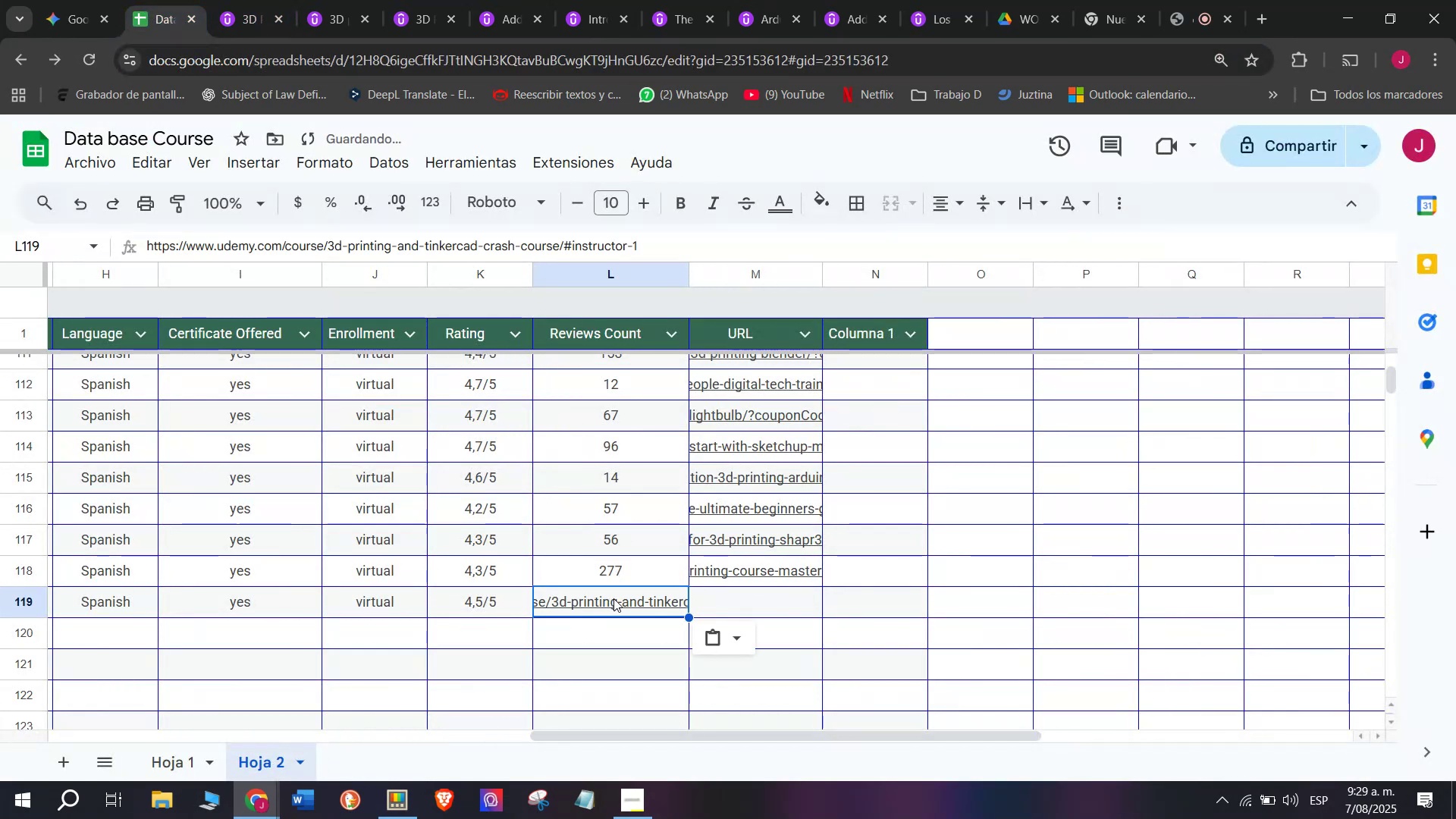 
key(Z)
 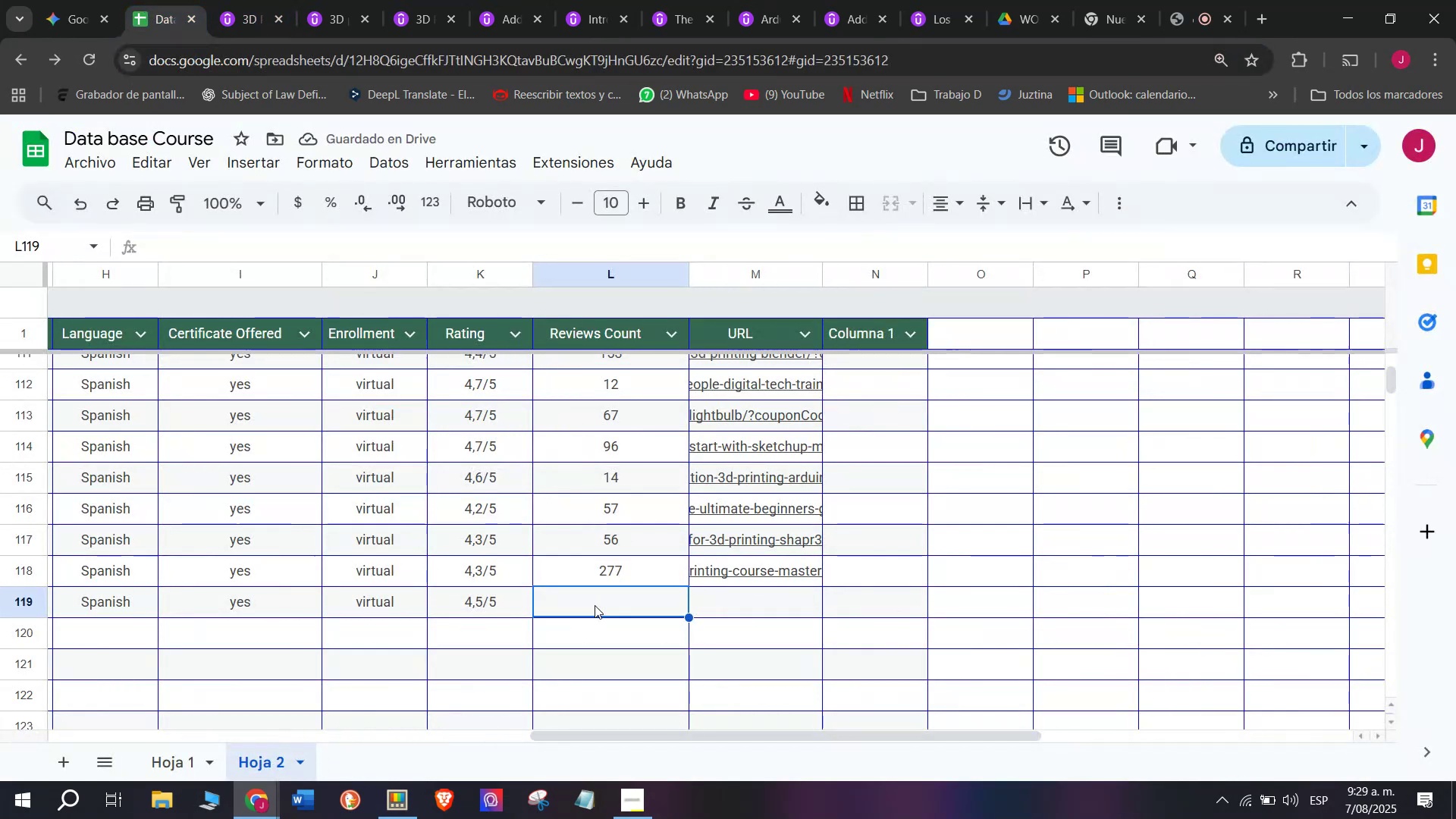 
key(Control+V)
 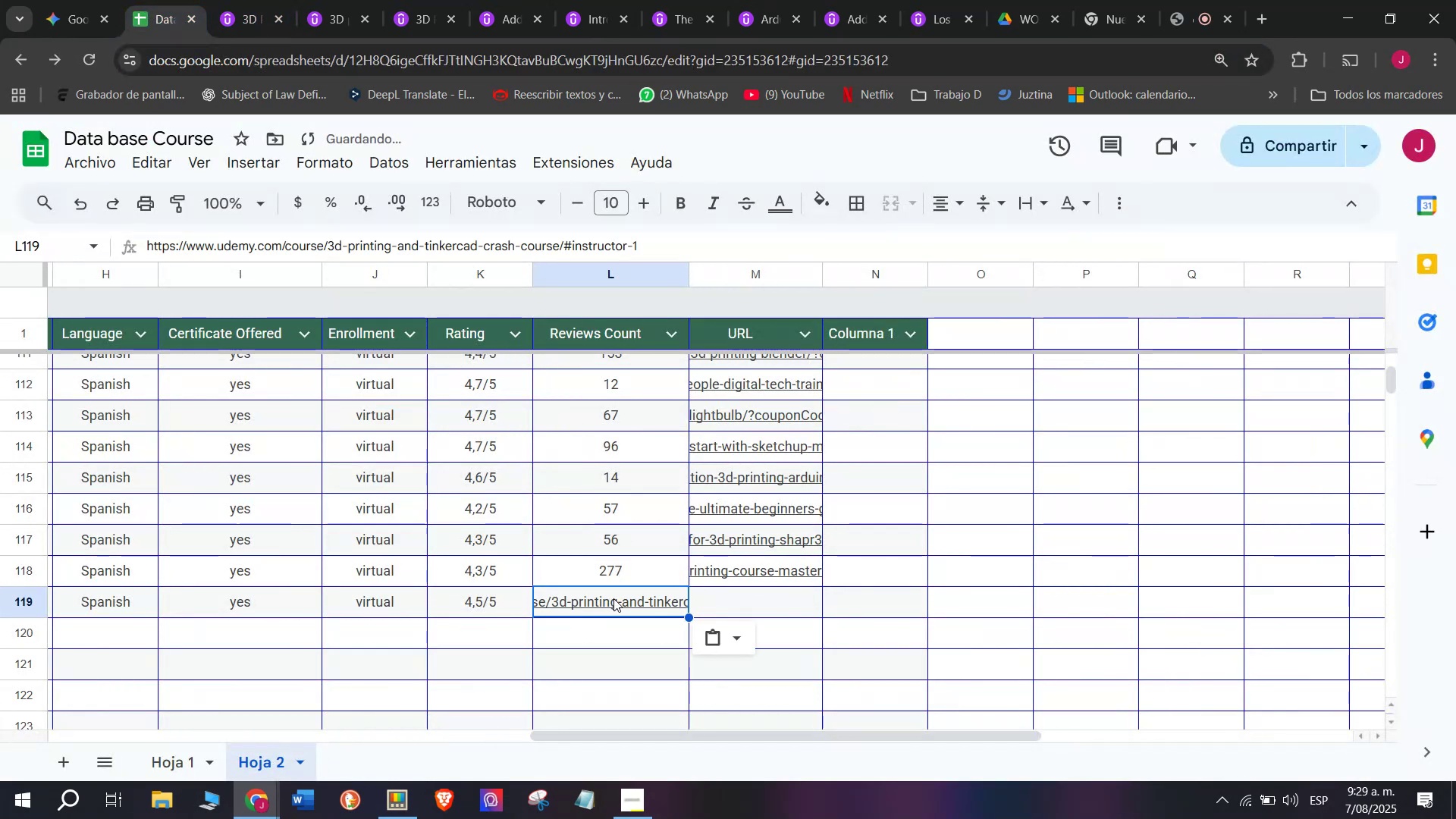 
key(Control+Shift+ControlLeft)
 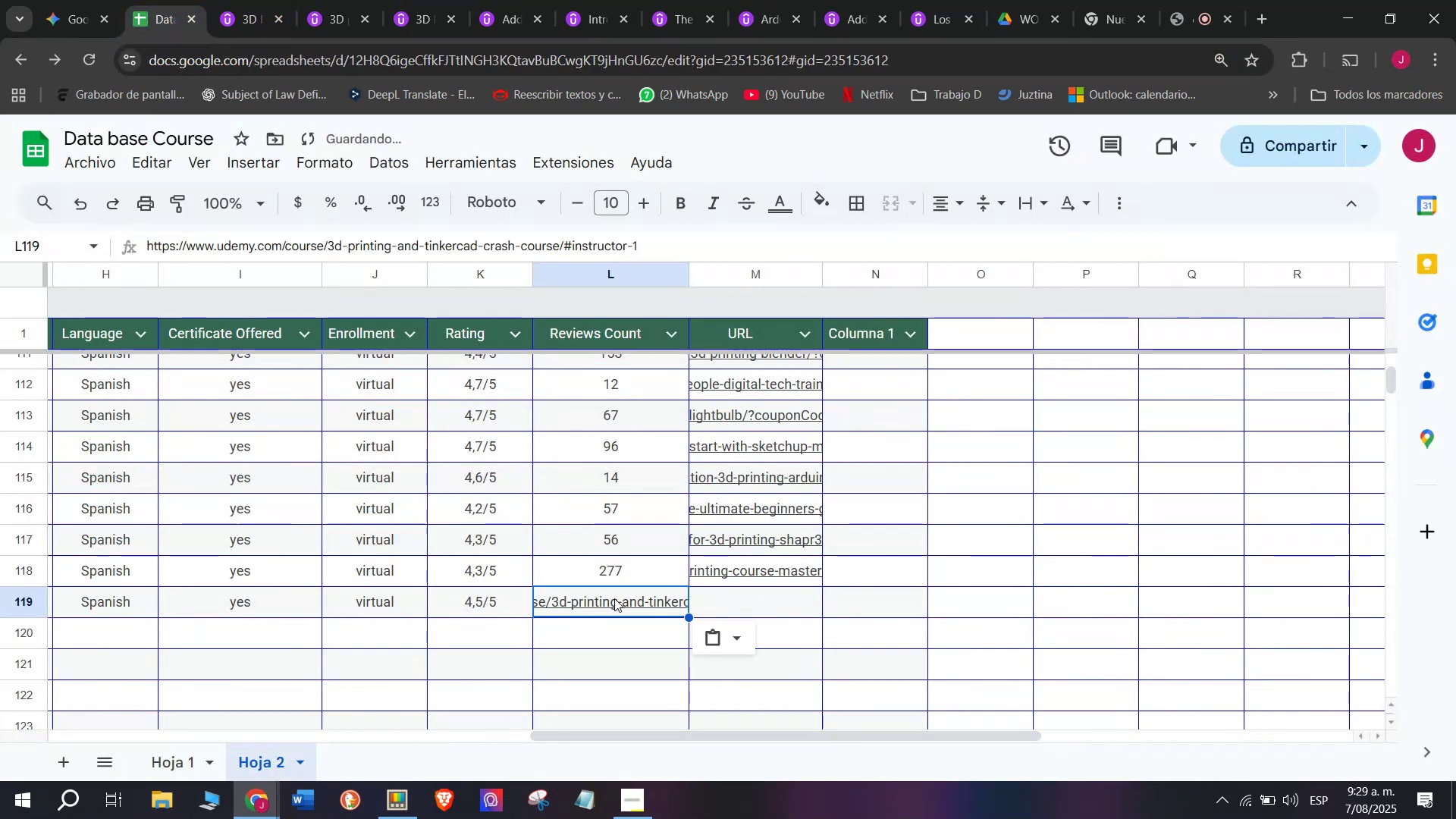 
key(Shift+ShiftLeft)
 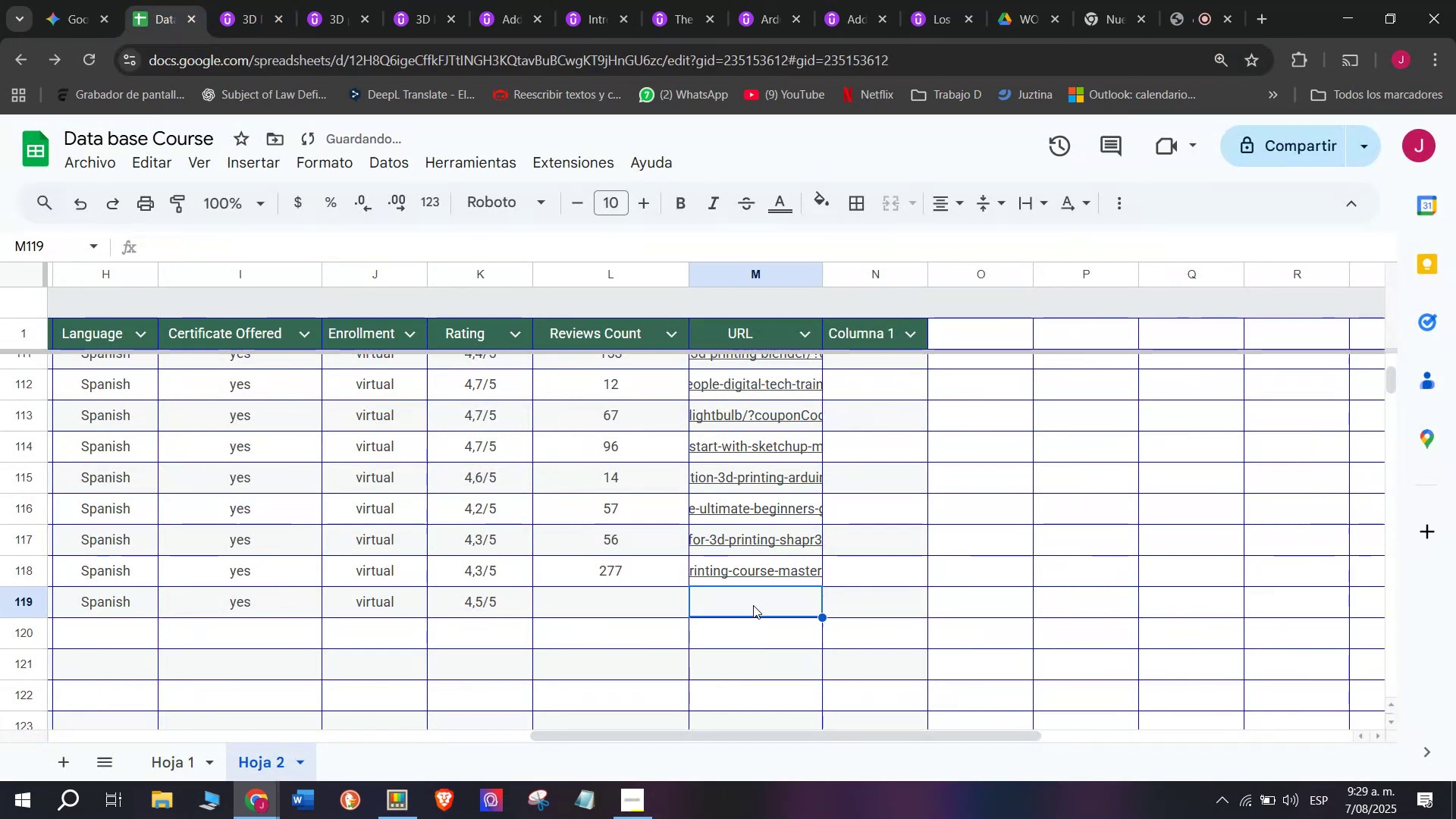 
key(Control+Shift+Z)
 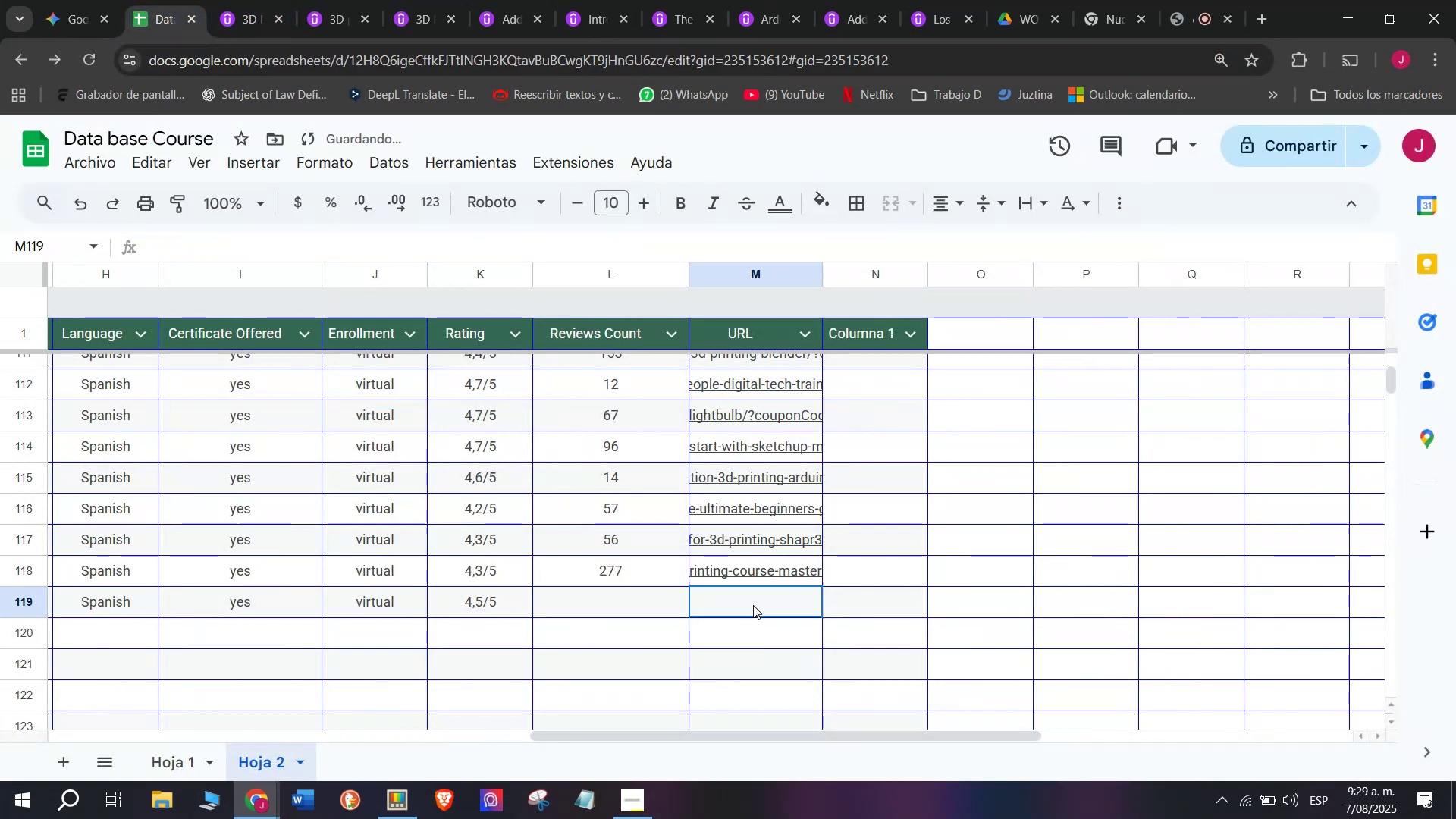 
double_click([753, 605])
 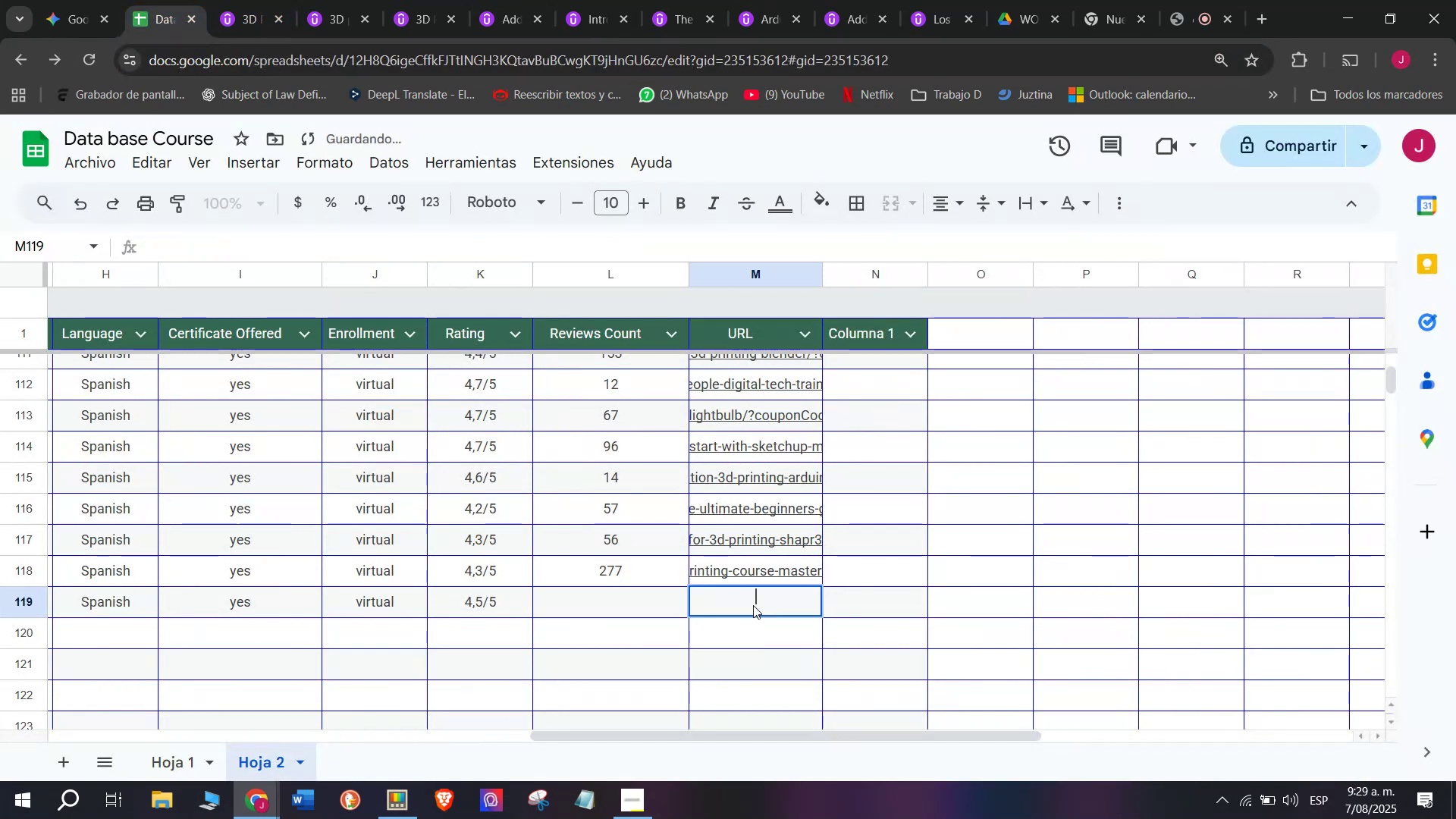 
key(Control+ControlLeft)
 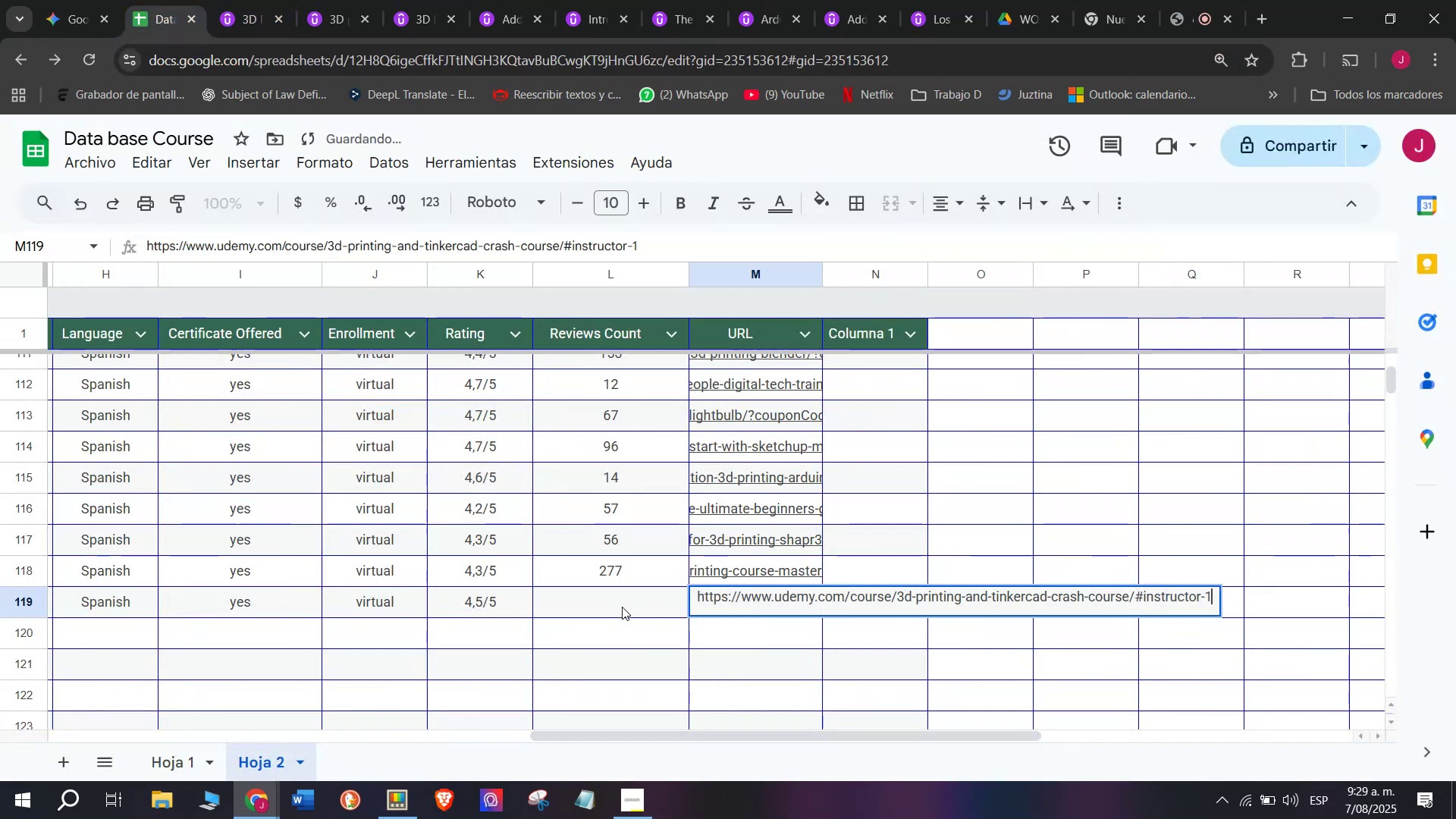 
key(Control+V)
 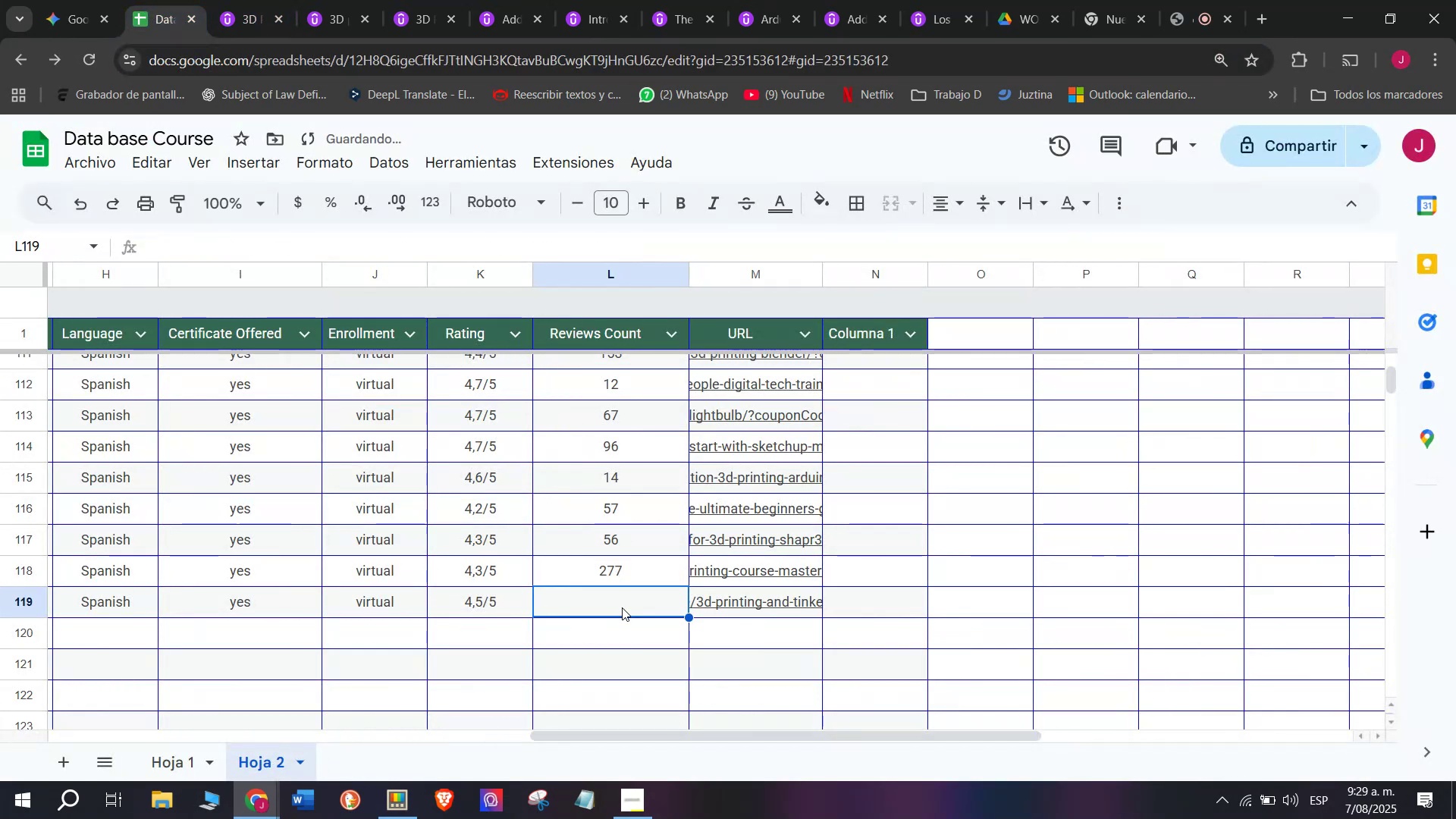 
key(Z)
 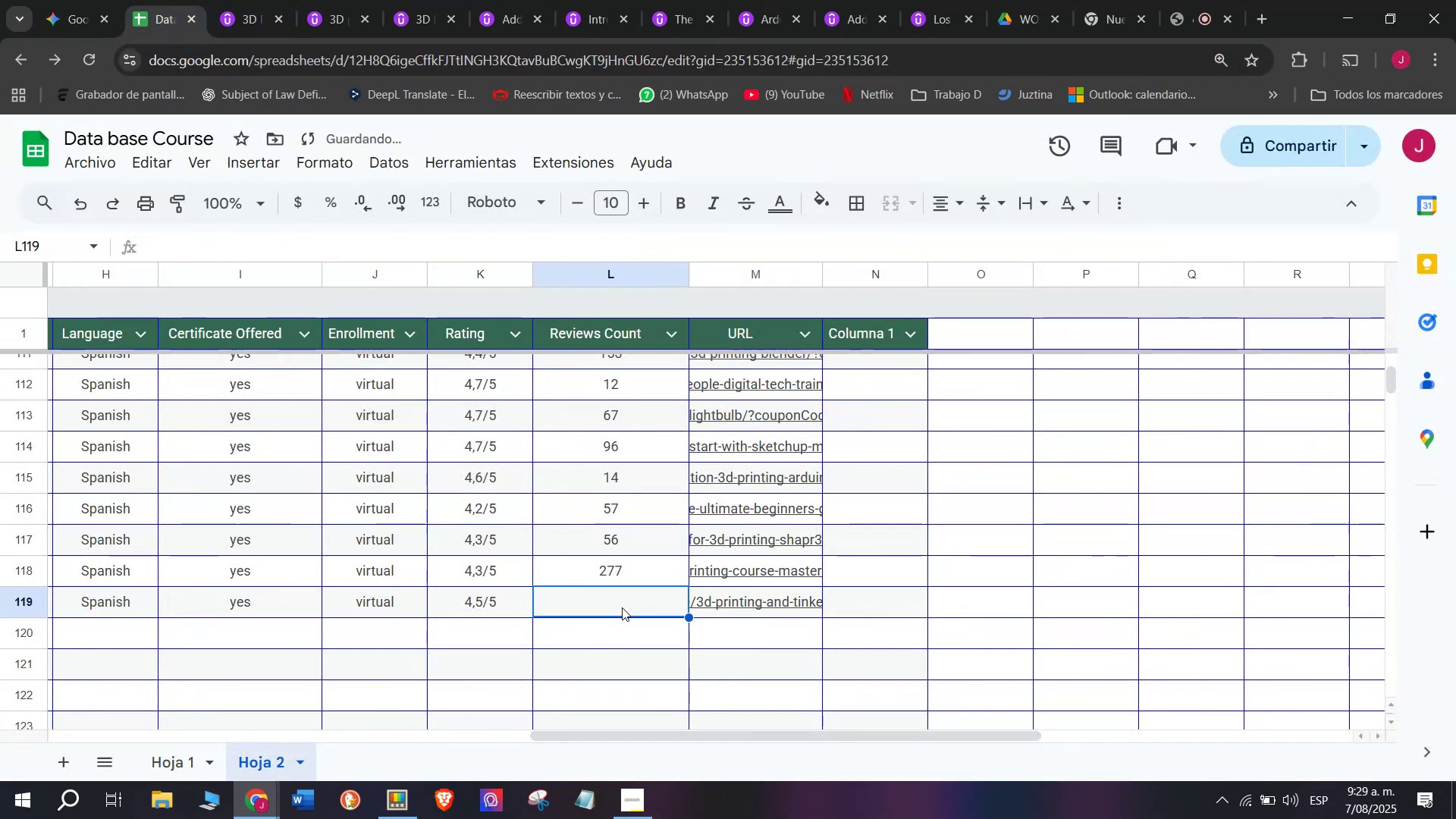 
left_click([622, 607])
 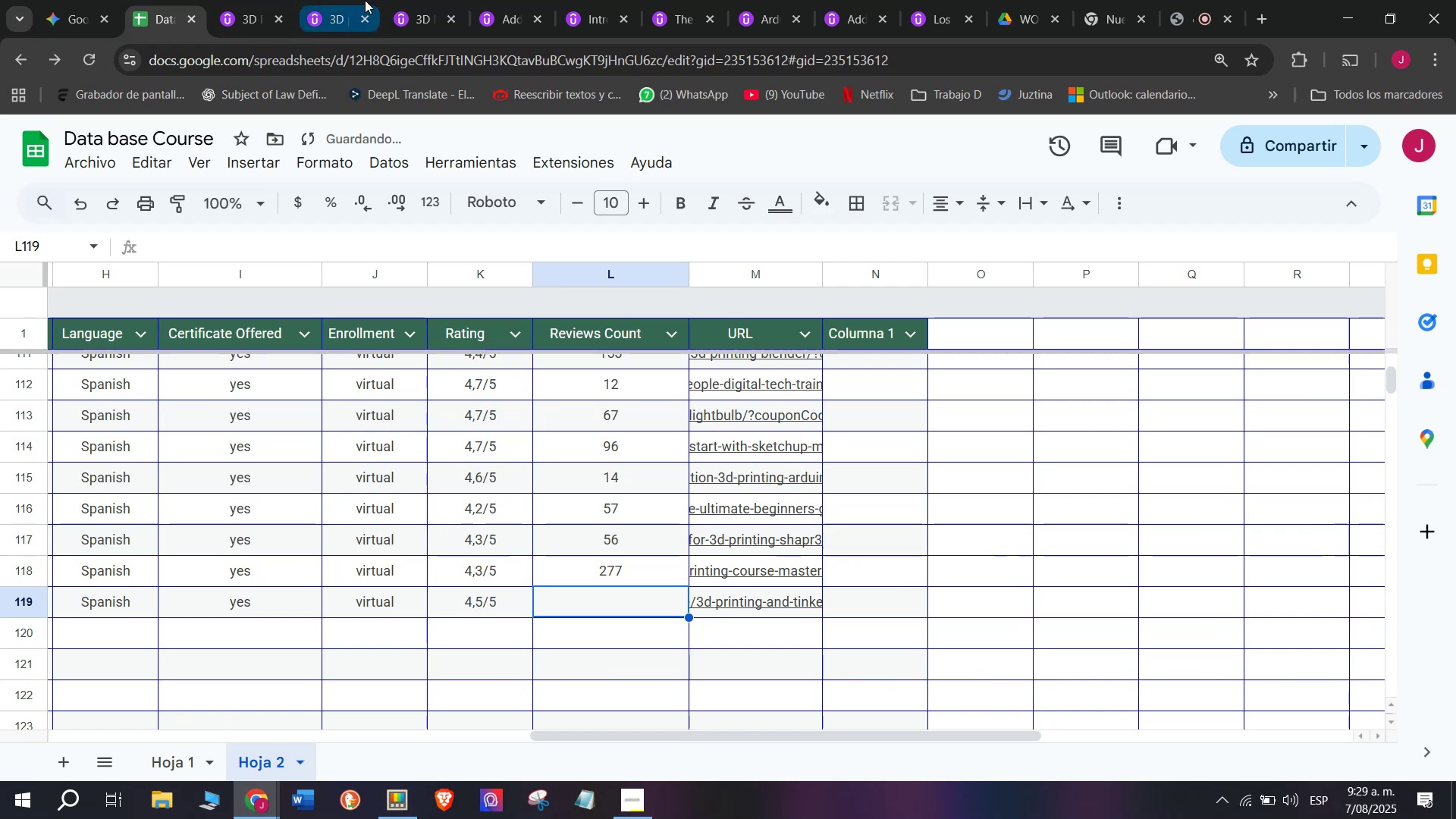 
left_click([225, 0])
 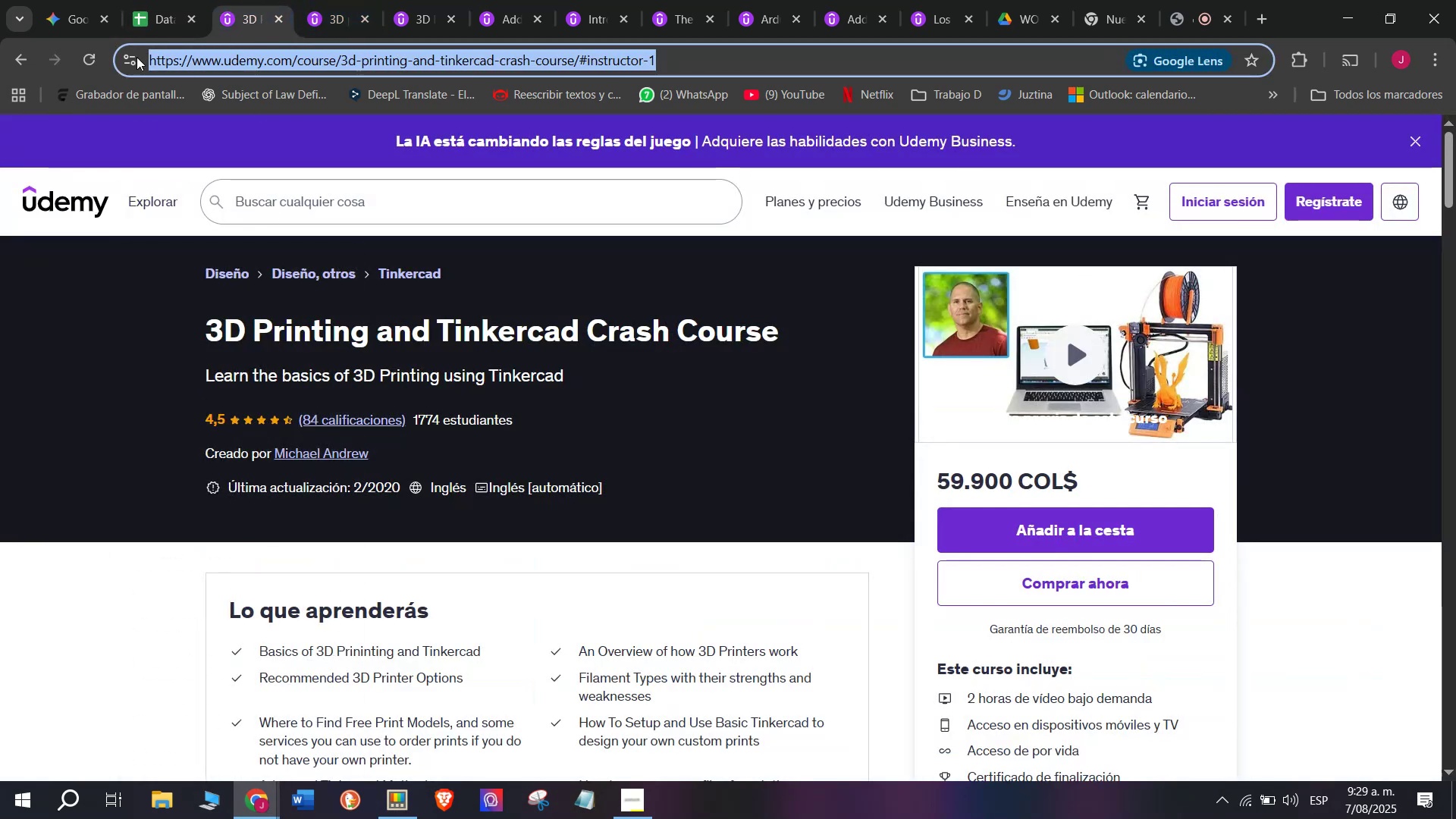 
left_click([136, 0])
 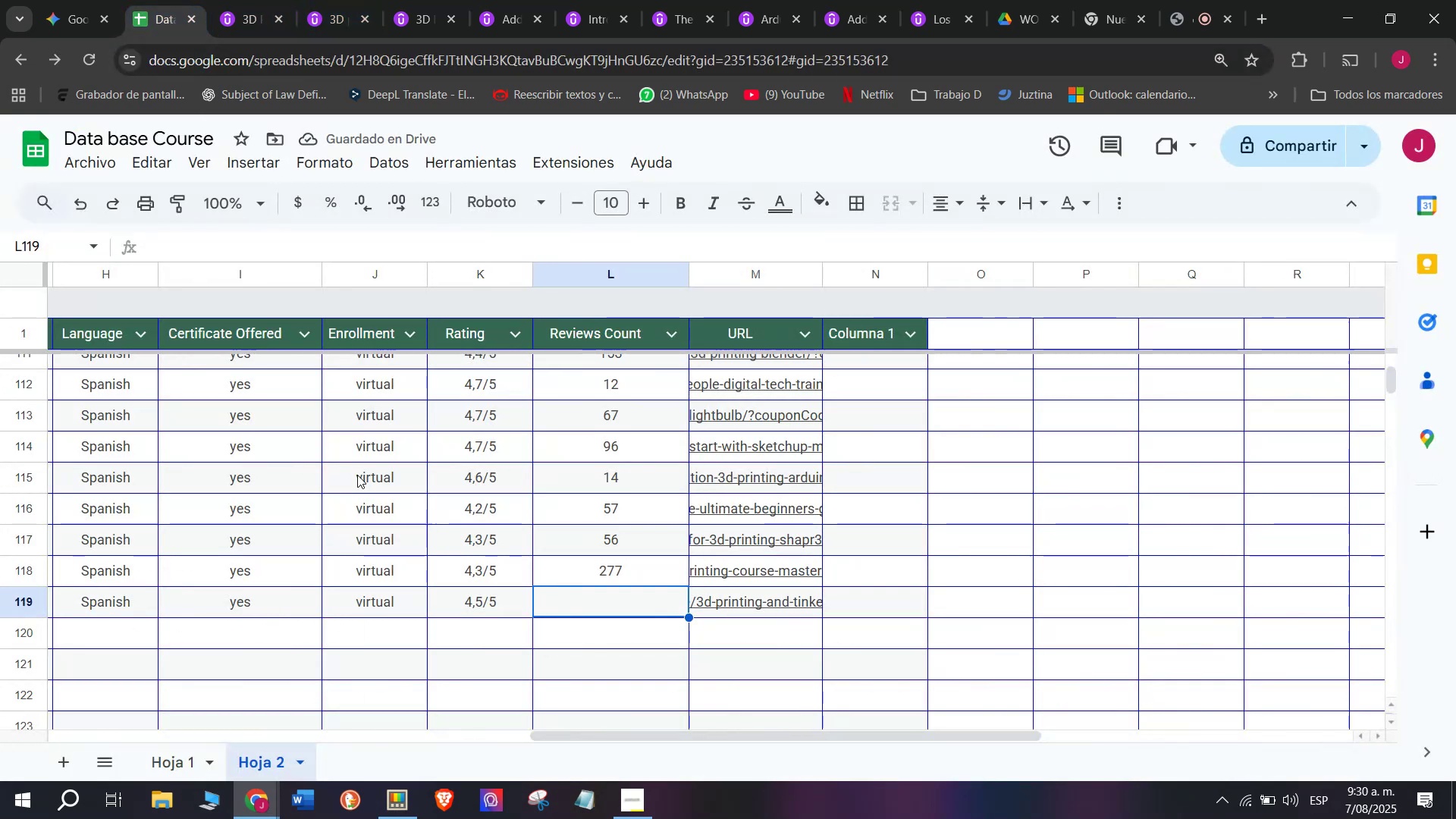 
type(84)
 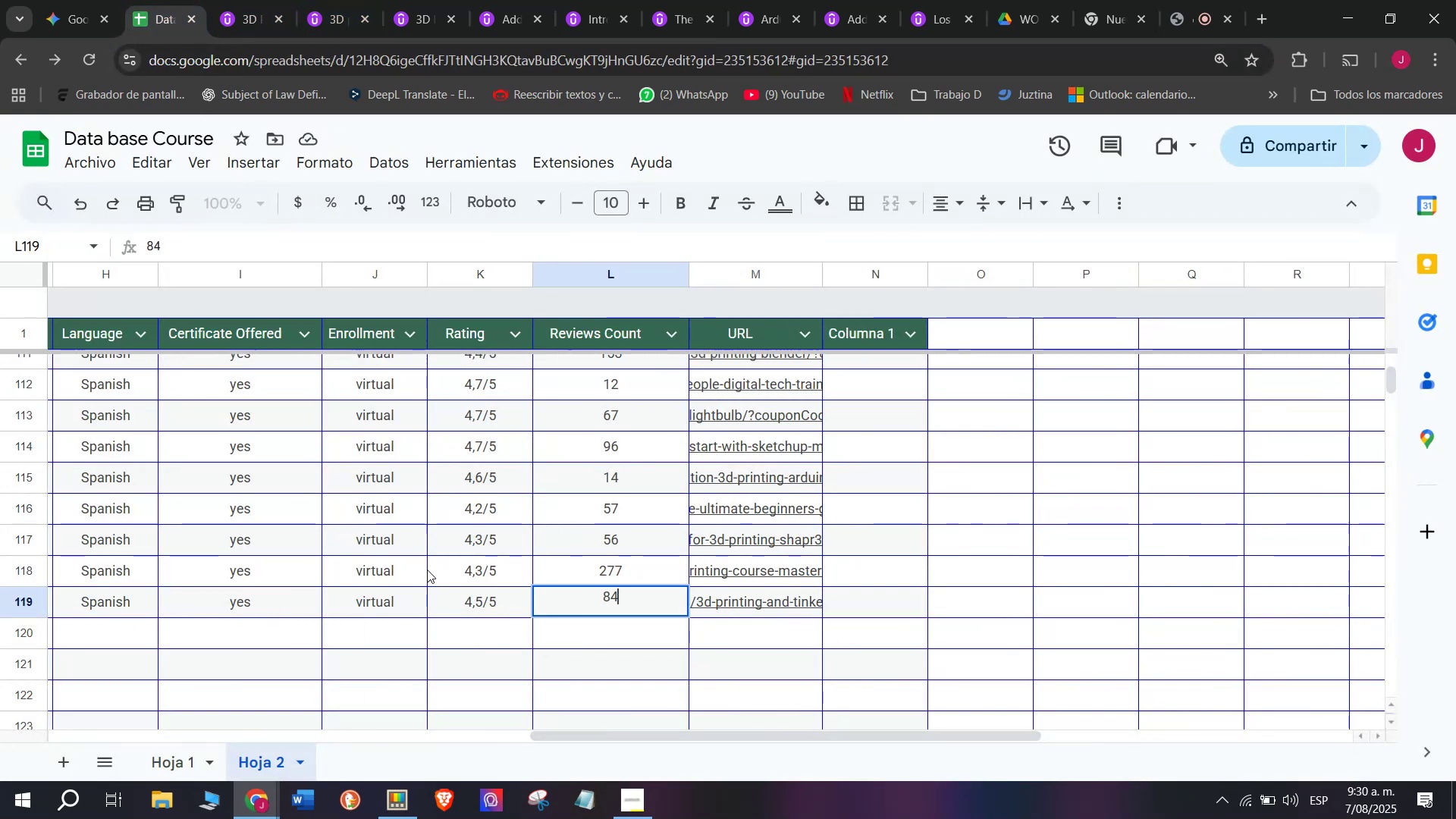 
scroll: coordinate [529, 563], scroll_direction: up, amount: 15.0
 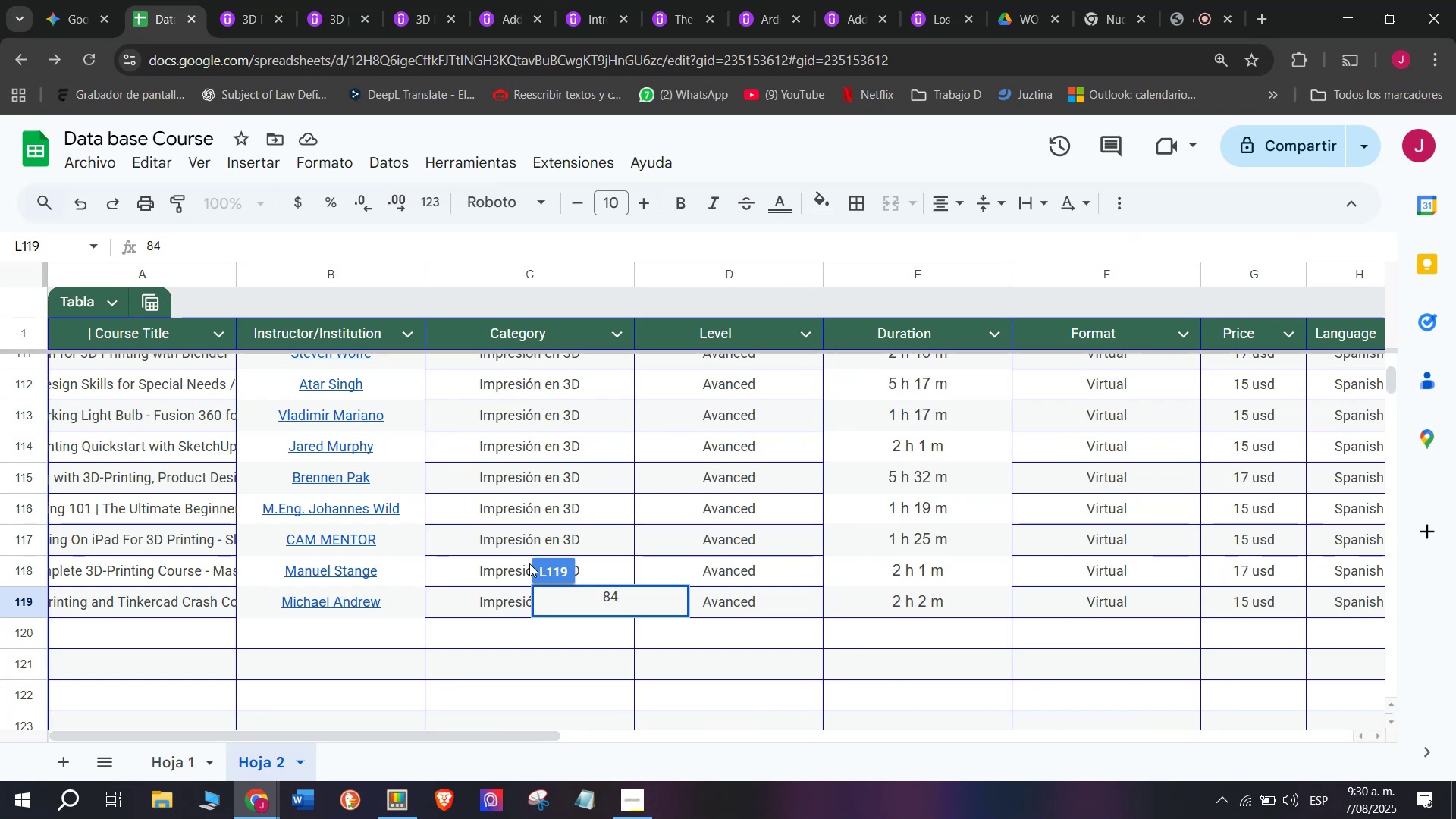 
wait(5.03)
 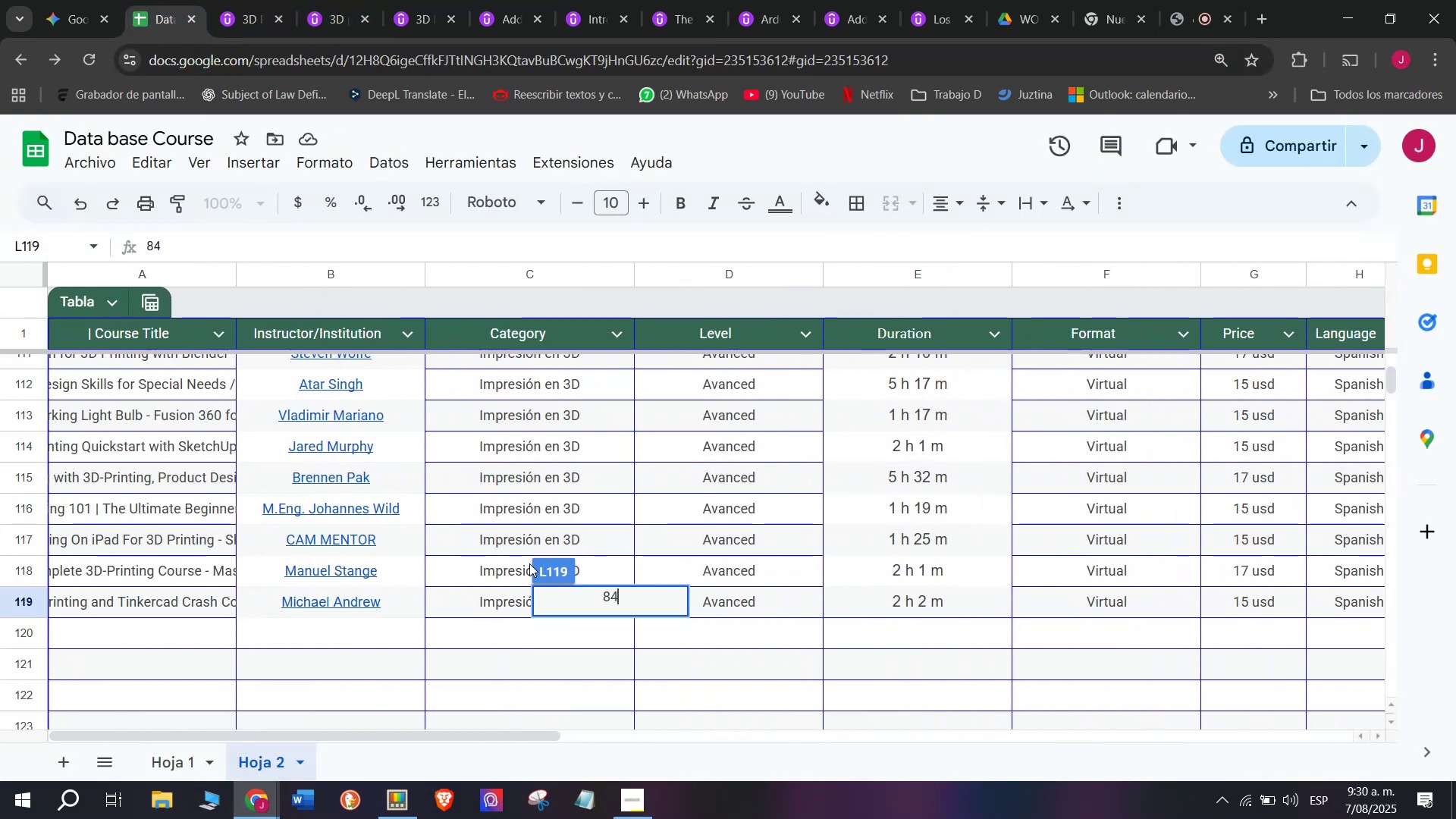 
scroll: coordinate [404, 602], scroll_direction: up, amount: 21.0
 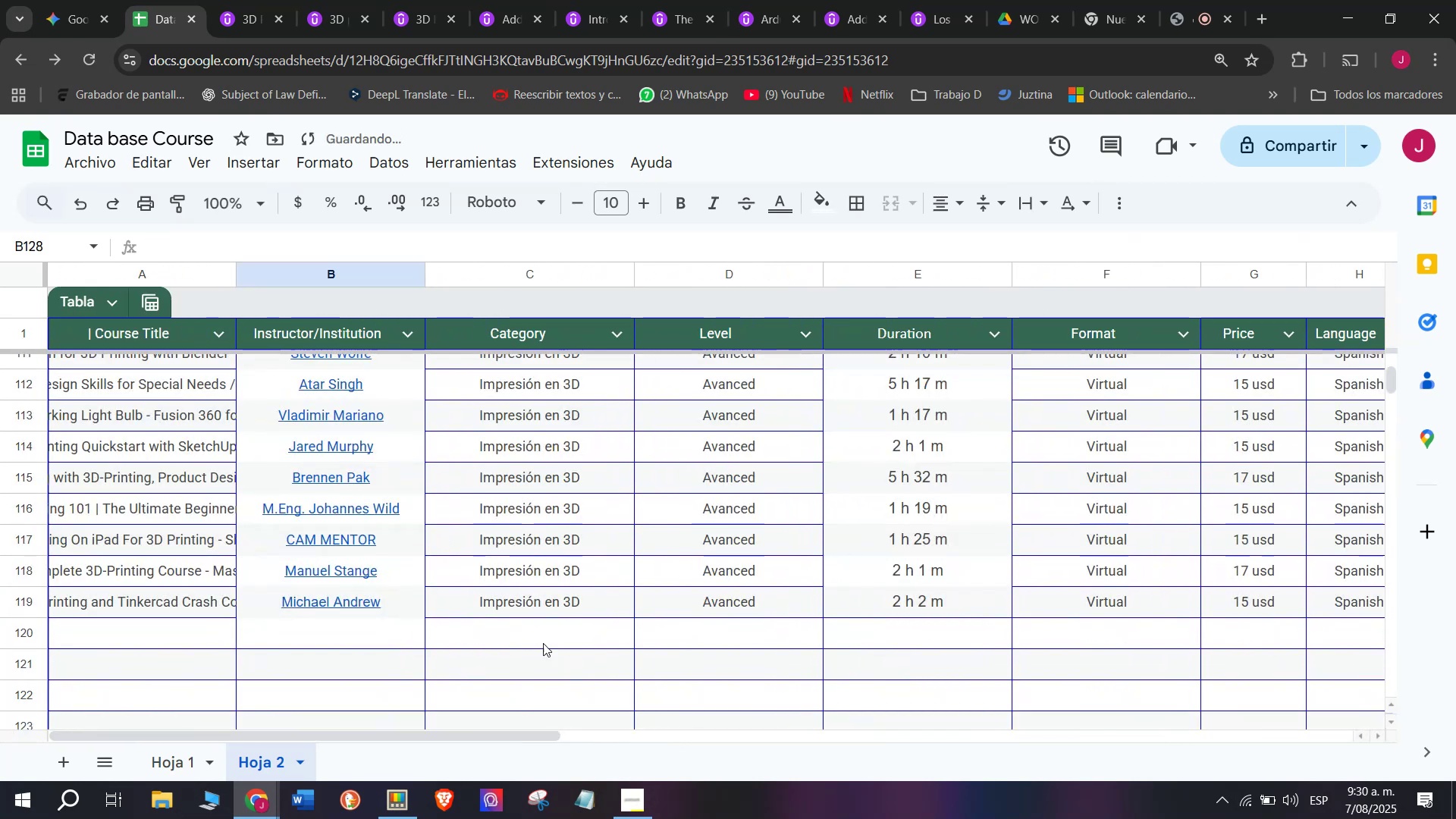 
left_click([404, 602])
 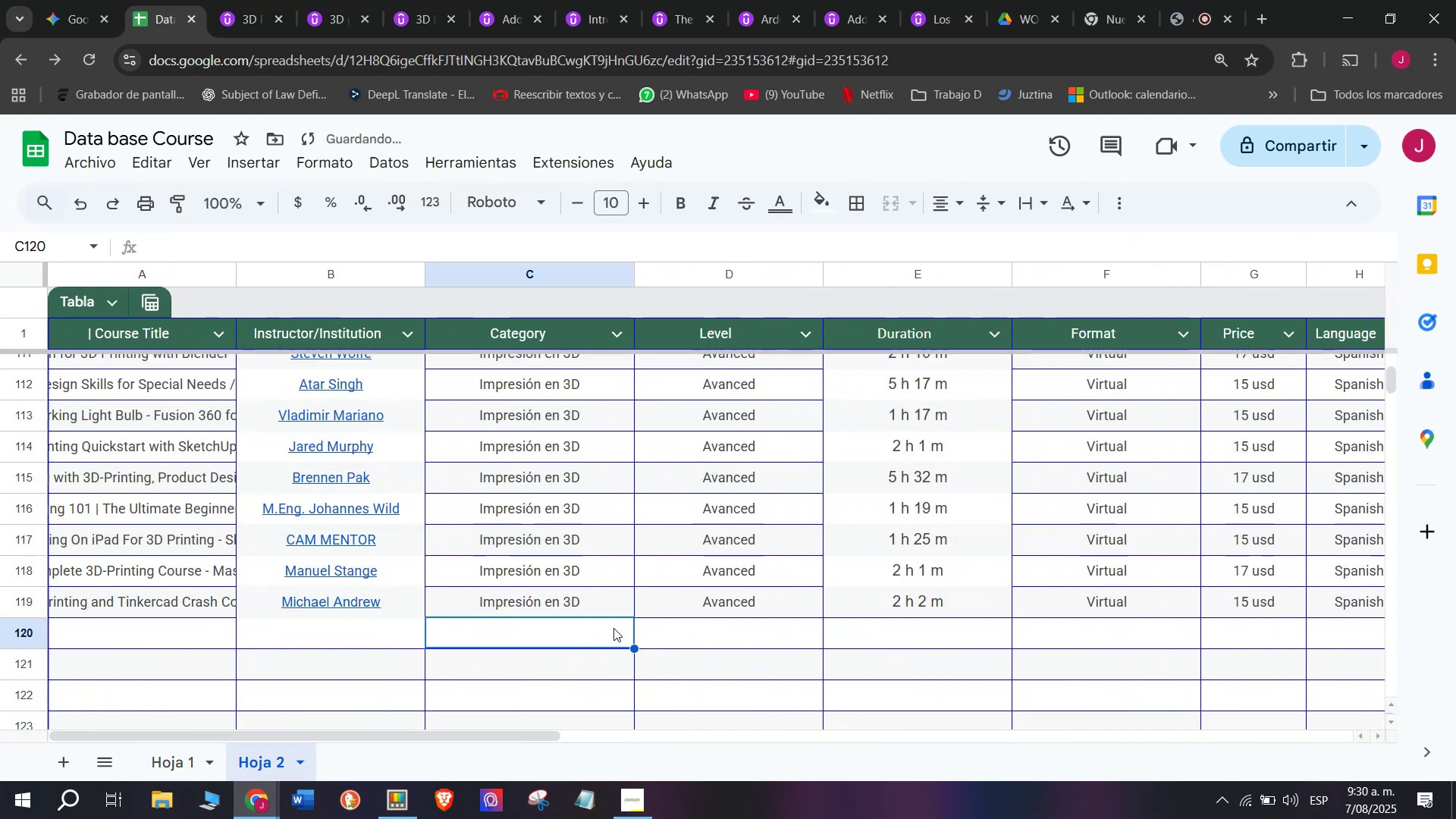 
scroll: coordinate [185, 620], scroll_direction: up, amount: 4.0
 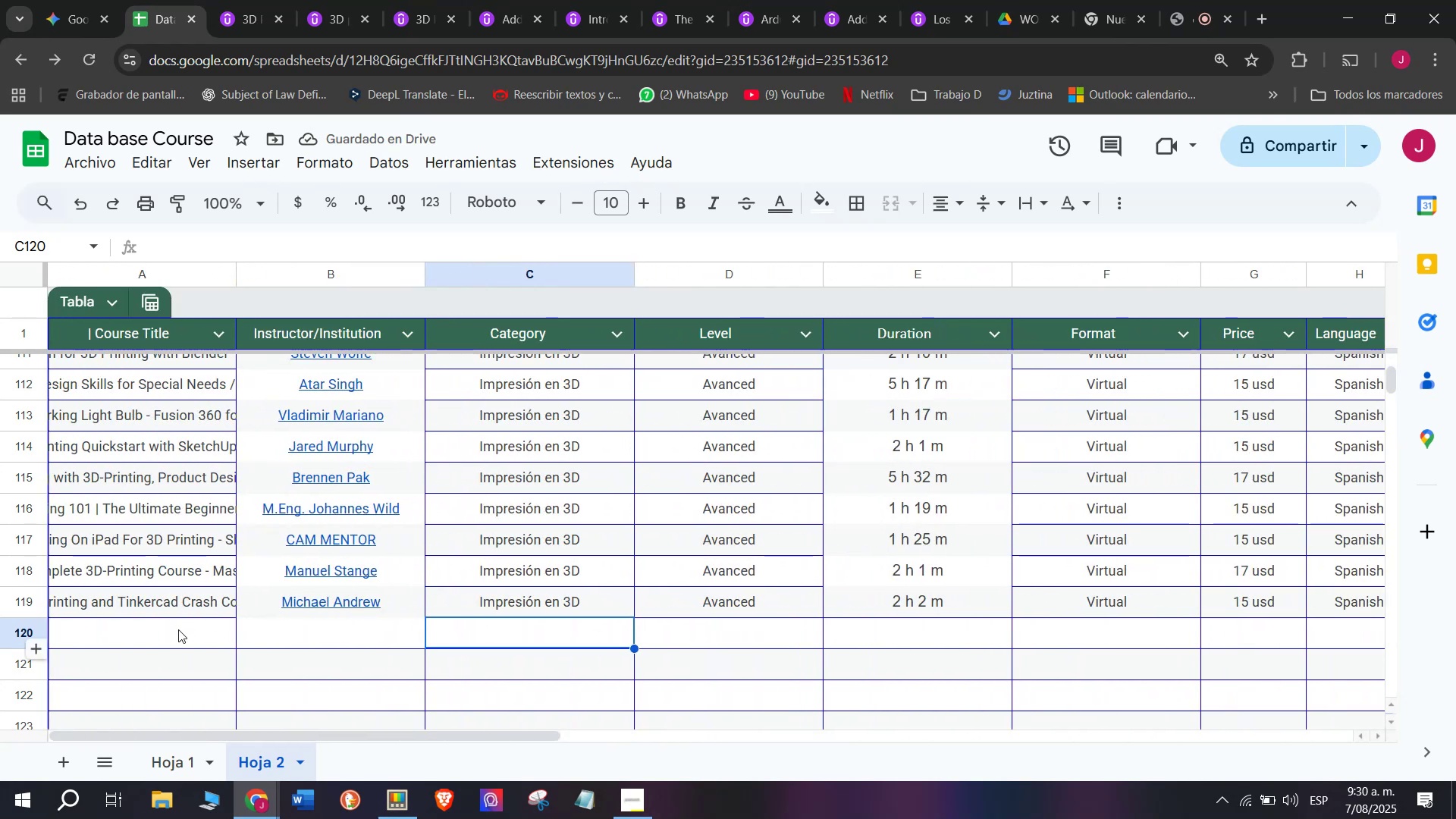 
left_click([178, 629])
 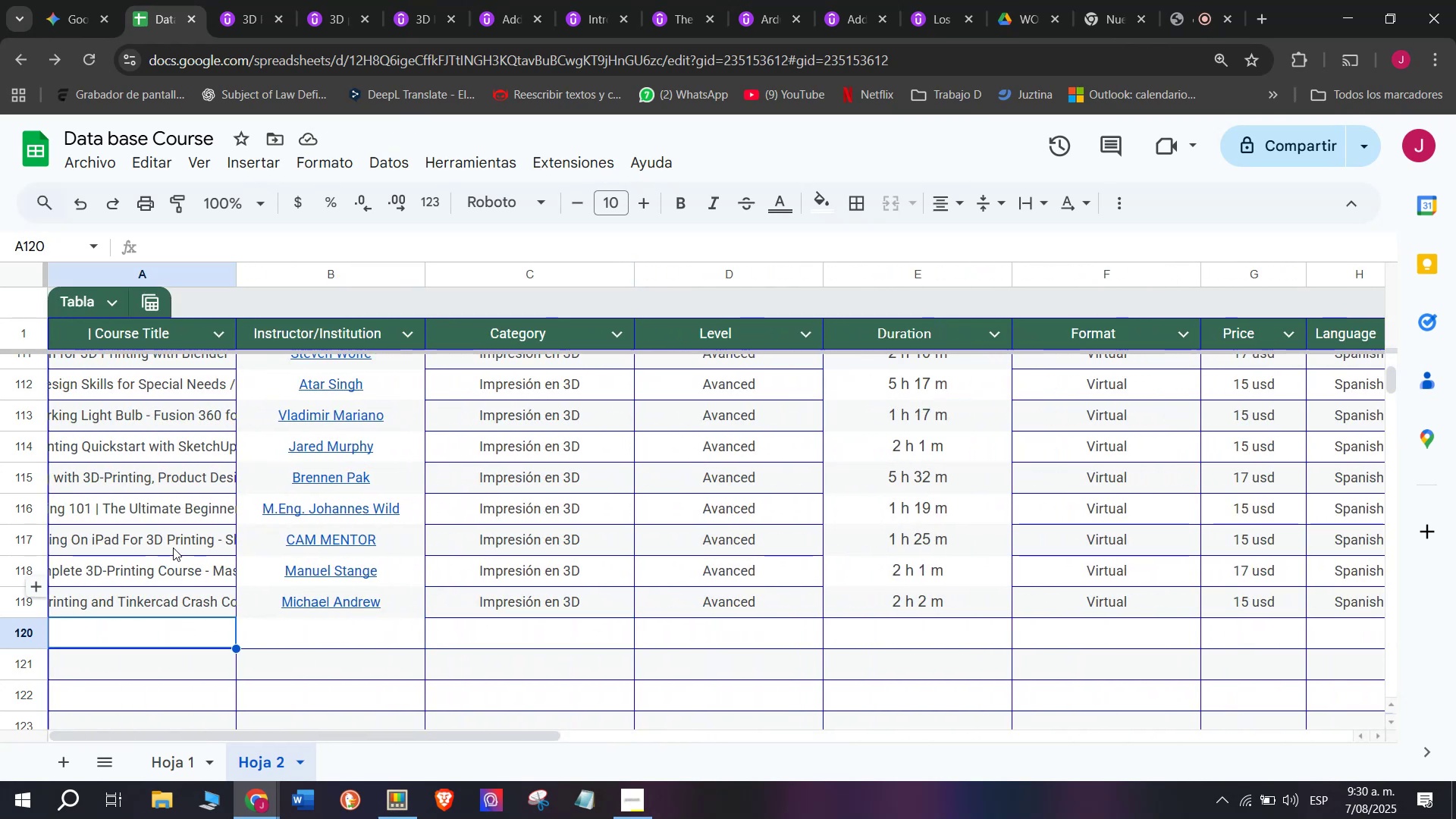 
left_click([237, 0])
 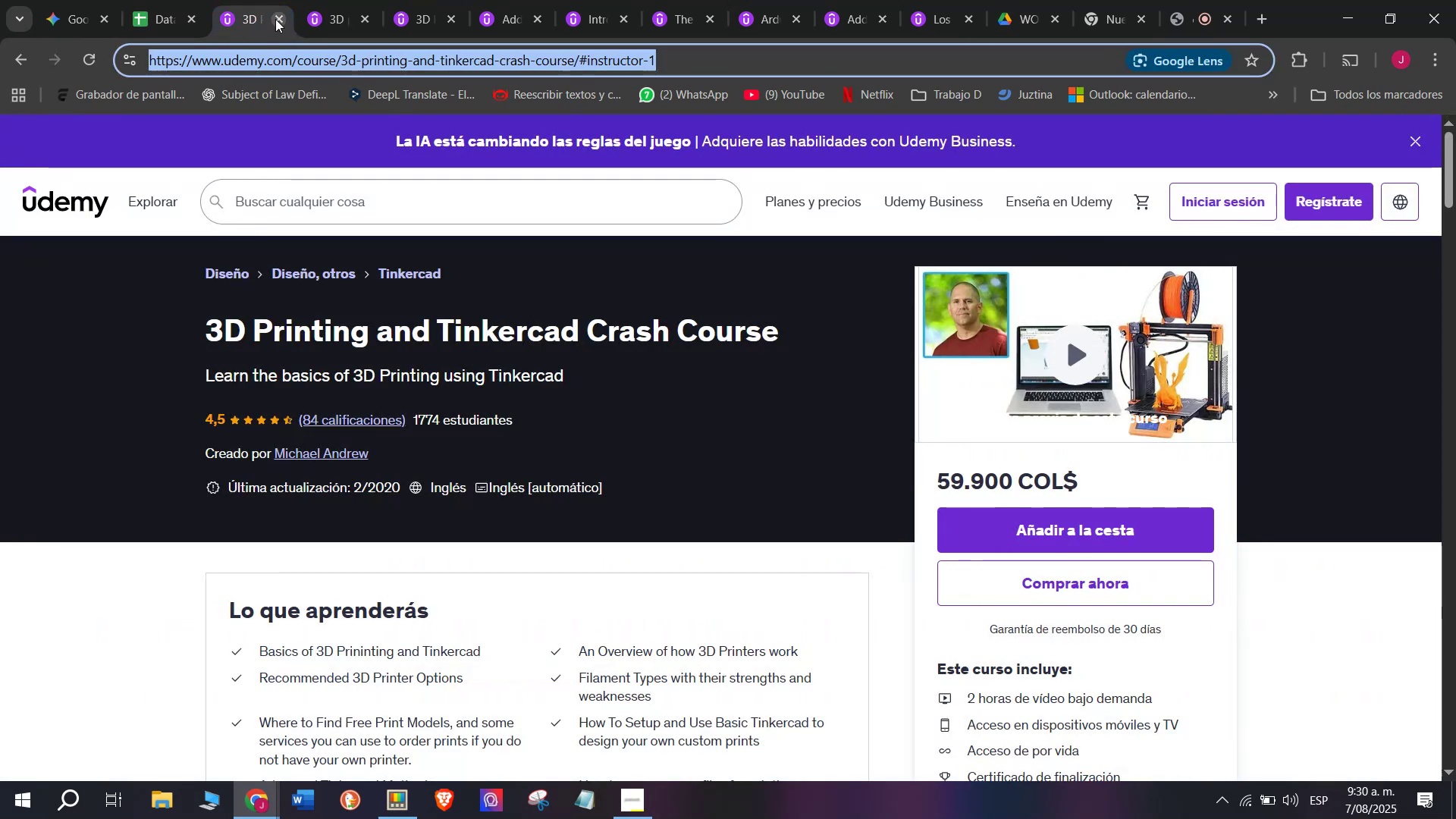 
left_click([275, 19])
 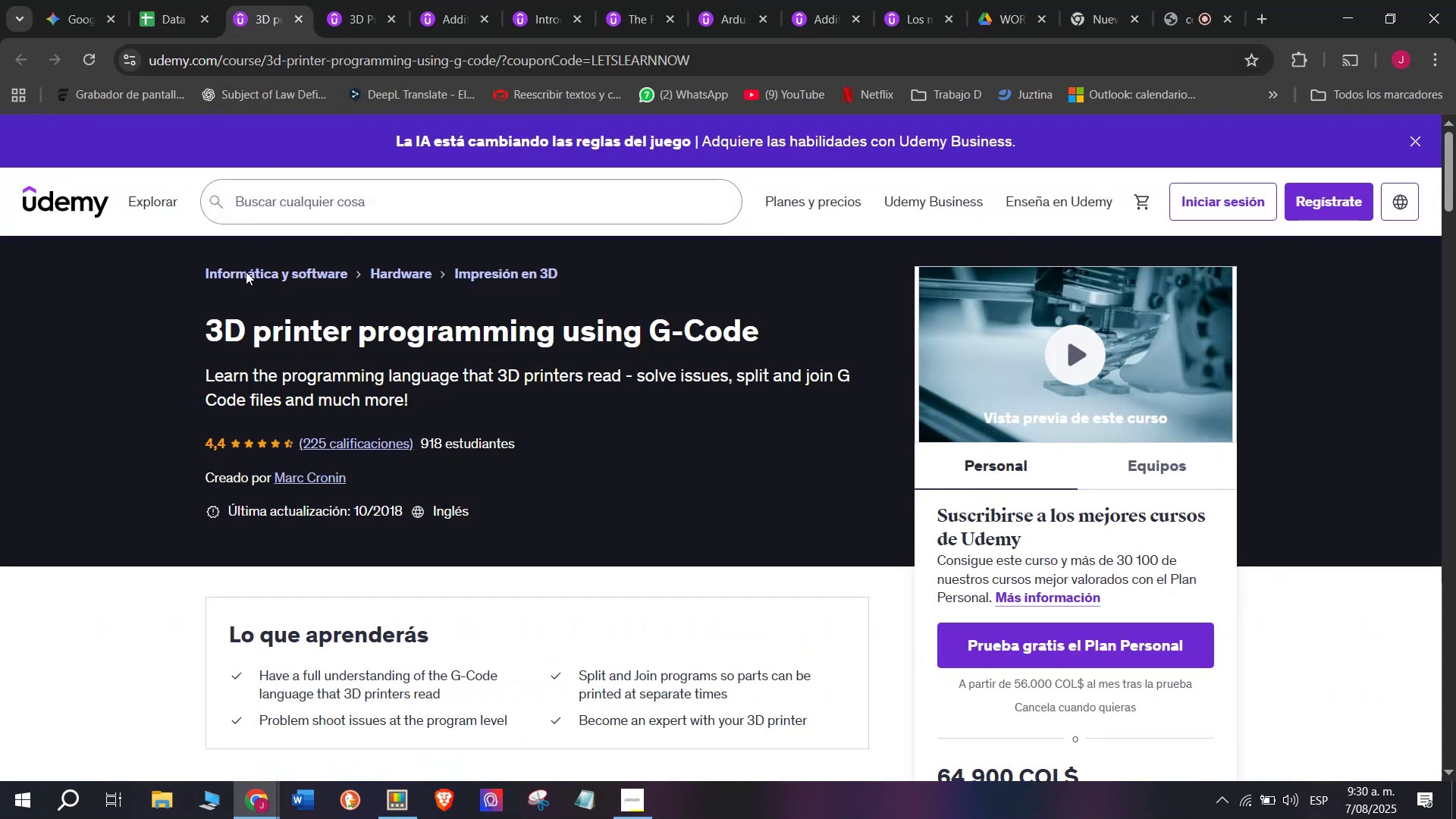 
left_click_drag(start_coordinate=[205, 312], to_coordinate=[814, 320])
 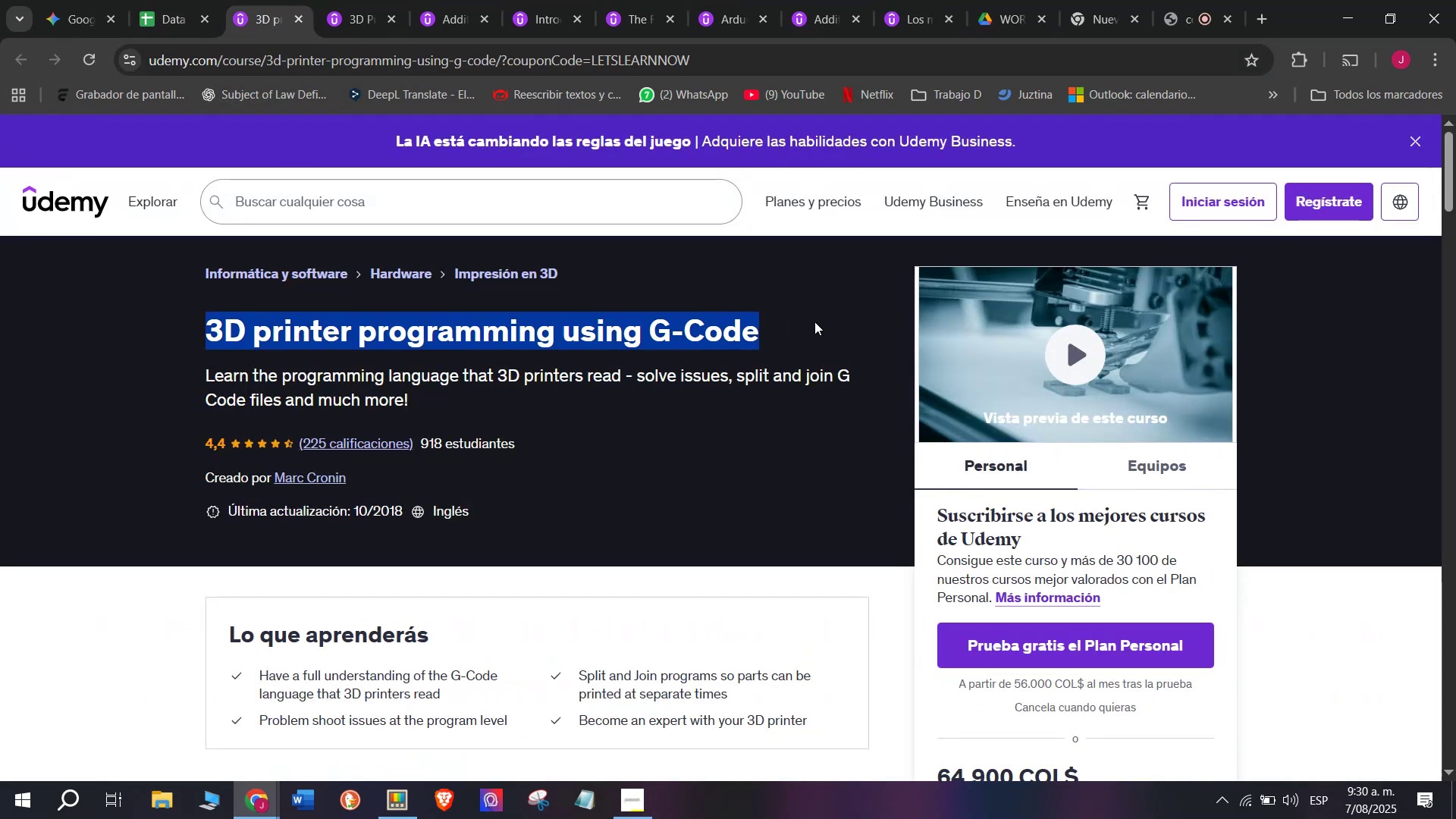 
key(Control+ControlLeft)
 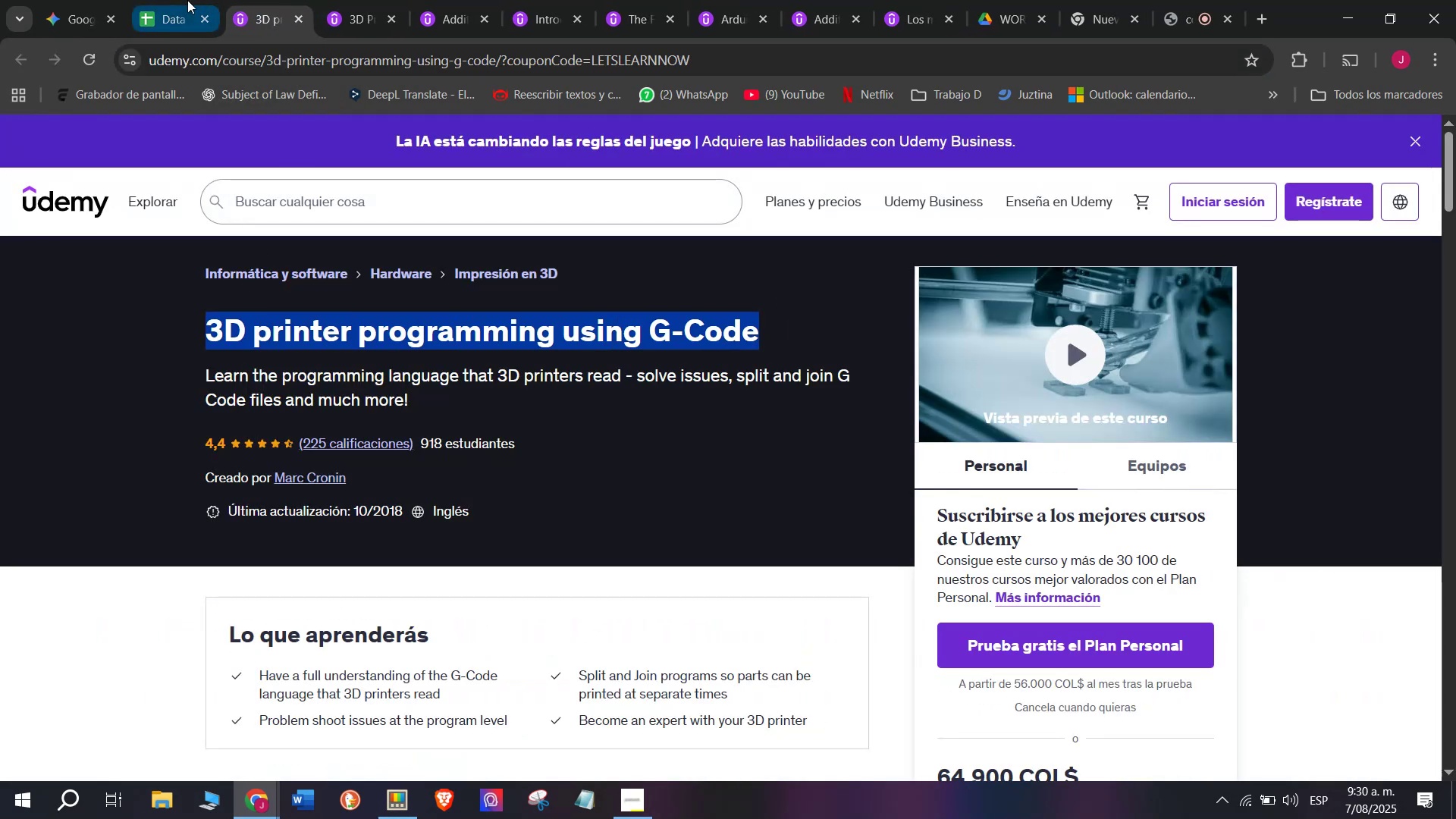 
key(Break)
 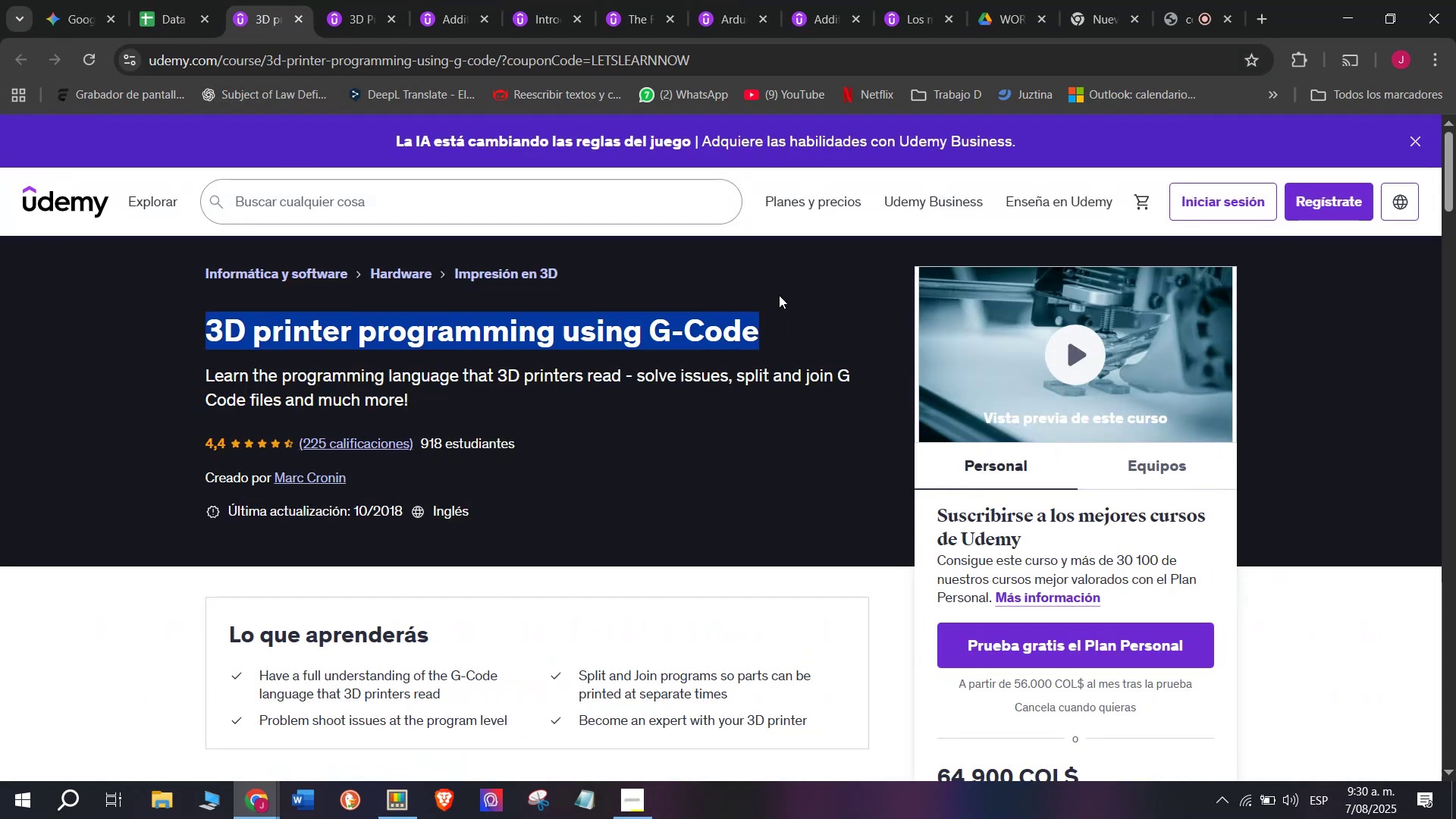 
key(Control+C)
 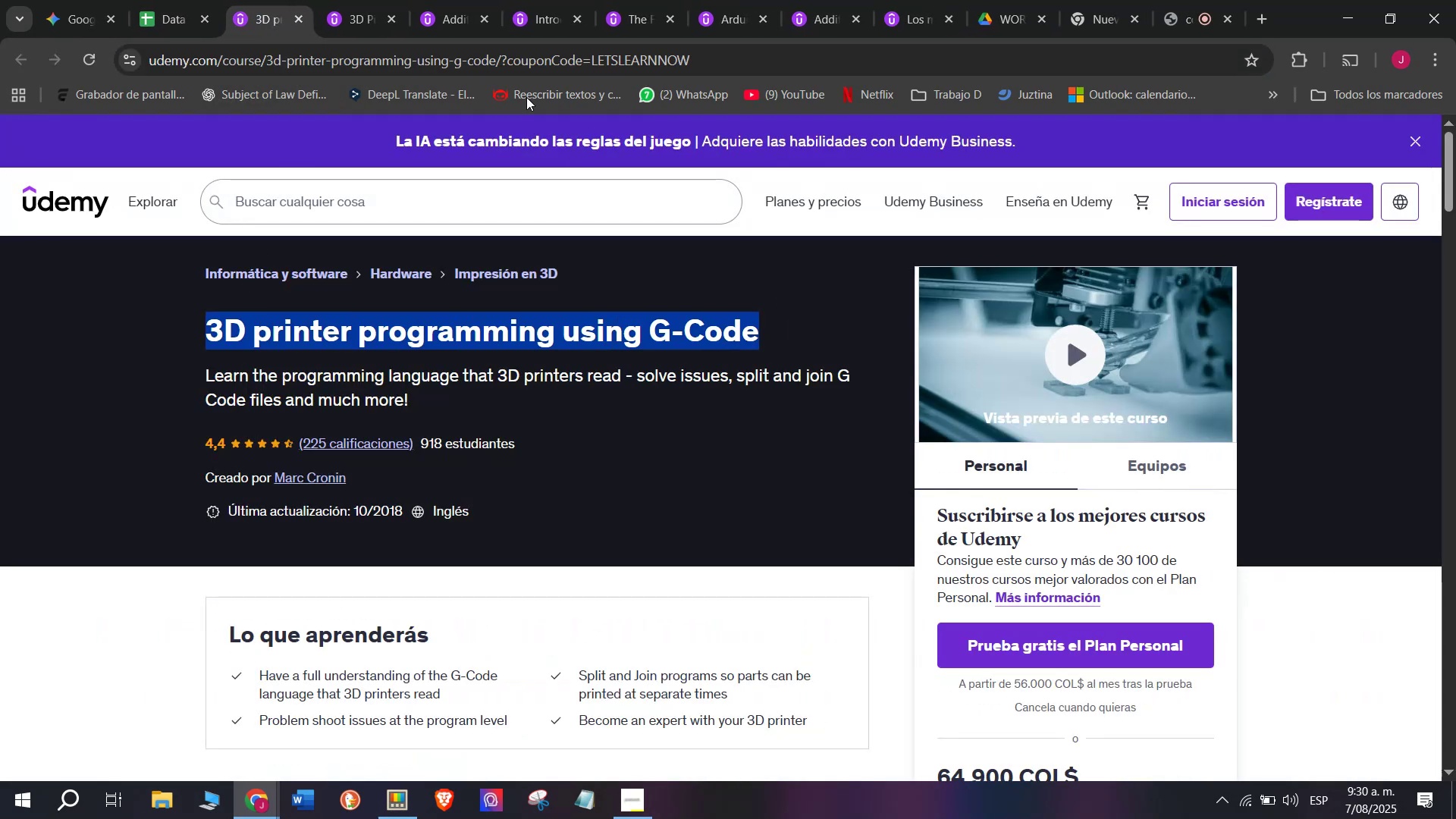 
key(Break)
 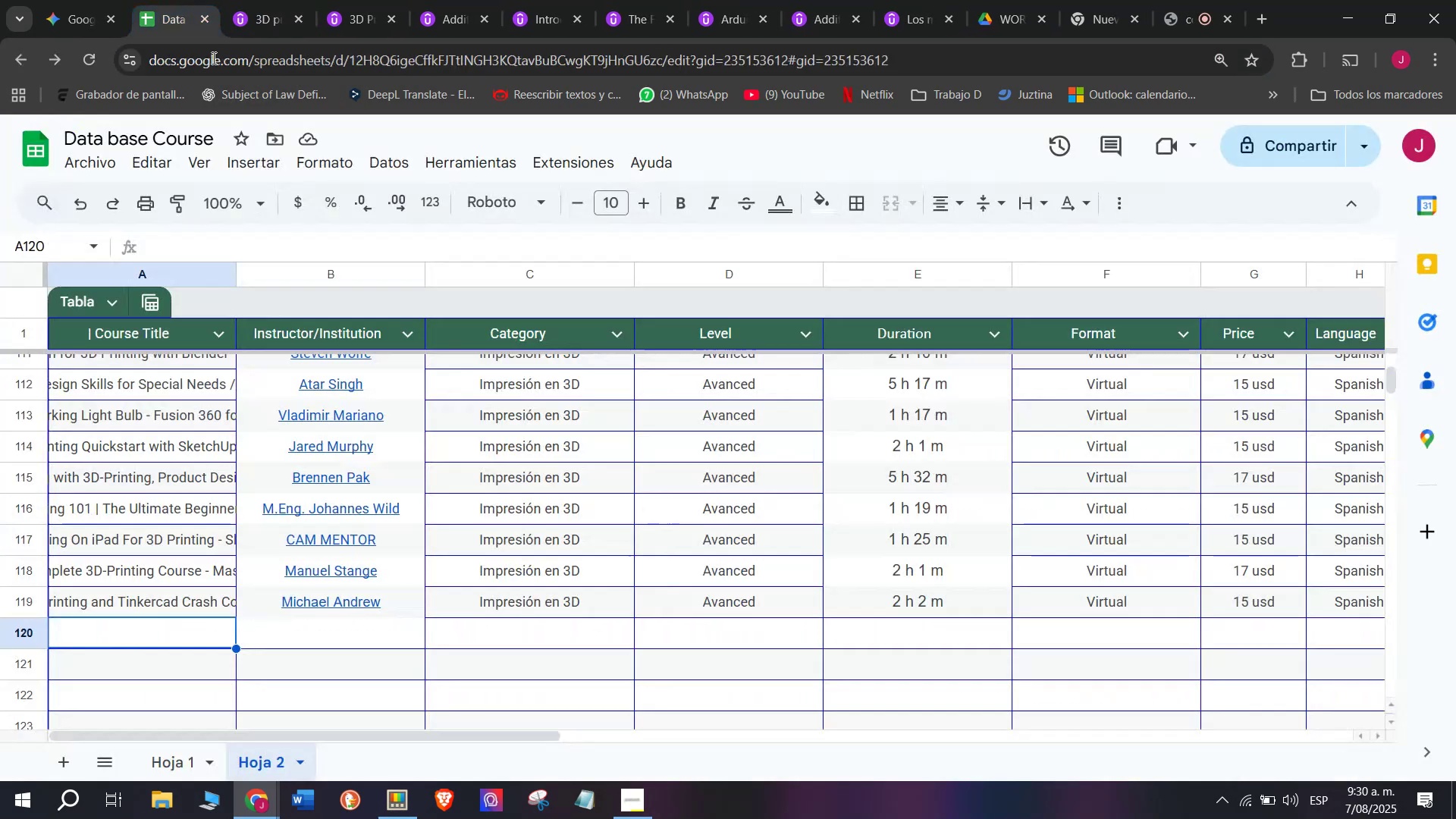 
key(Control+ControlLeft)
 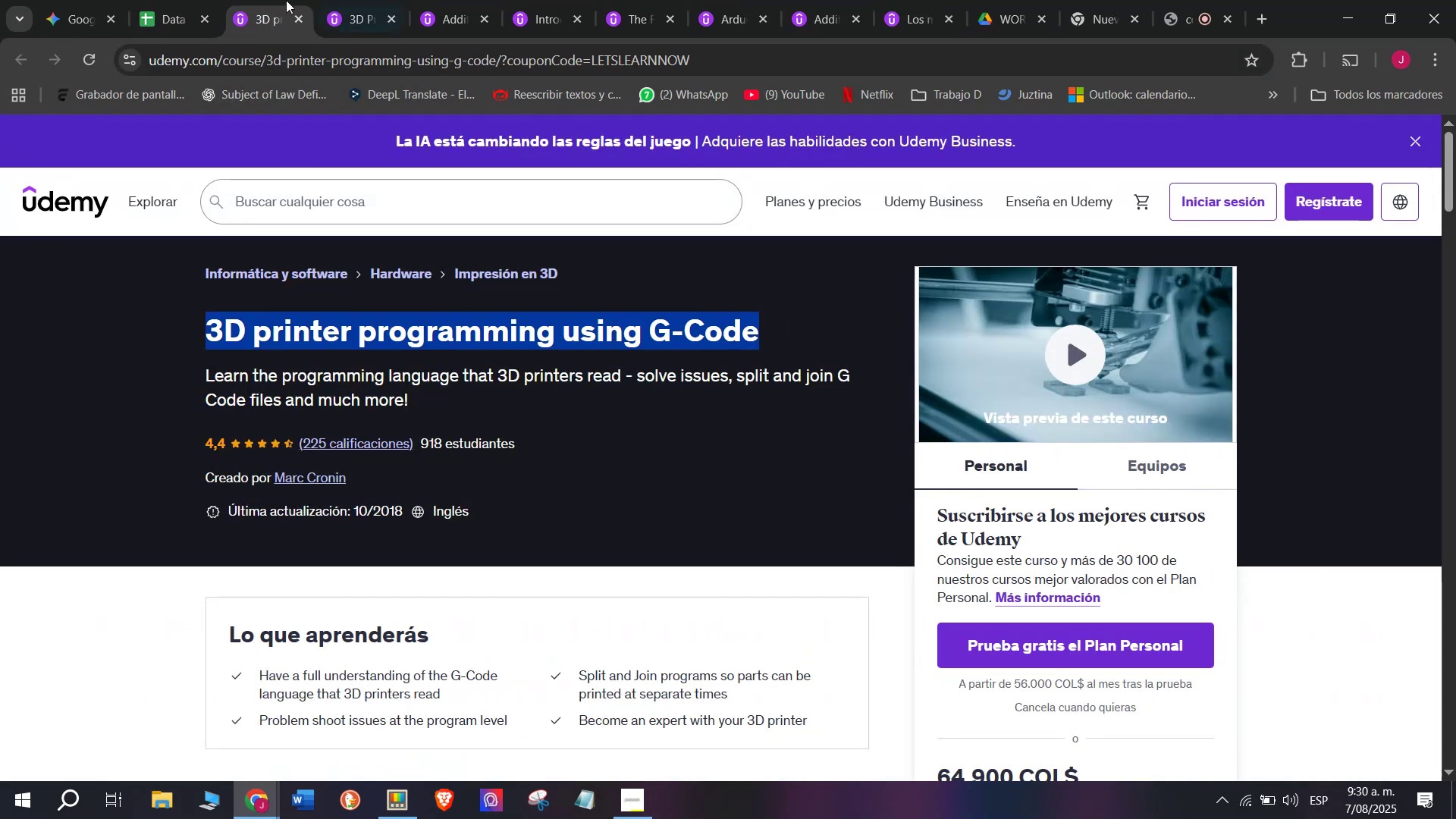 
key(Control+C)
 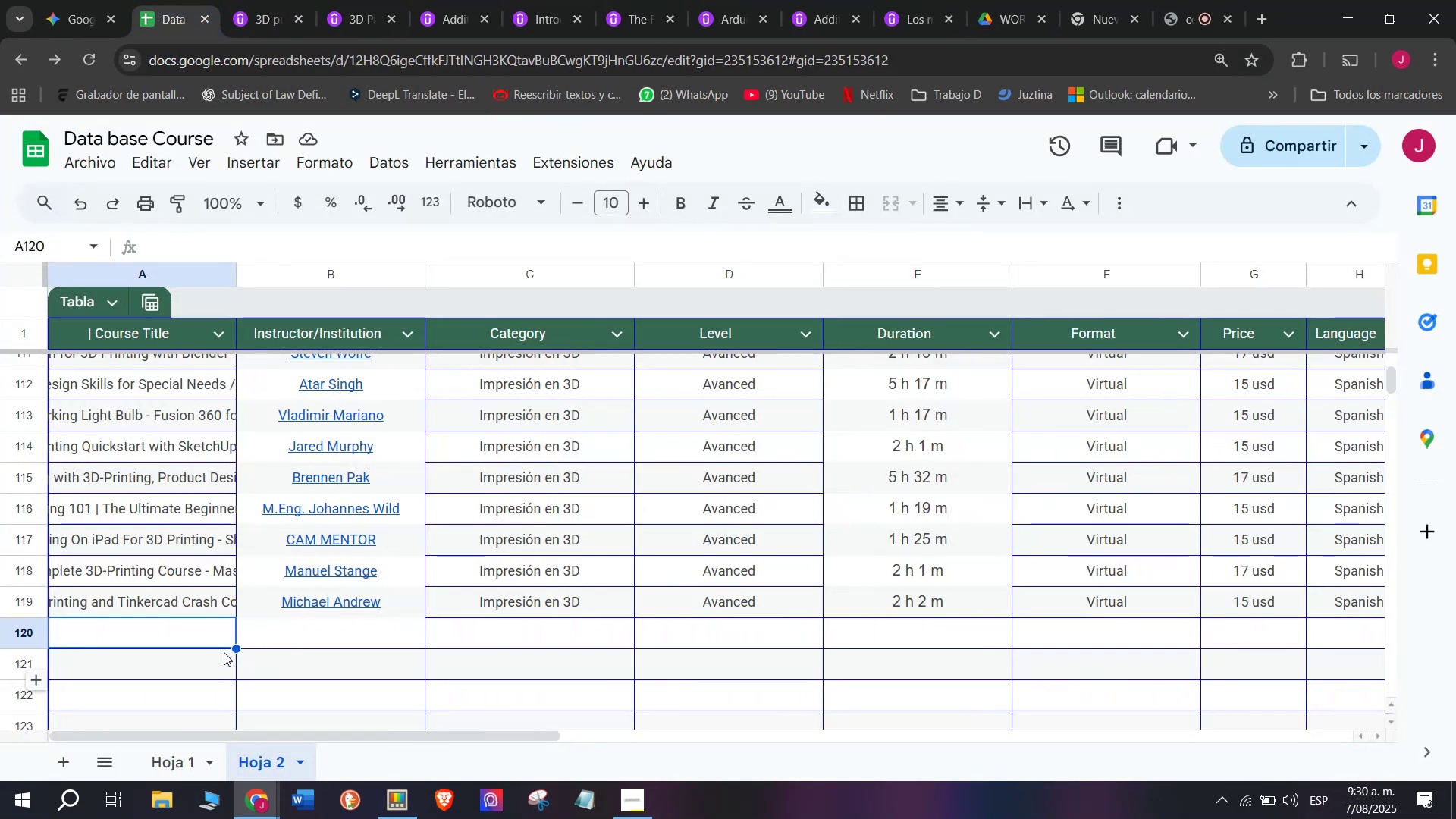 
left_click([171, 623])
 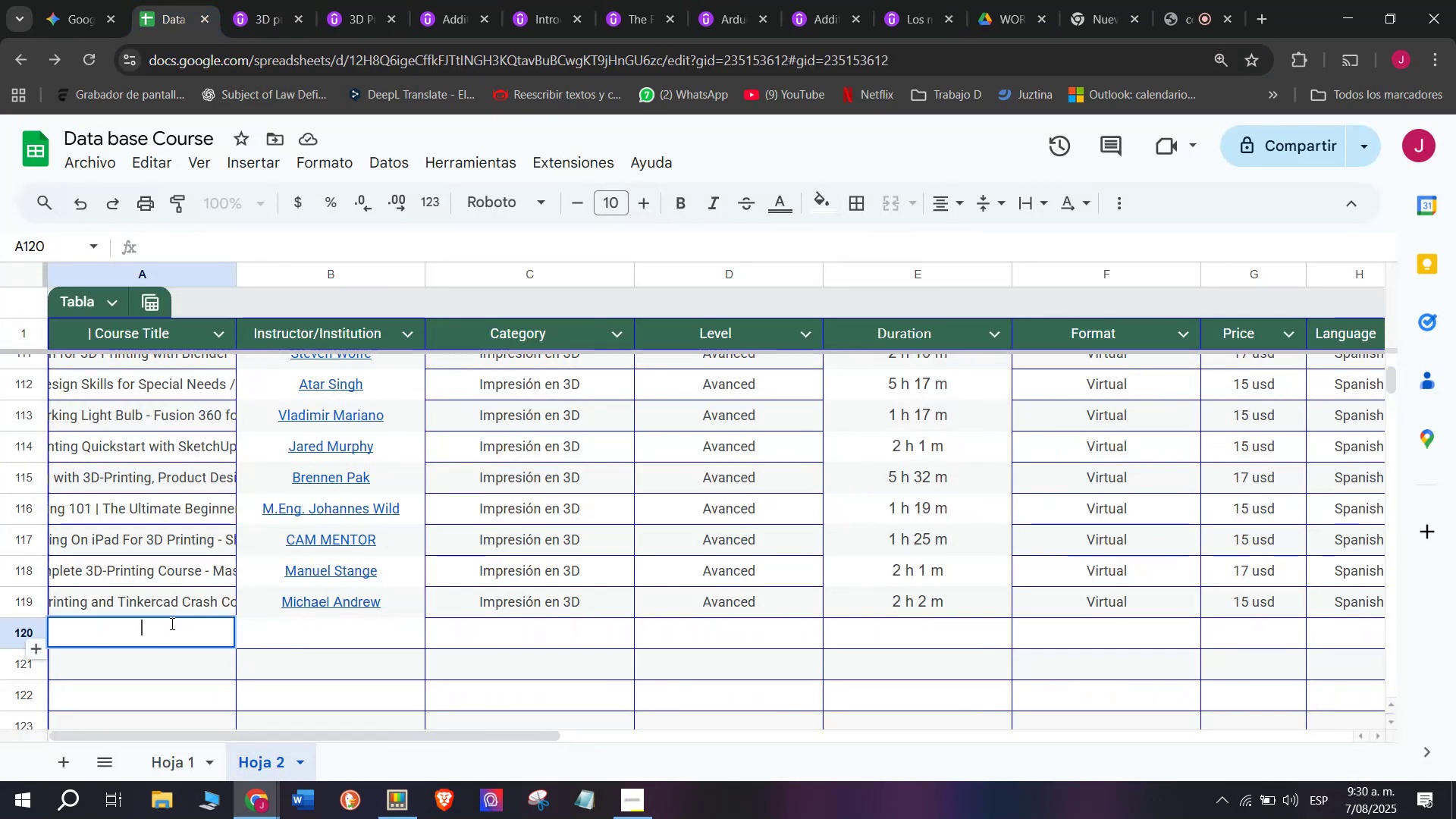 
key(Control+ControlLeft)
 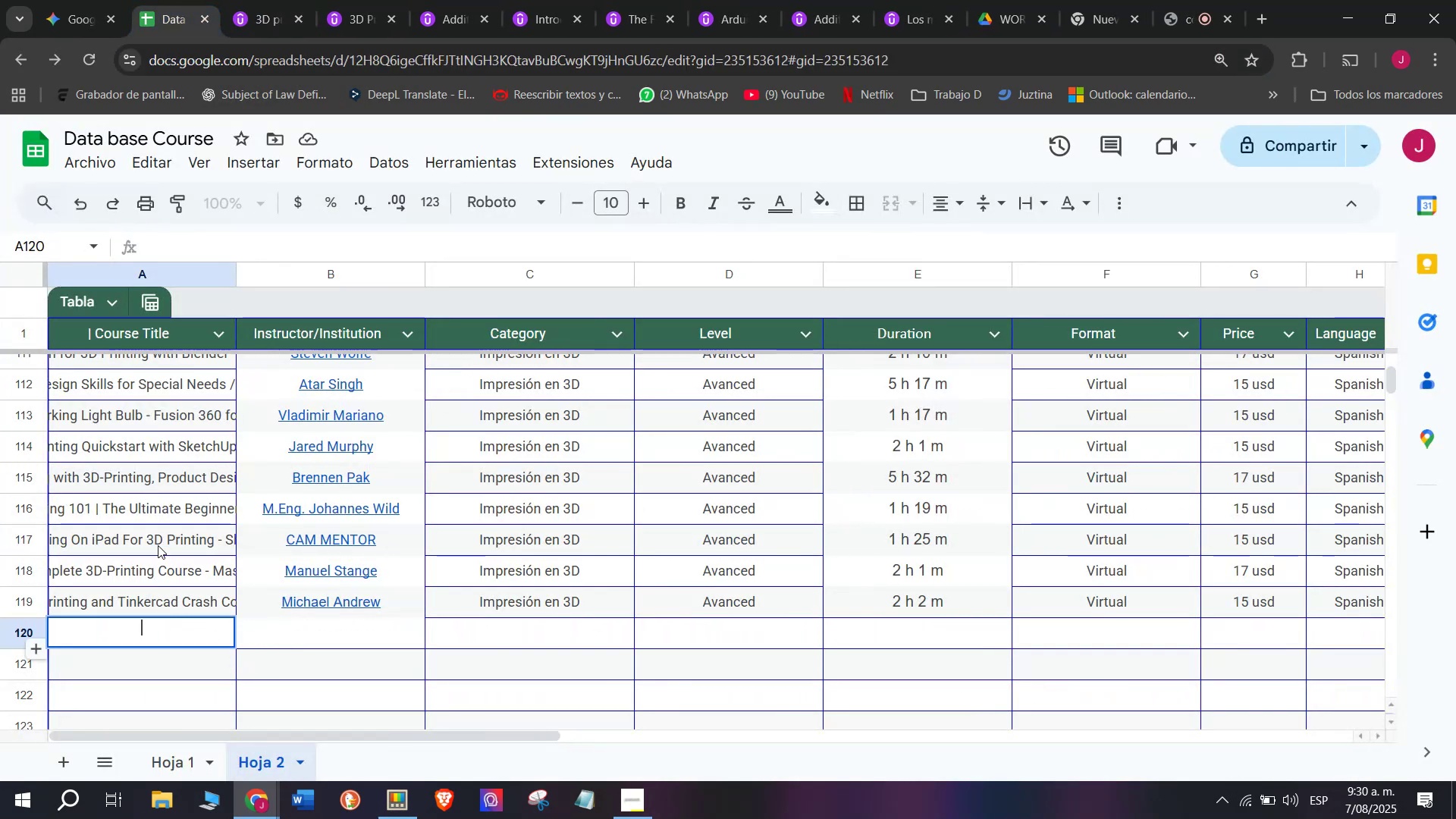 
key(Z)
 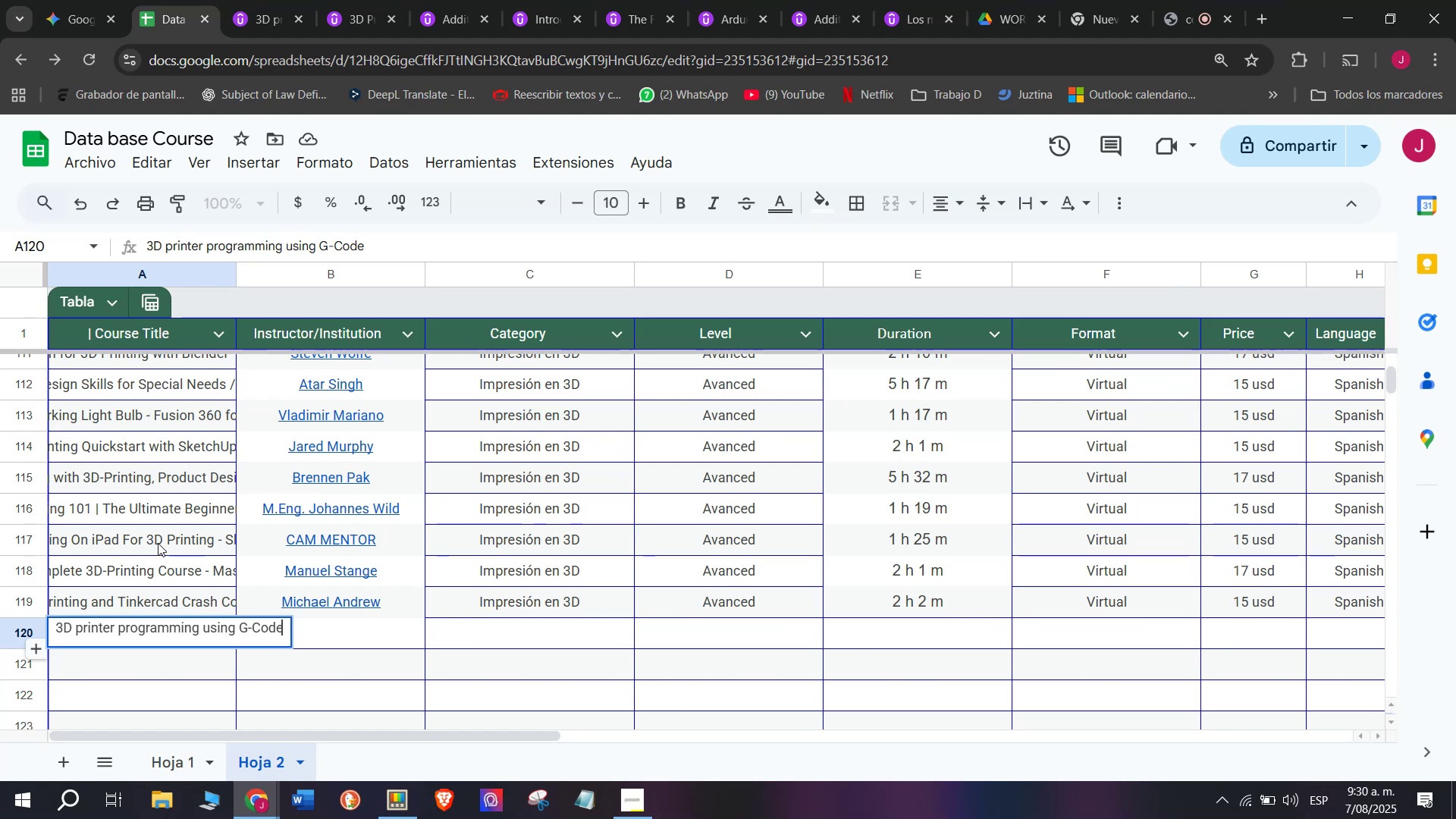 
key(Control+V)
 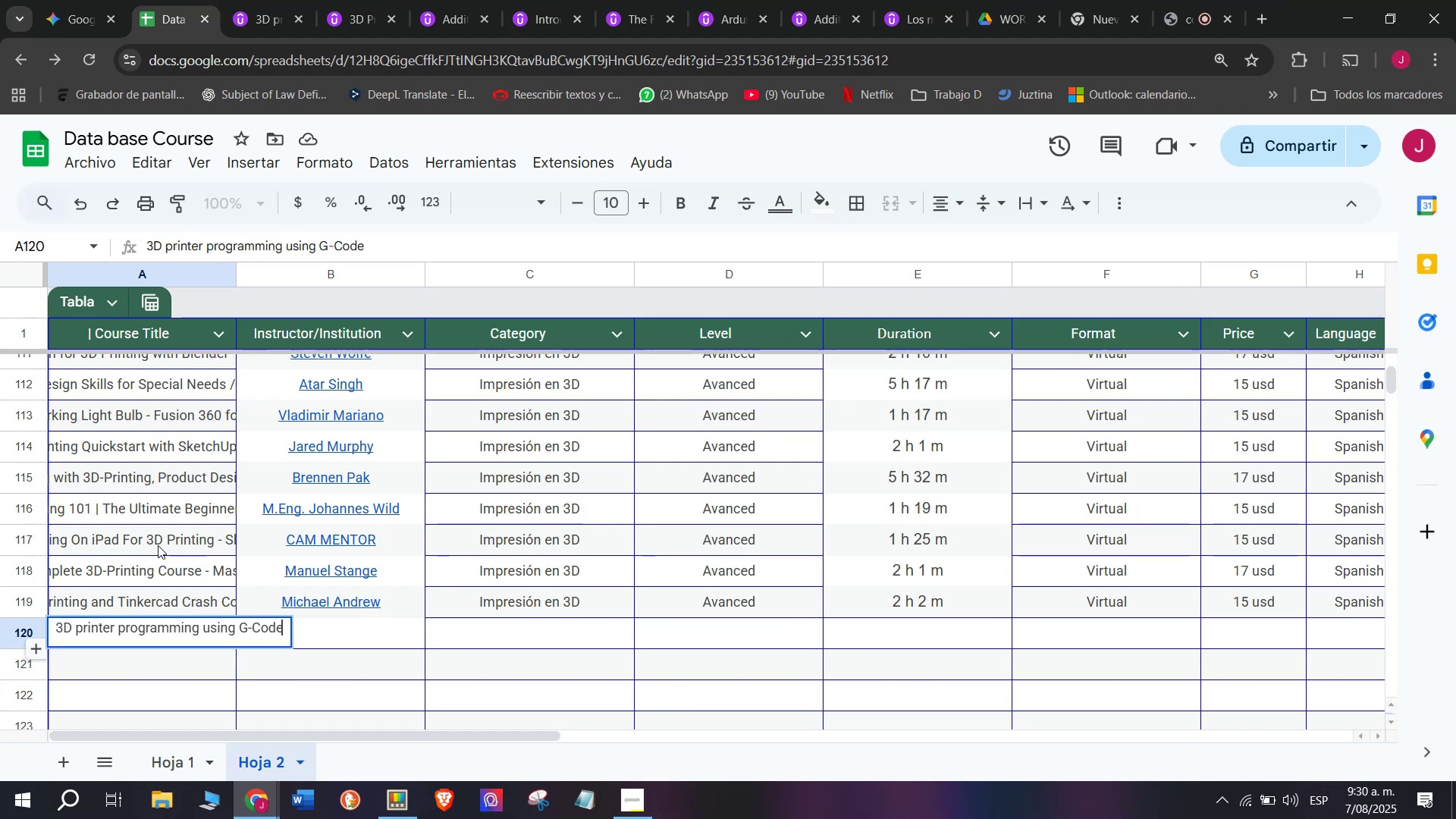 
left_click([158, 543])
 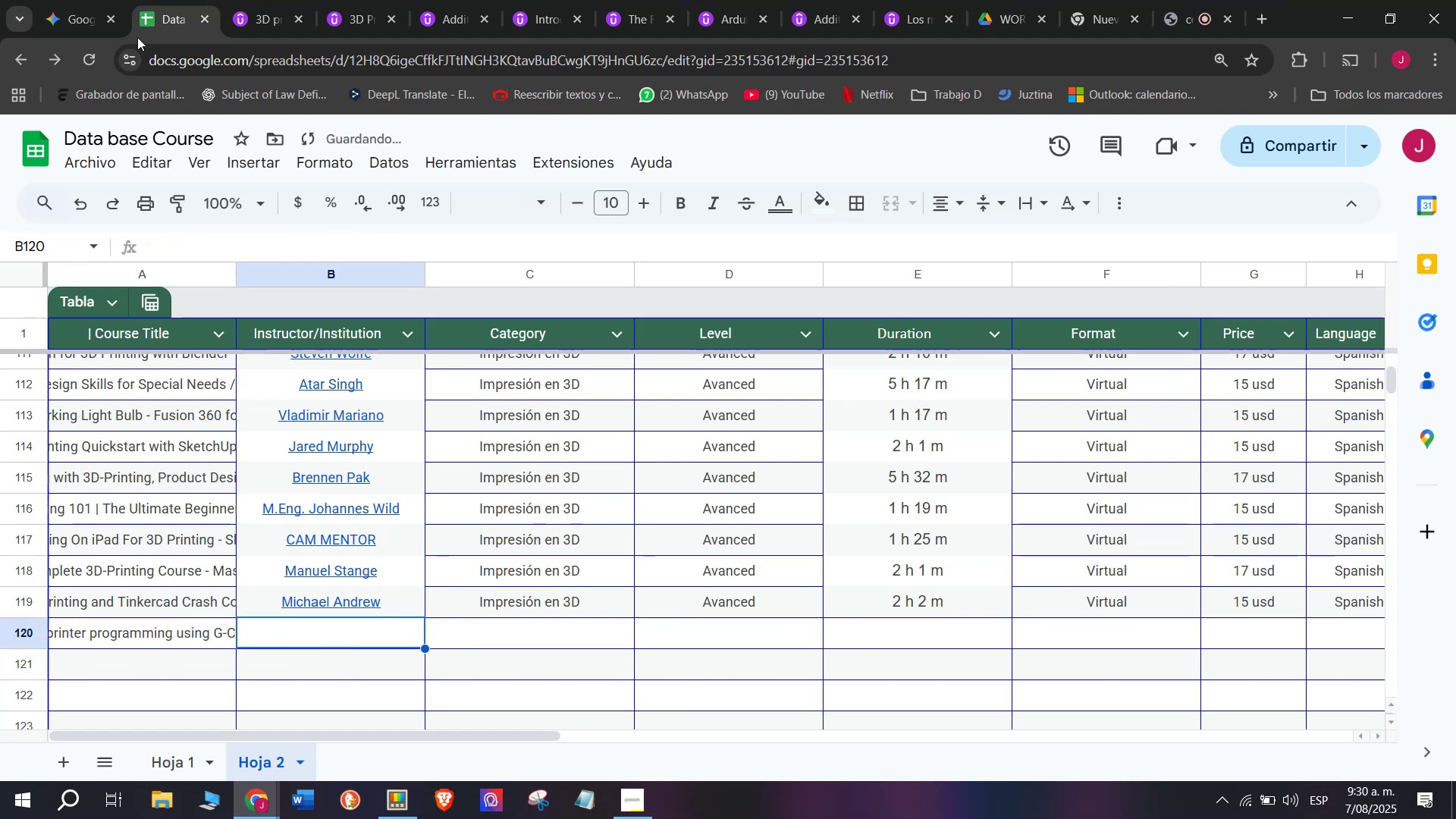 
left_click([246, 0])
 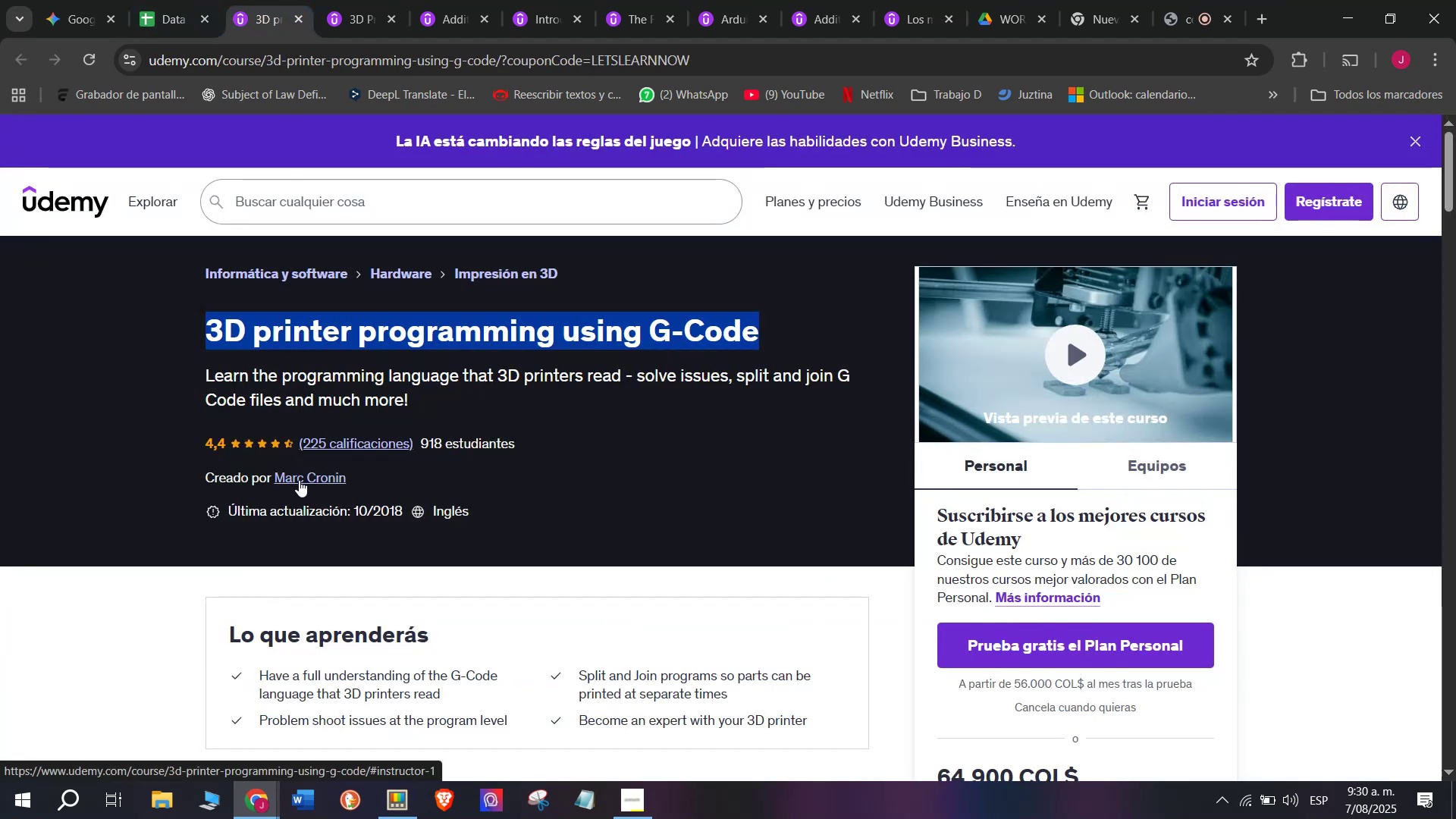 
left_click([297, 479])
 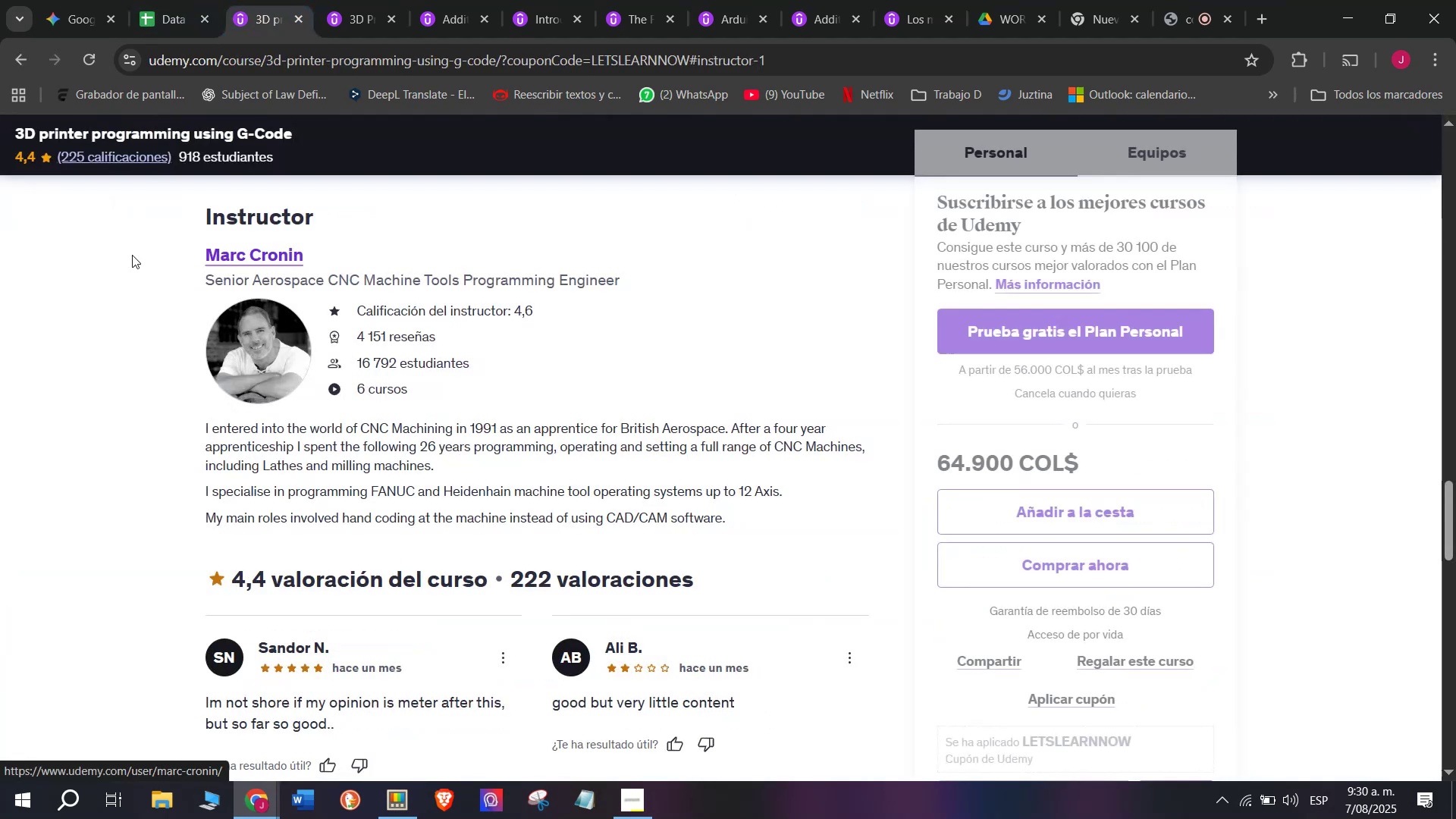 
left_click_drag(start_coordinate=[163, 249], to_coordinate=[359, 240])
 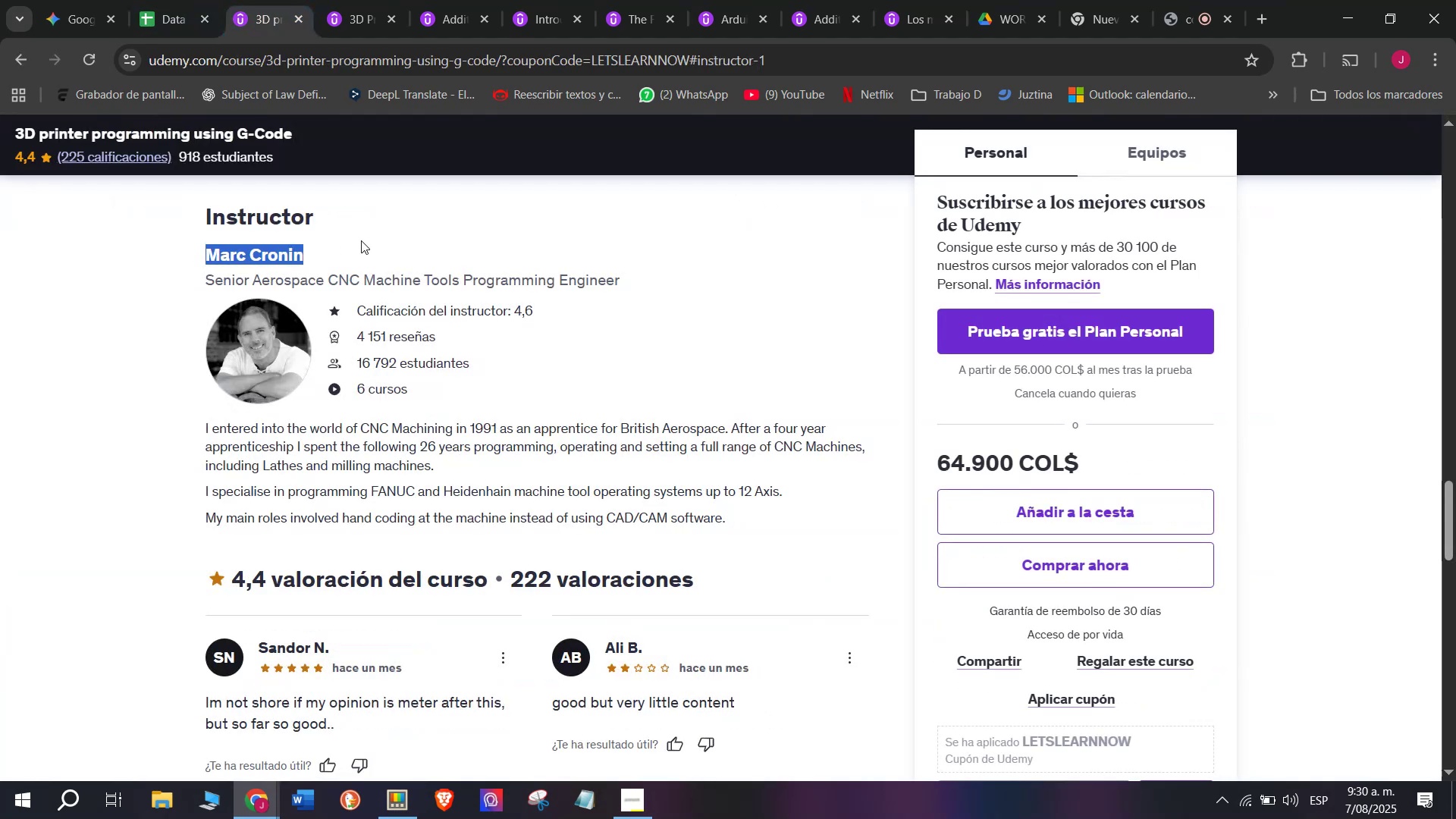 
key(Break)
 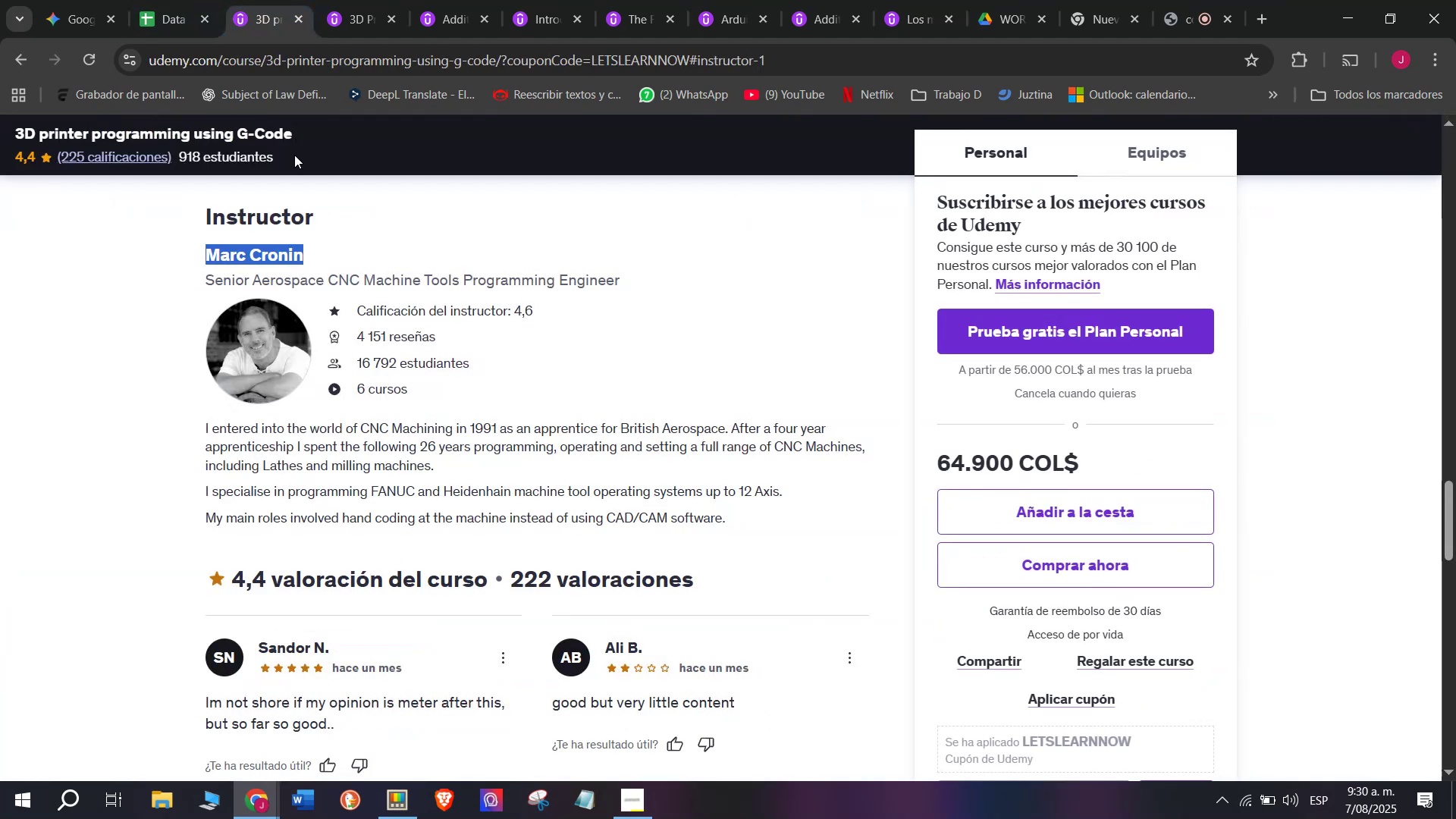 
key(Control+C)
 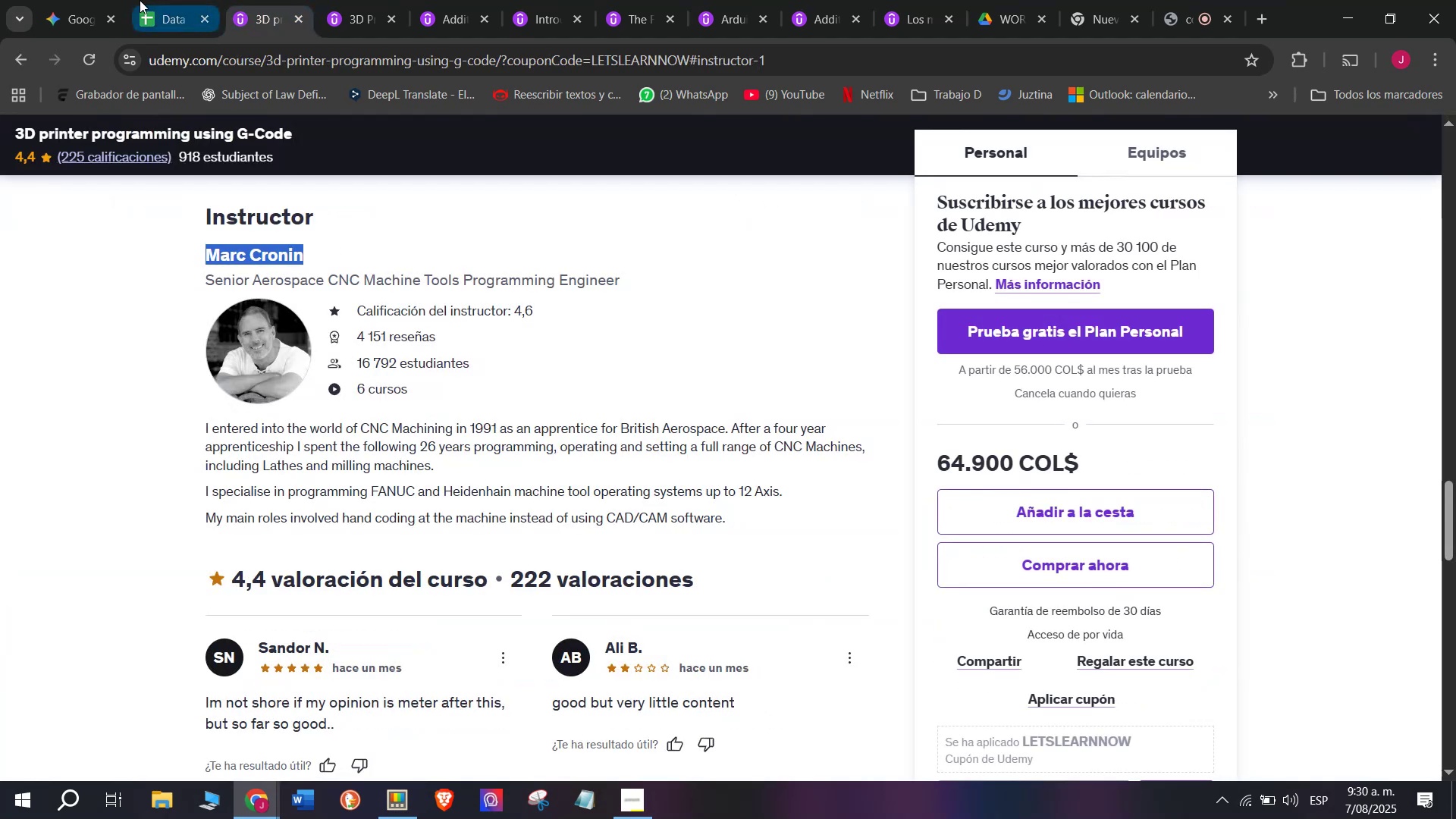 
key(Control+ControlLeft)
 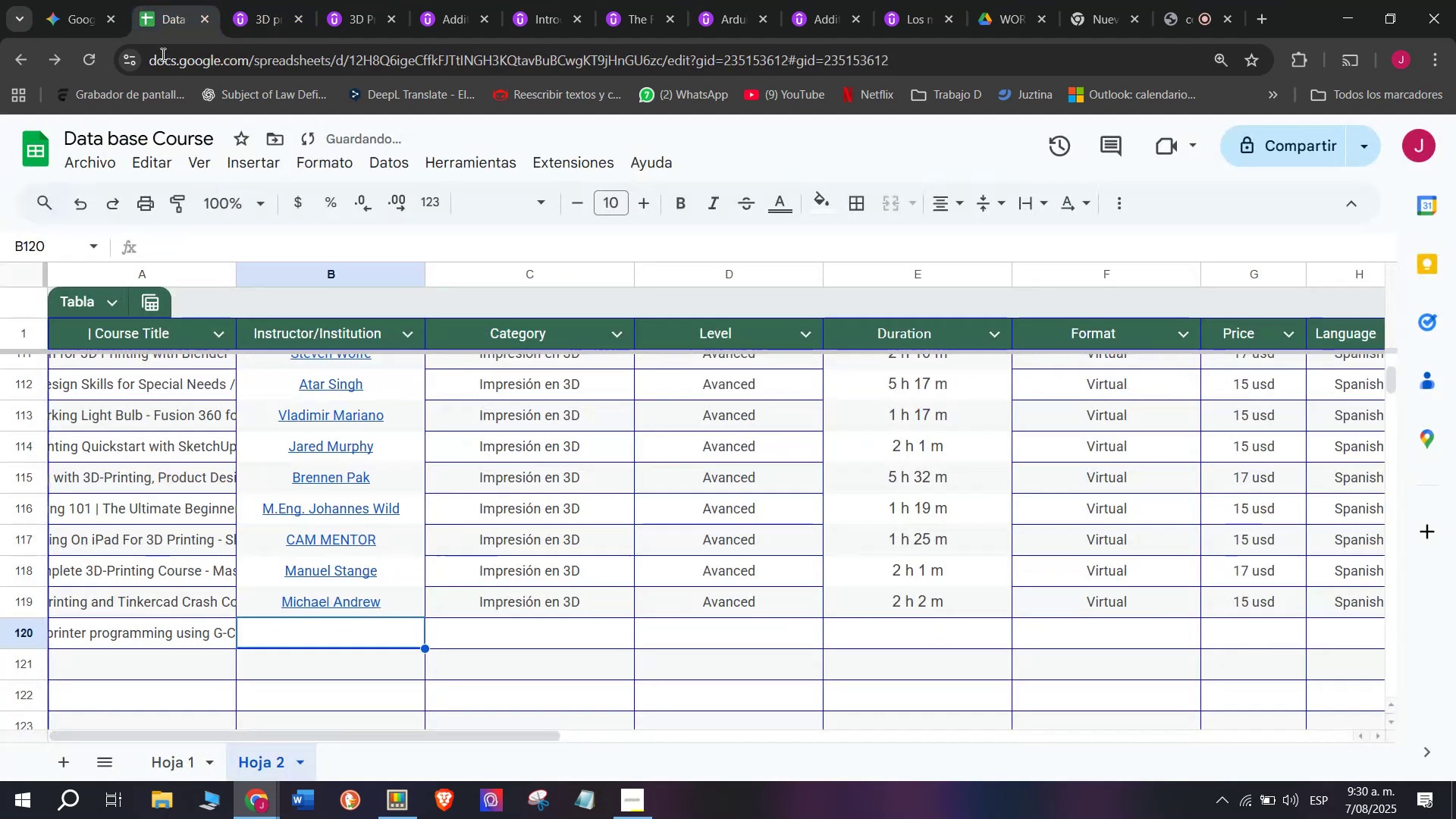 
left_click([140, 0])
 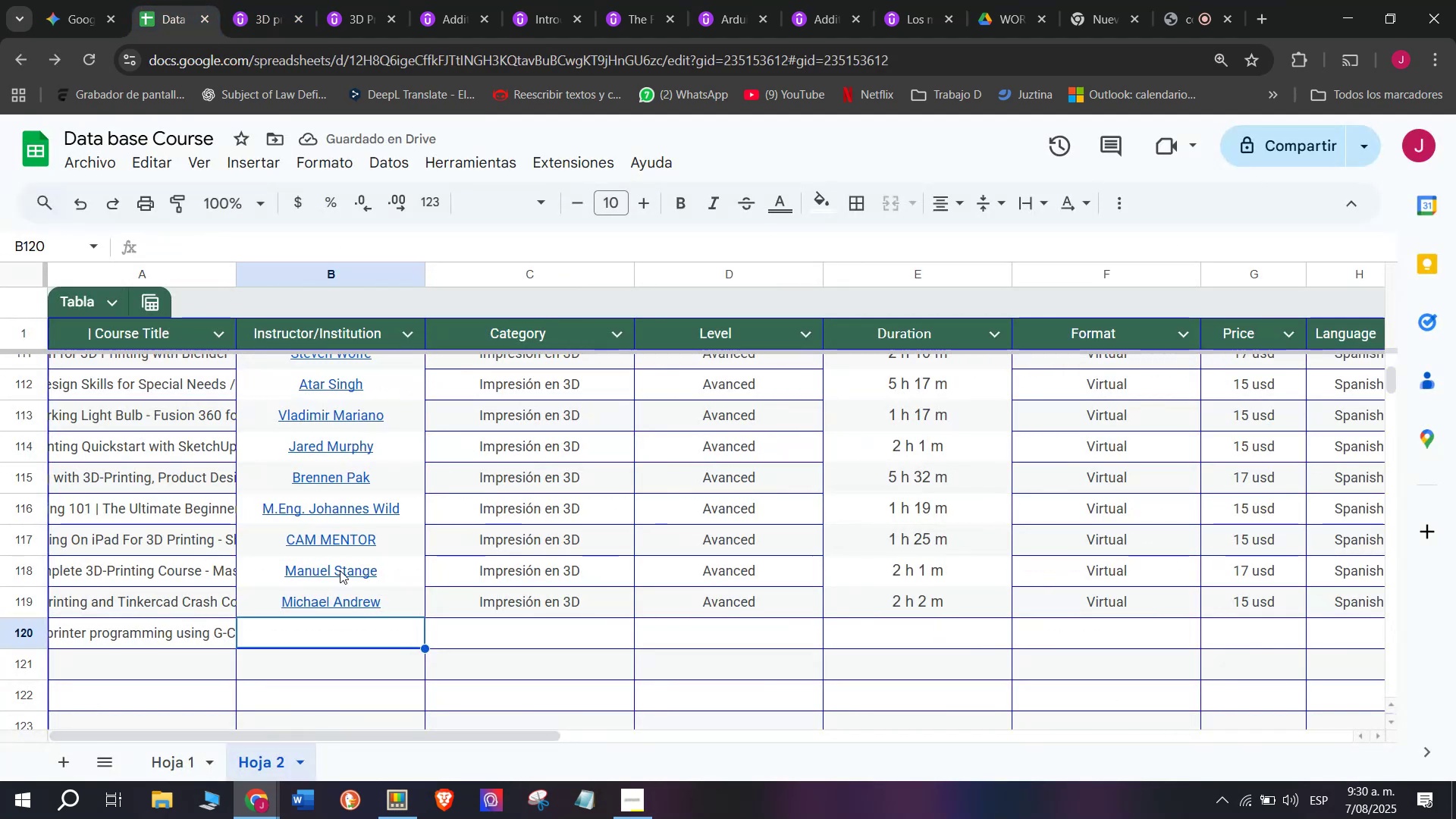 
key(Control+ControlLeft)
 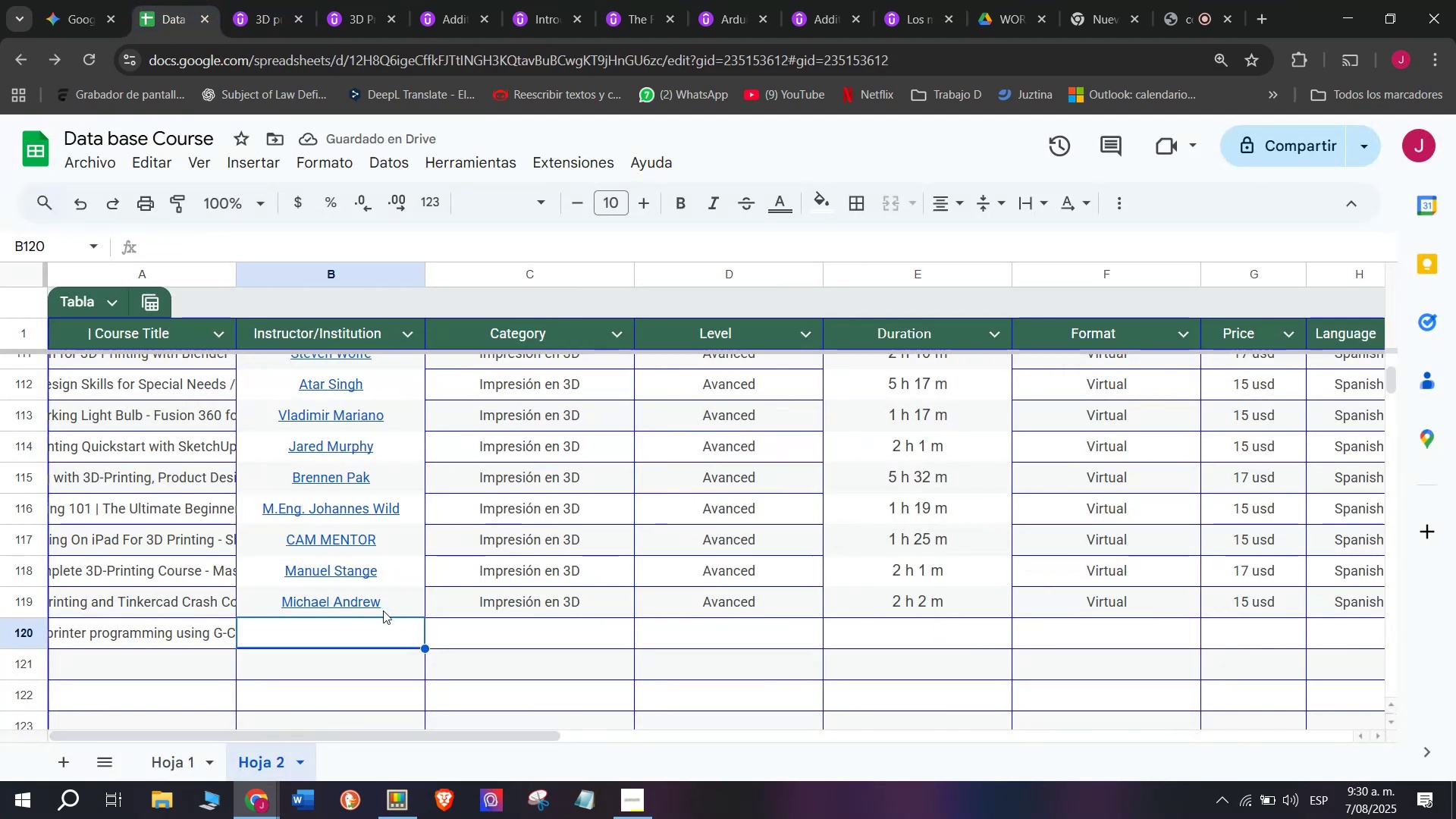 
key(Z)
 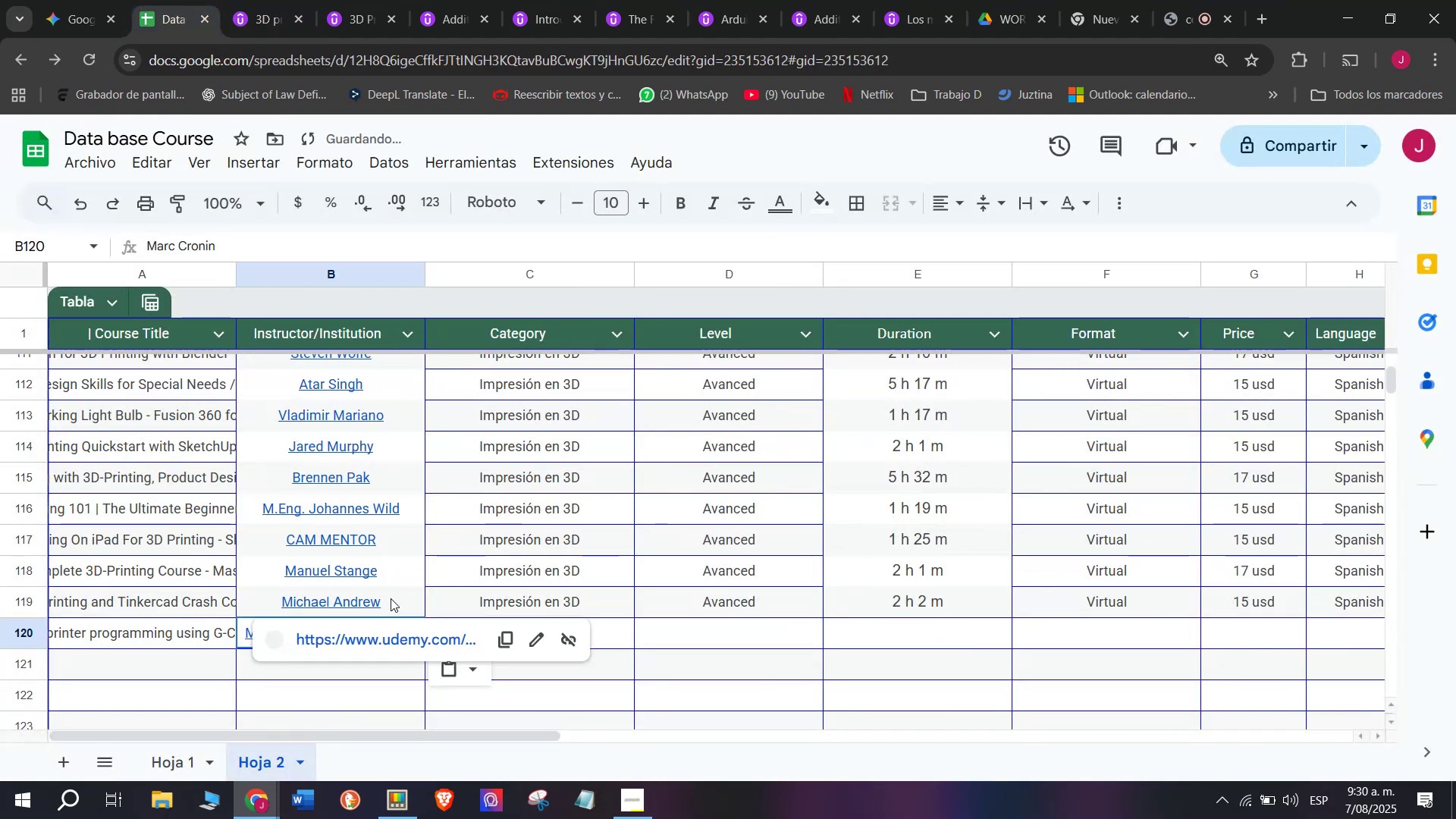 
key(Control+V)
 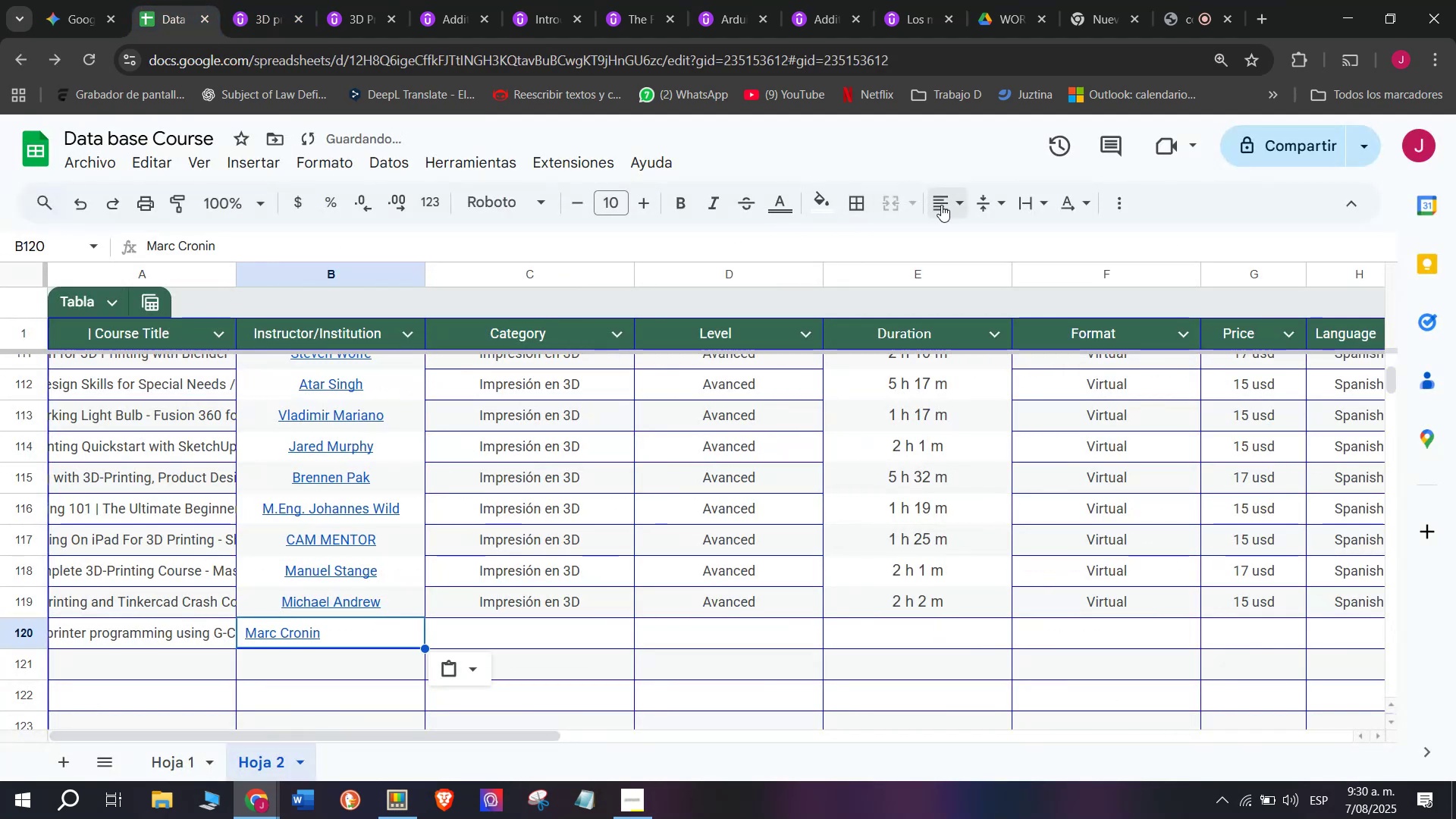 
double_click([977, 249])
 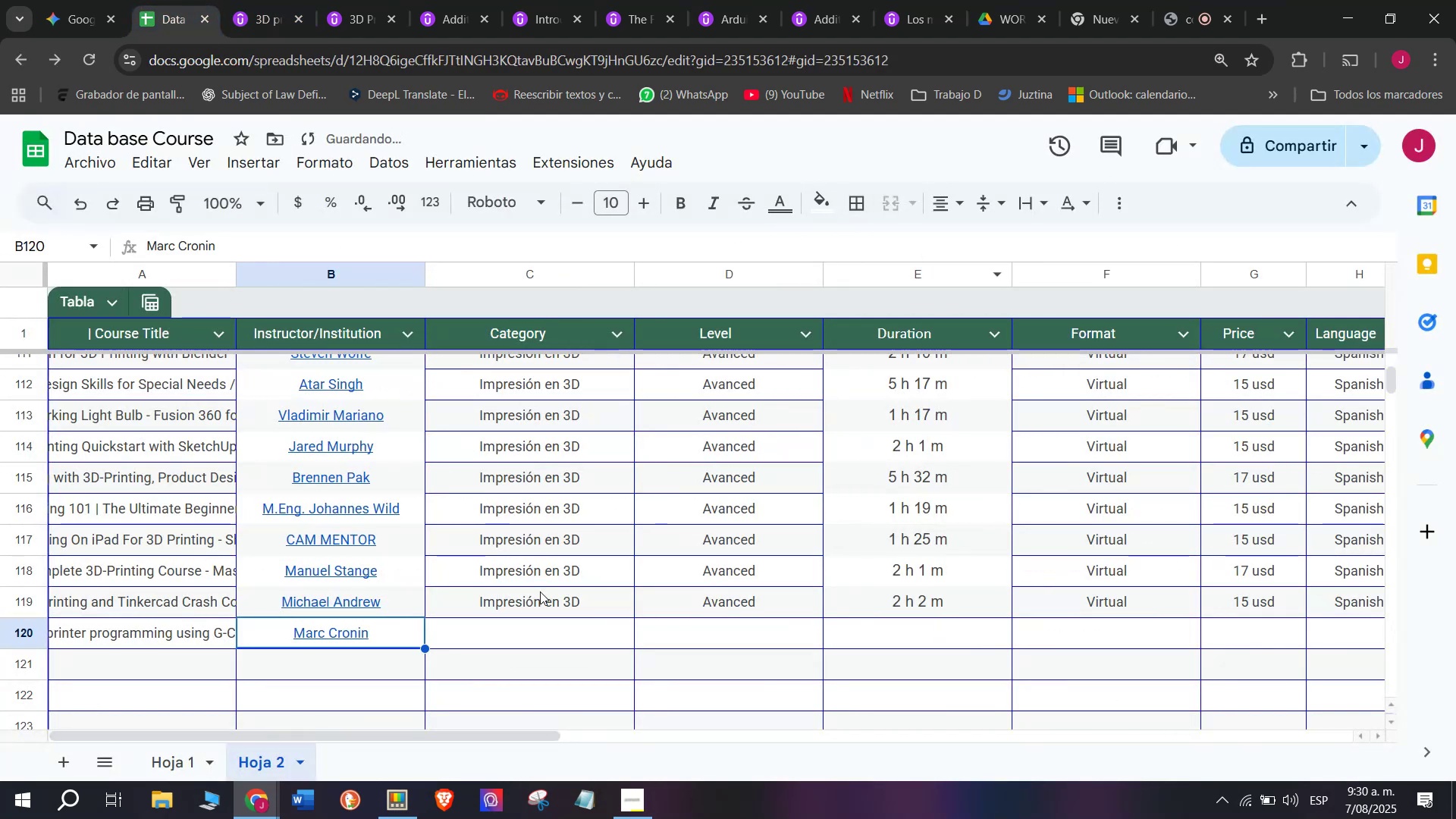 
left_click([540, 592])
 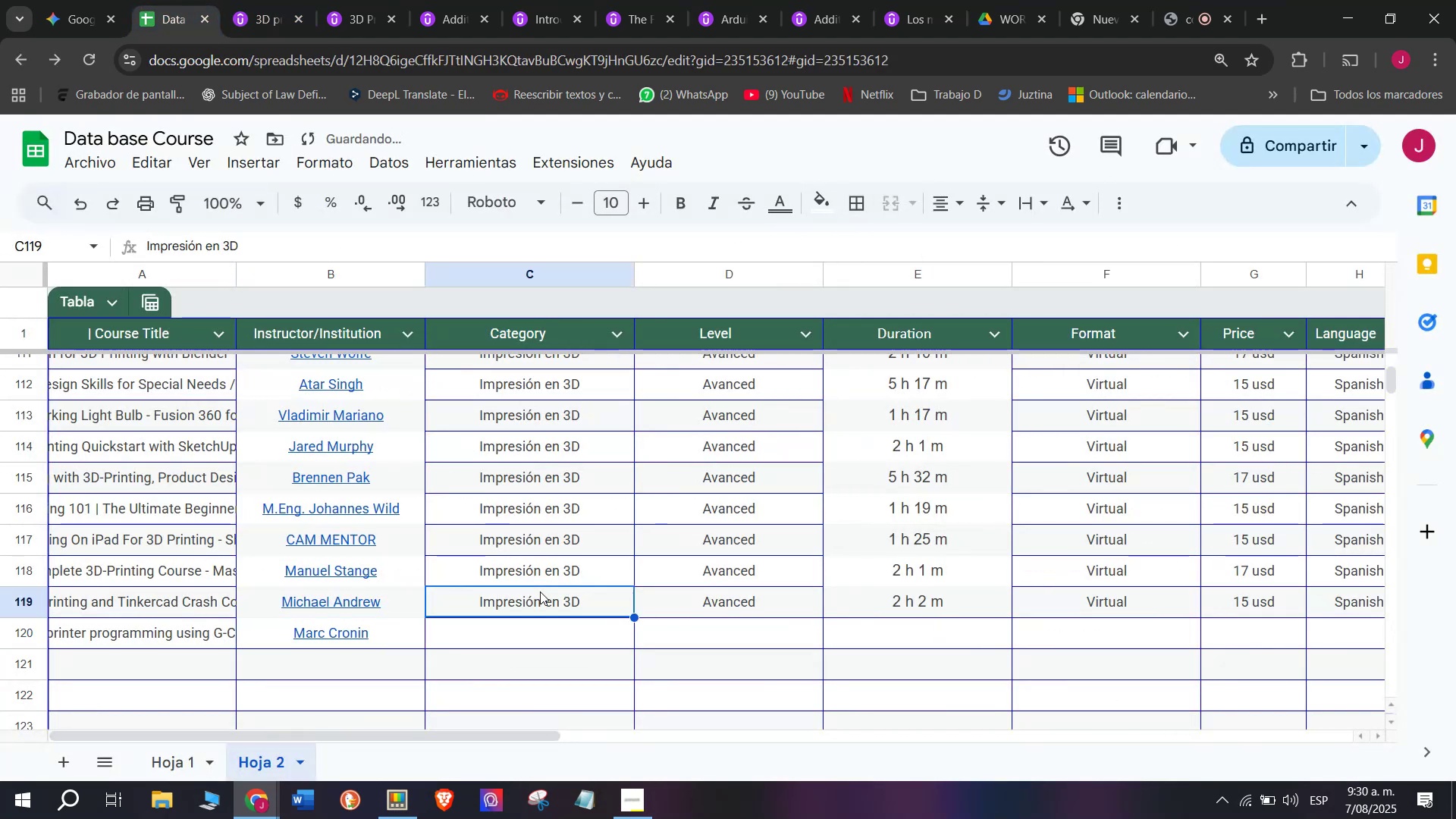 
key(Break)
 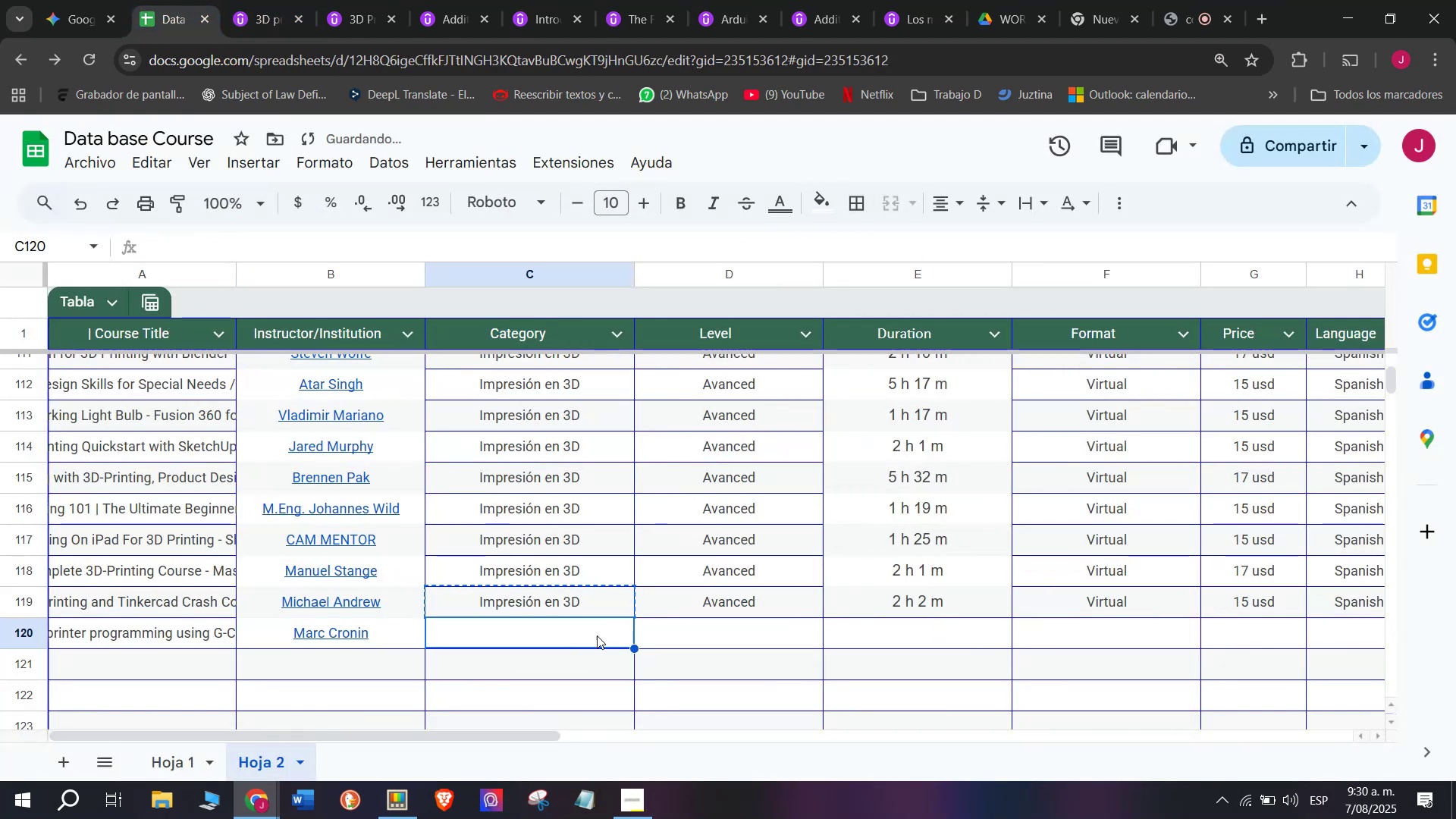 
key(Control+ControlLeft)
 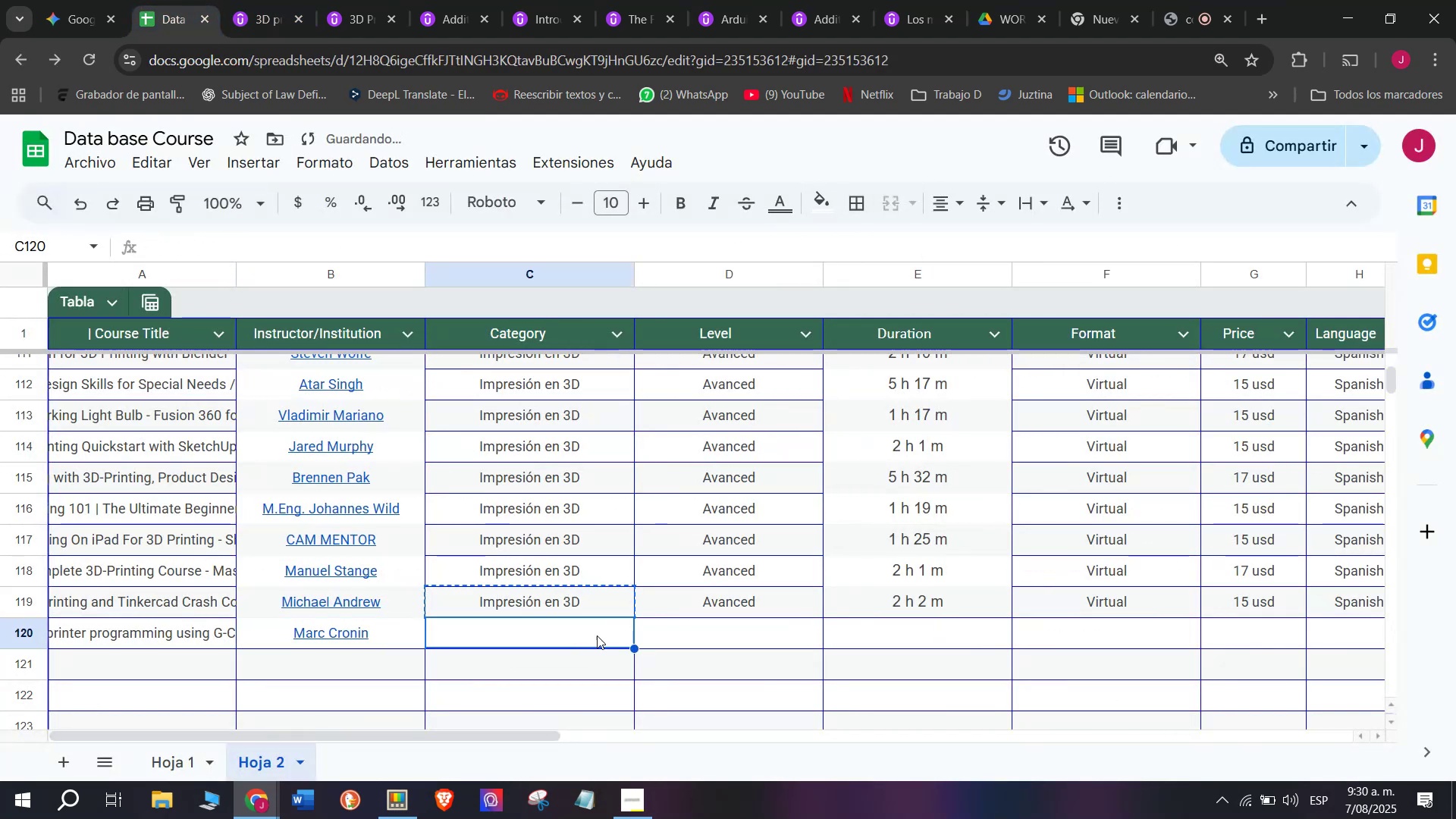 
key(Control+C)
 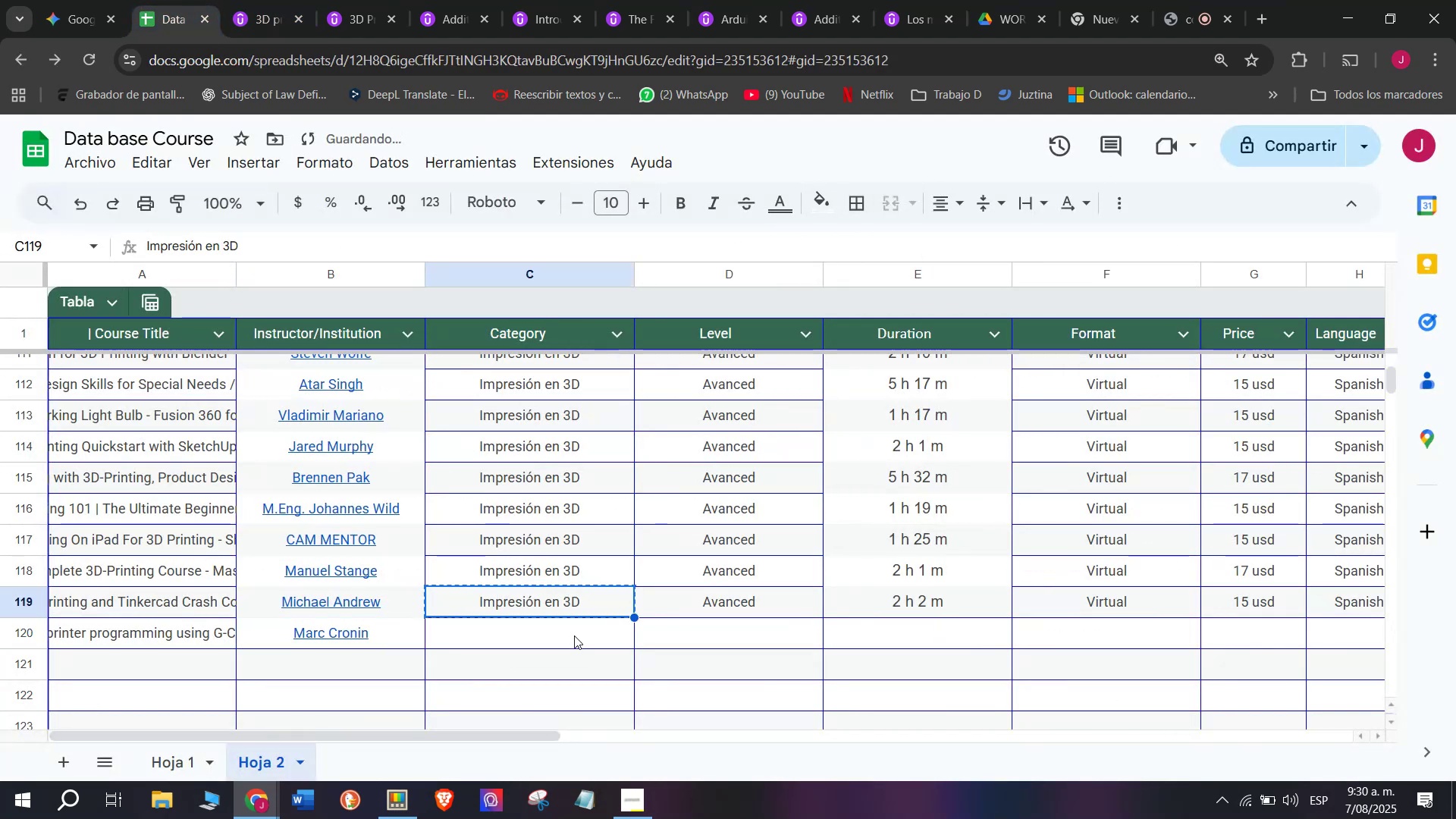 
double_click([574, 635])
 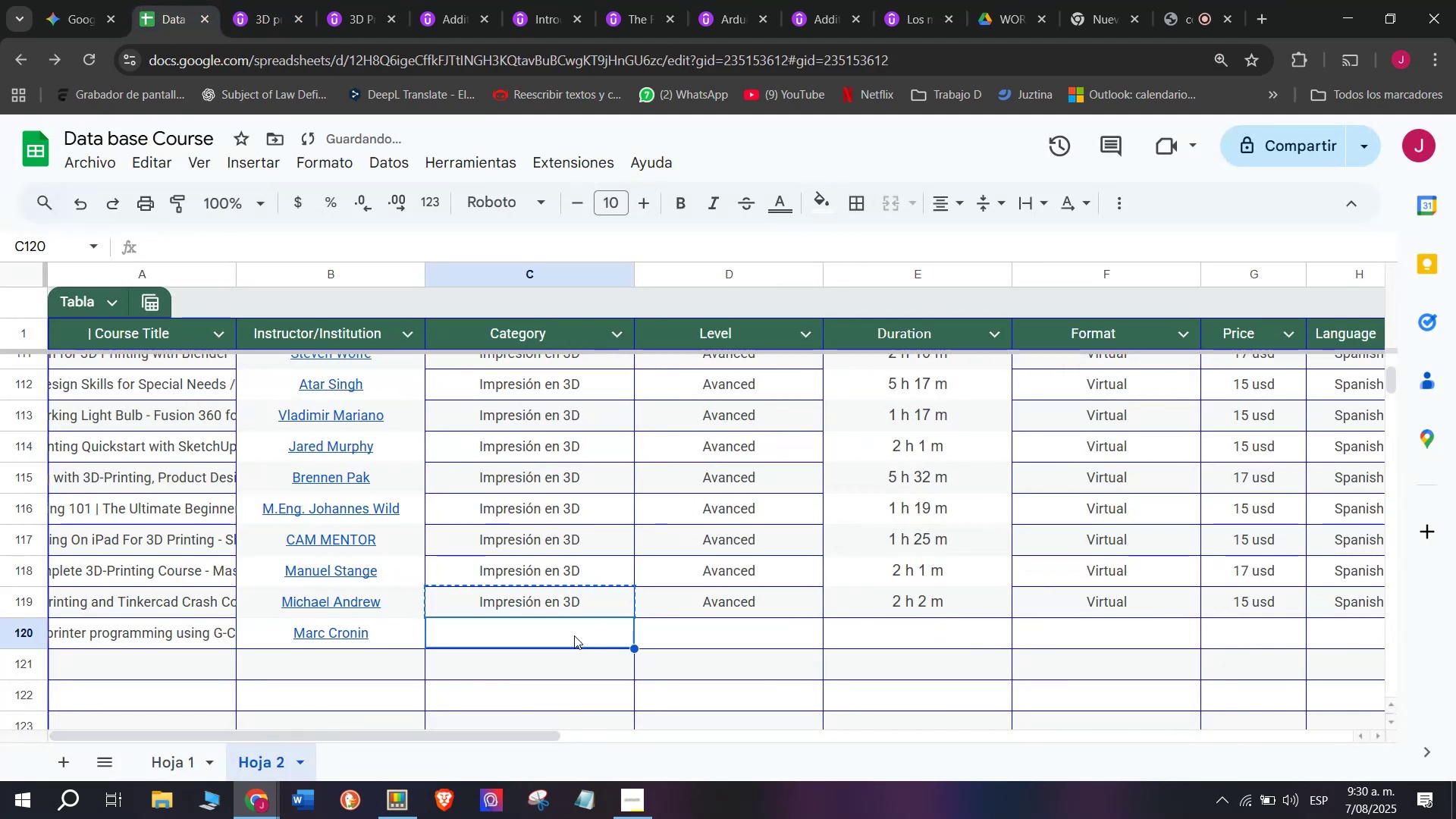 
key(Control+ControlLeft)
 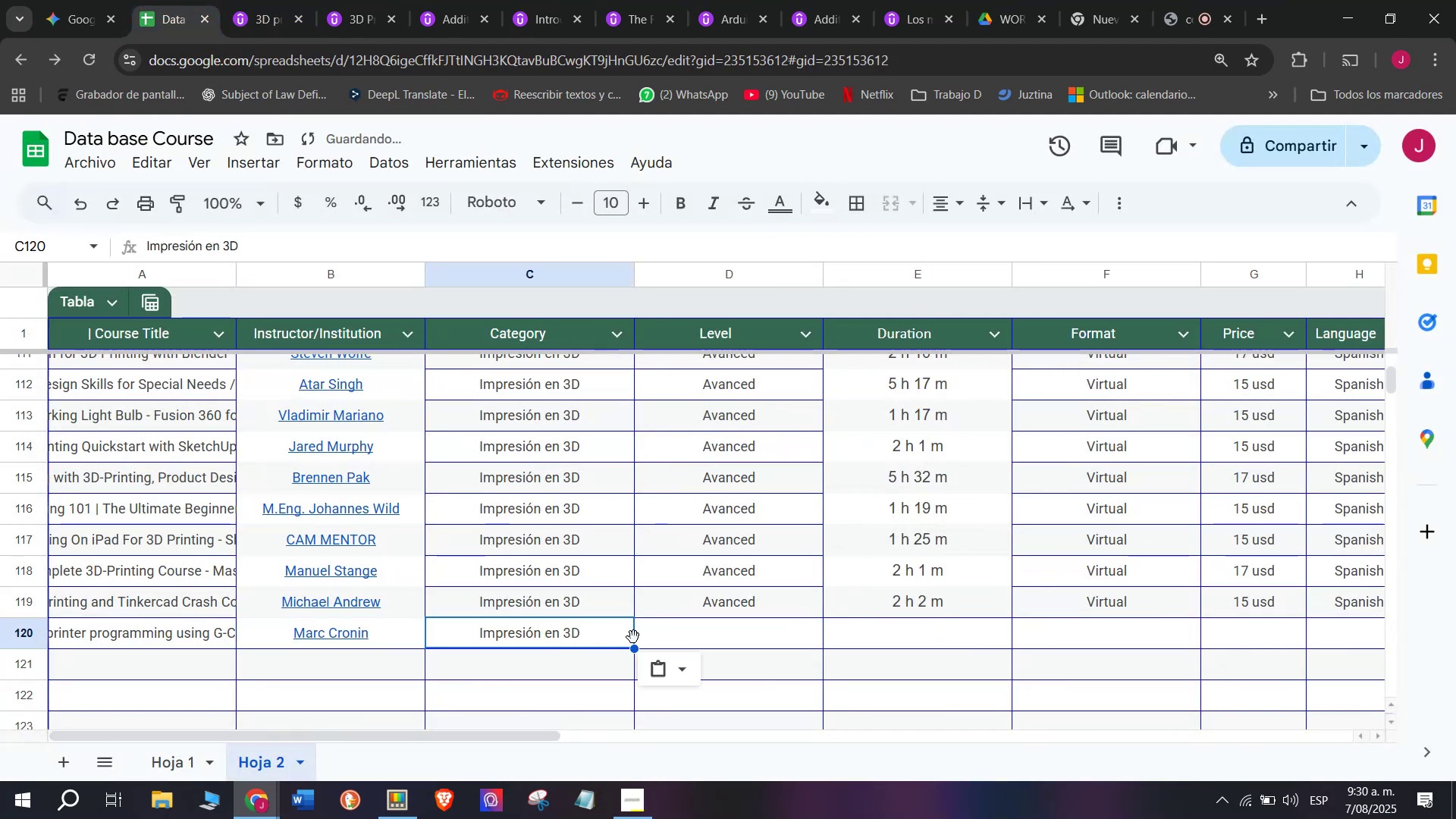 
key(Z)
 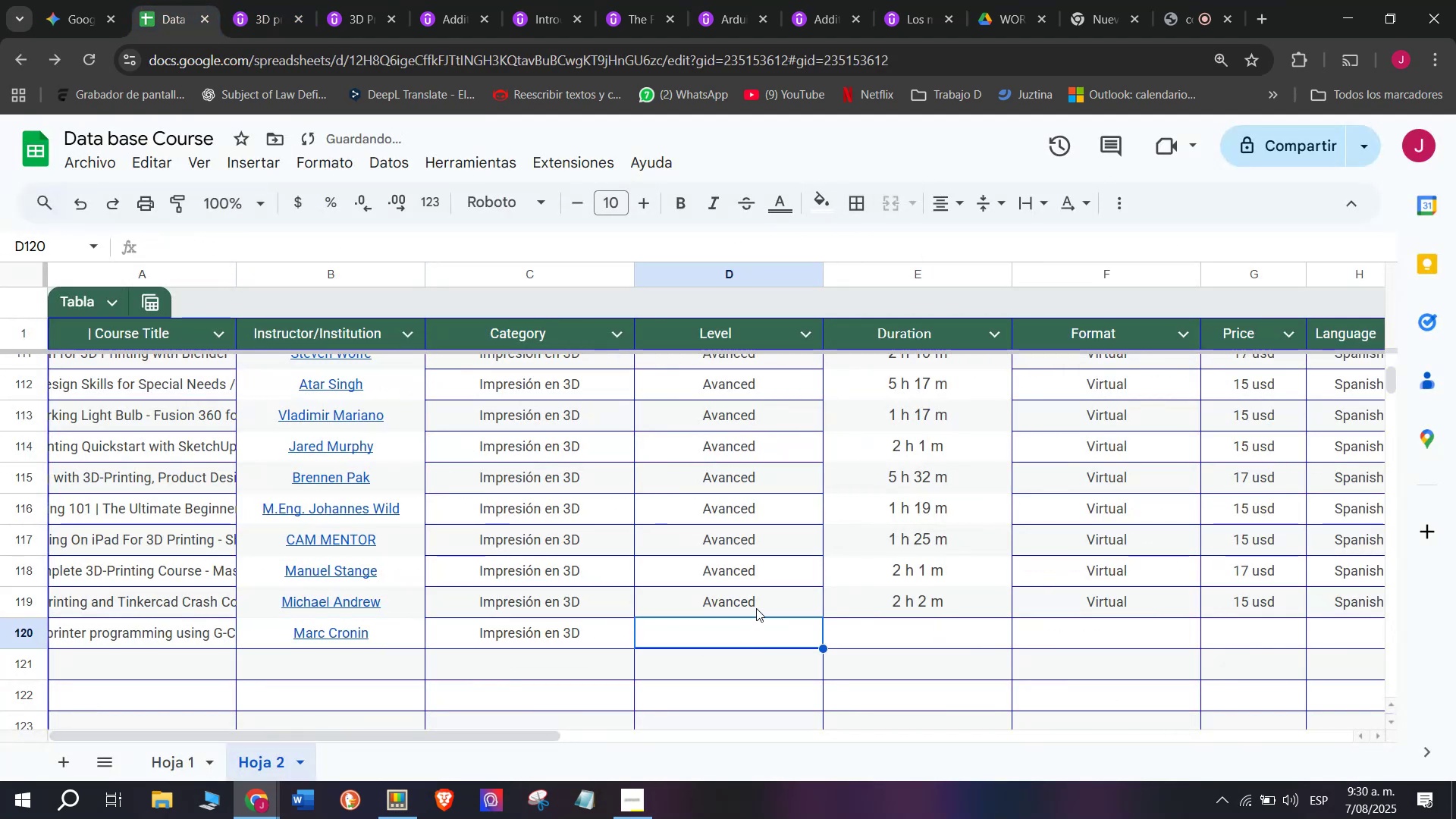 
key(Control+V)
 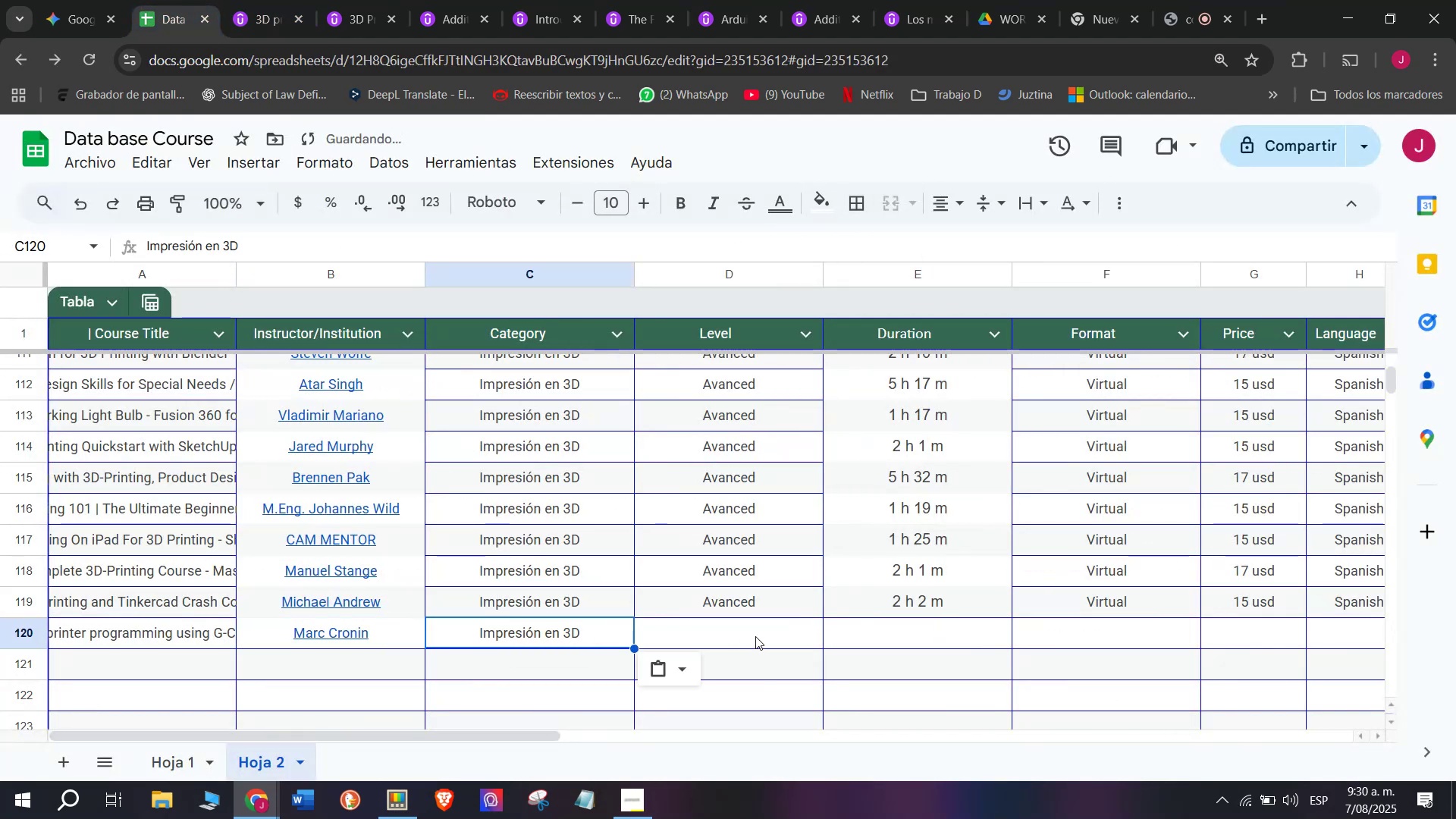 
triple_click([755, 636])
 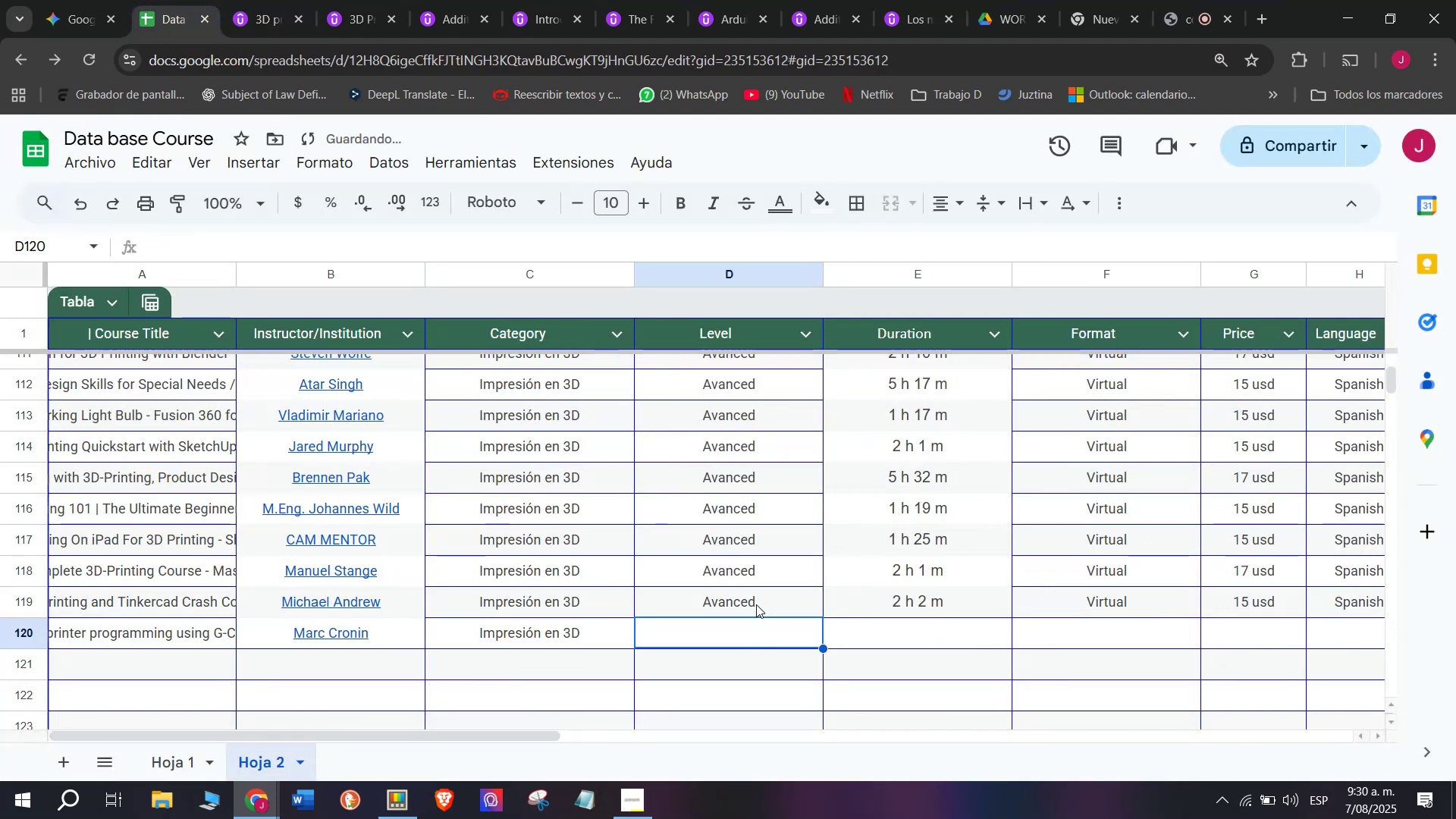 
triple_click([756, 604])
 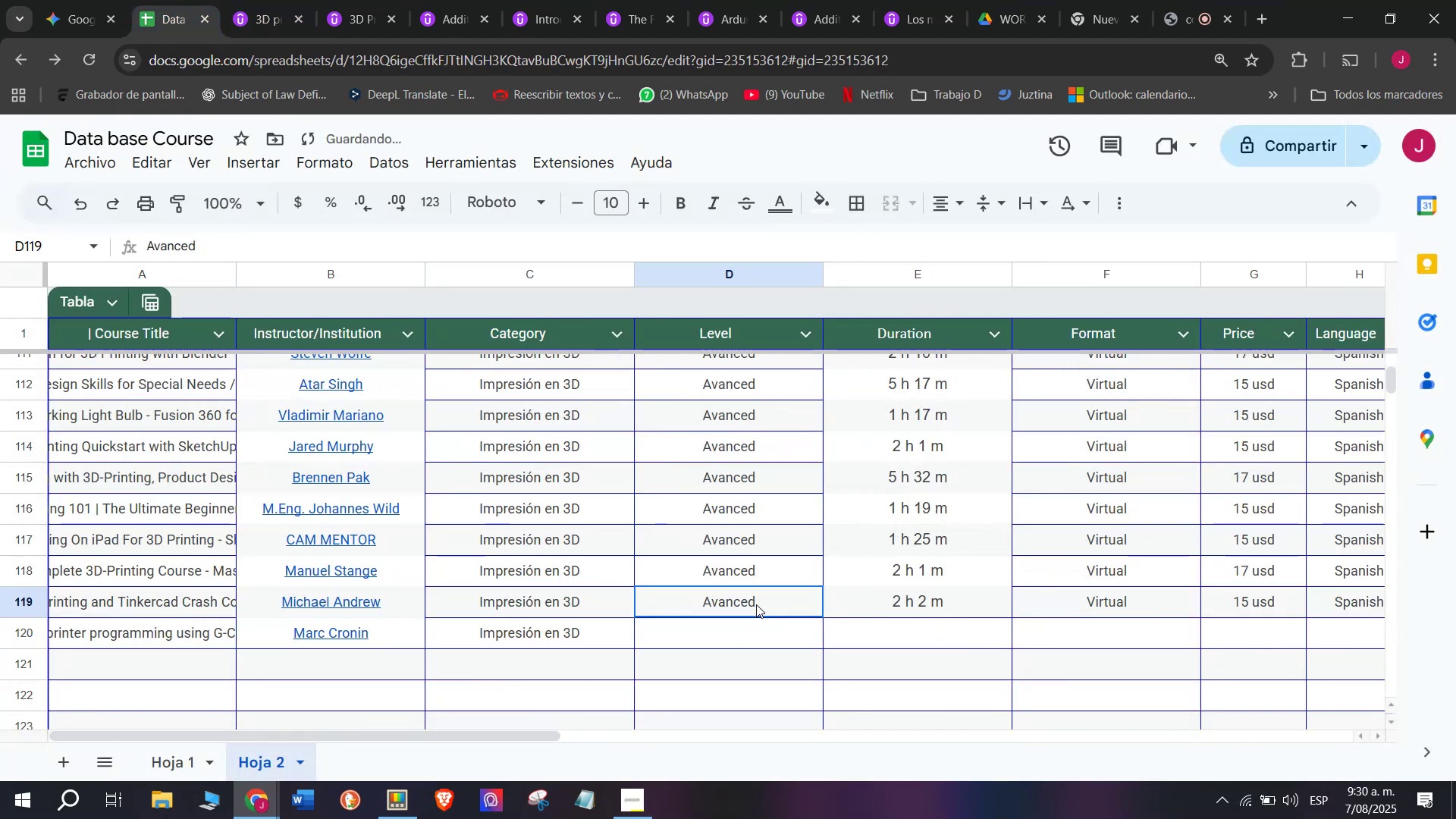 
key(Control+ControlLeft)
 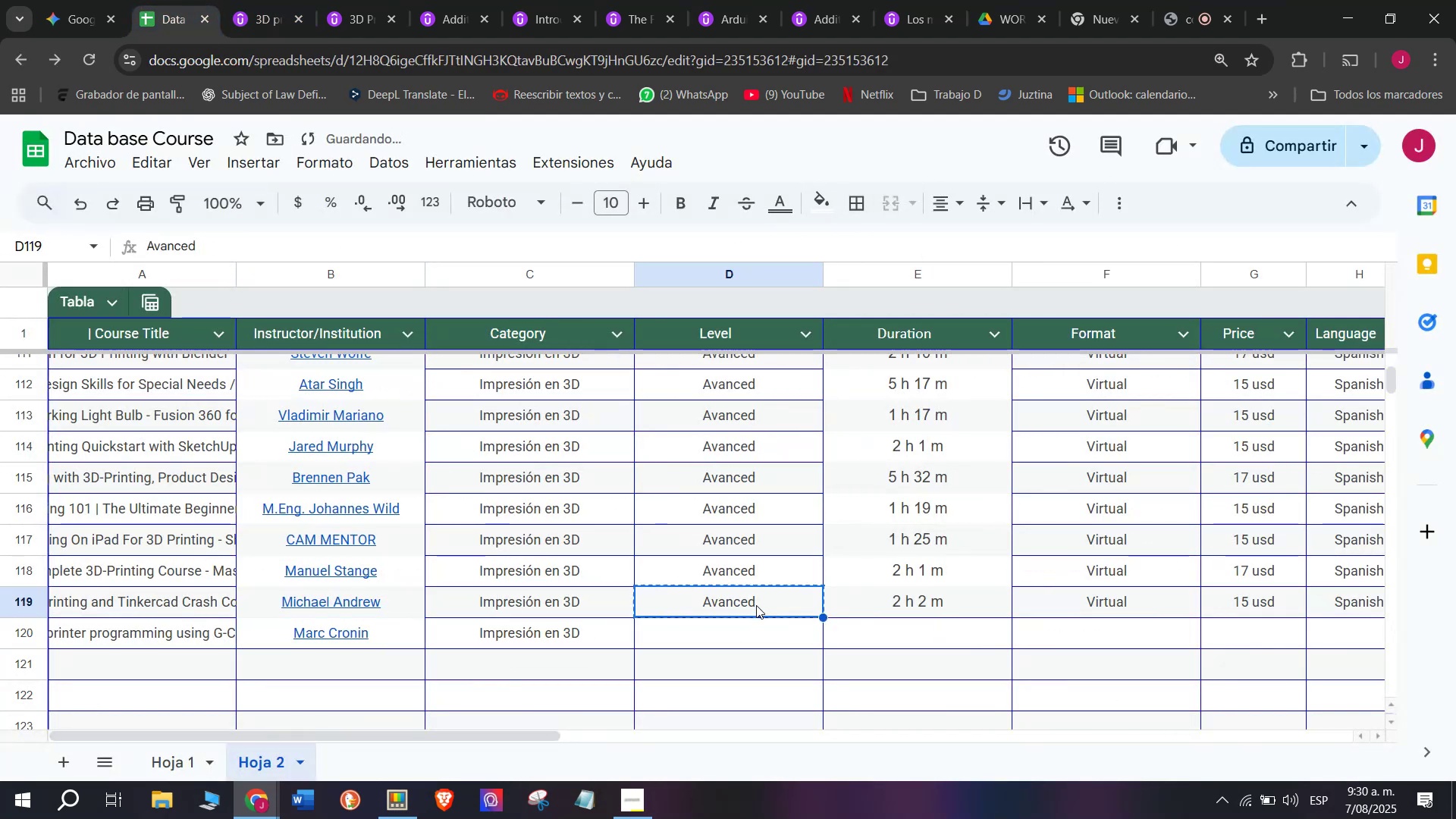 
key(Break)
 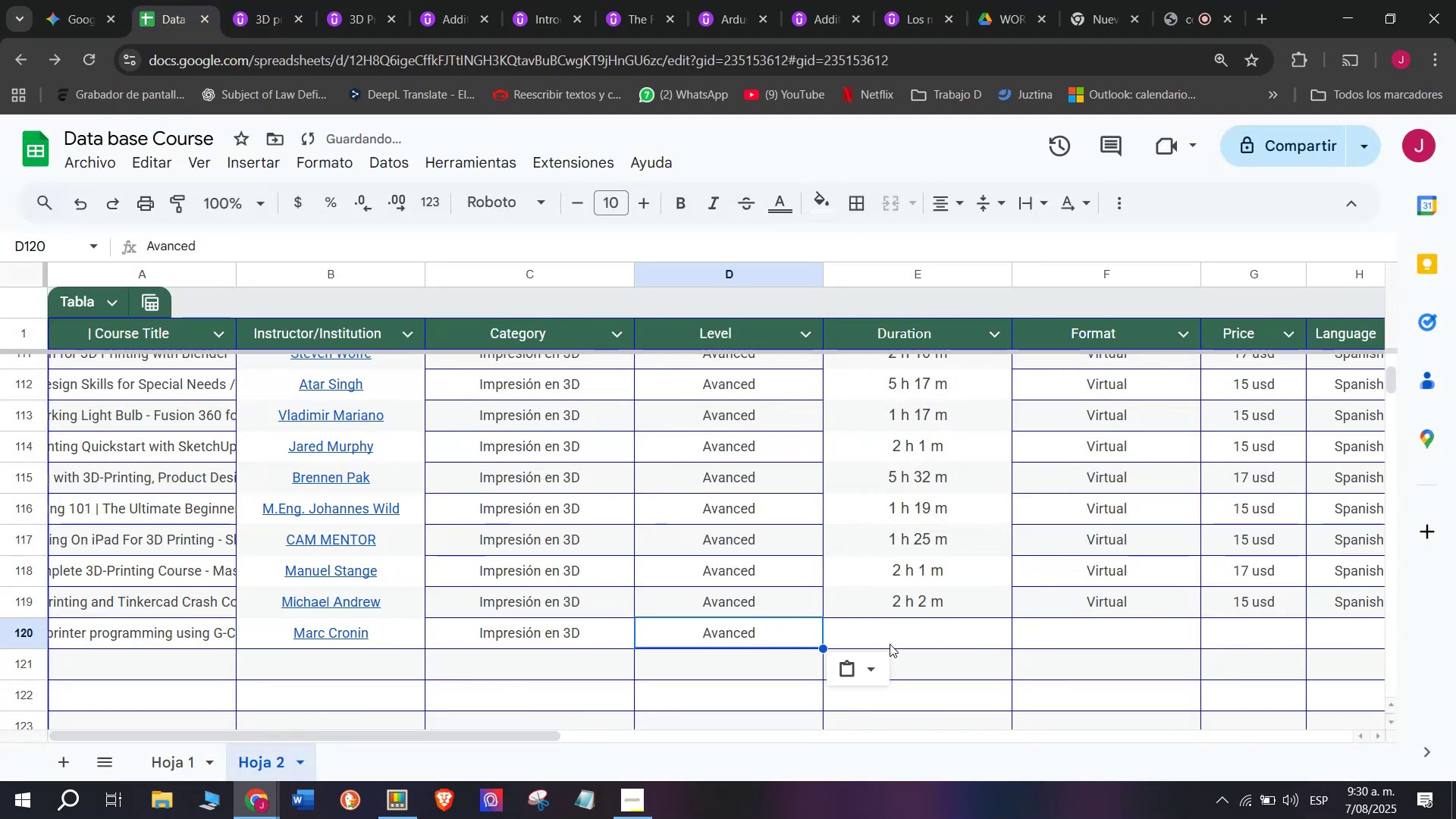 
key(Control+C)
 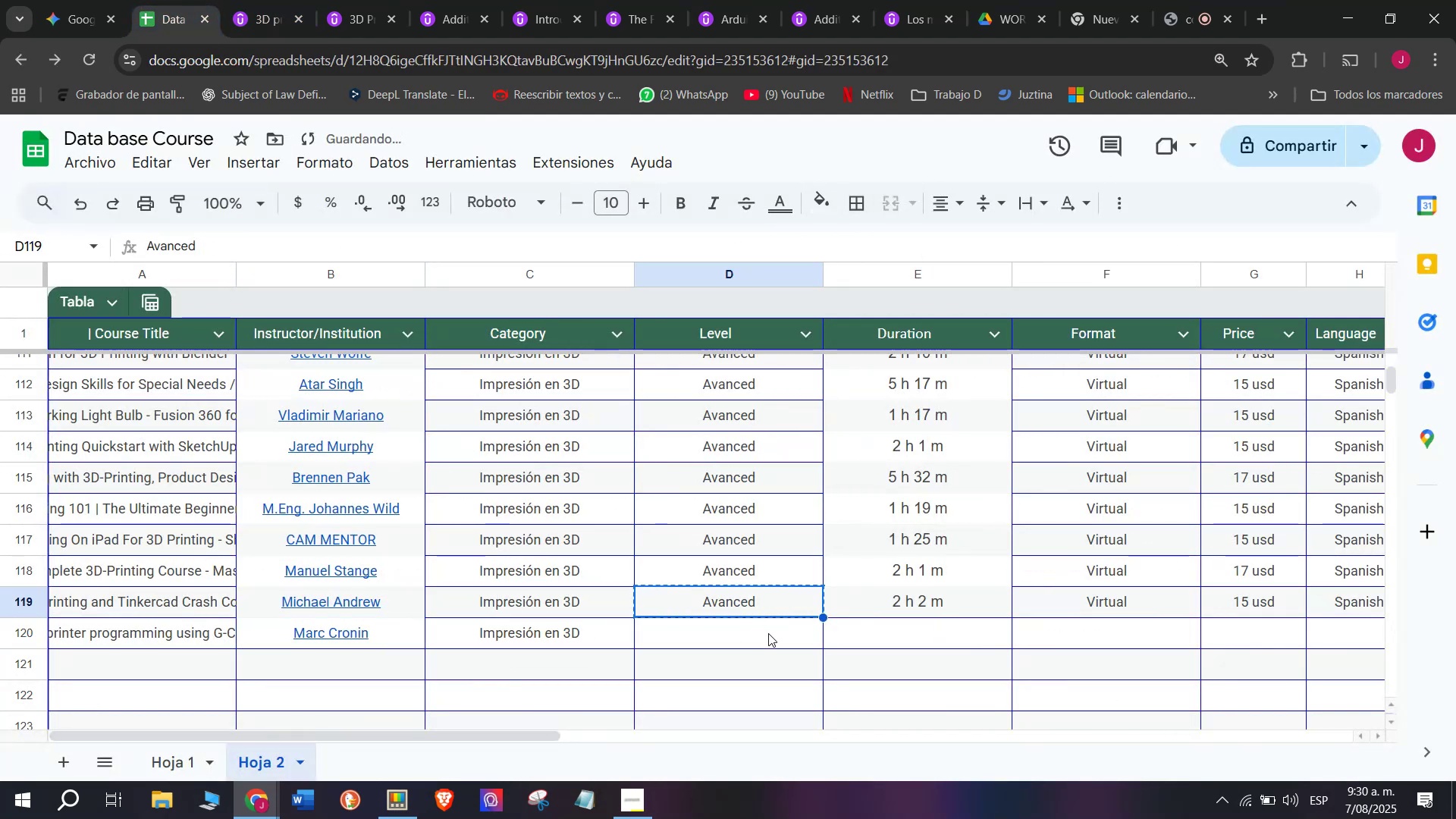 
key(Control+ControlLeft)
 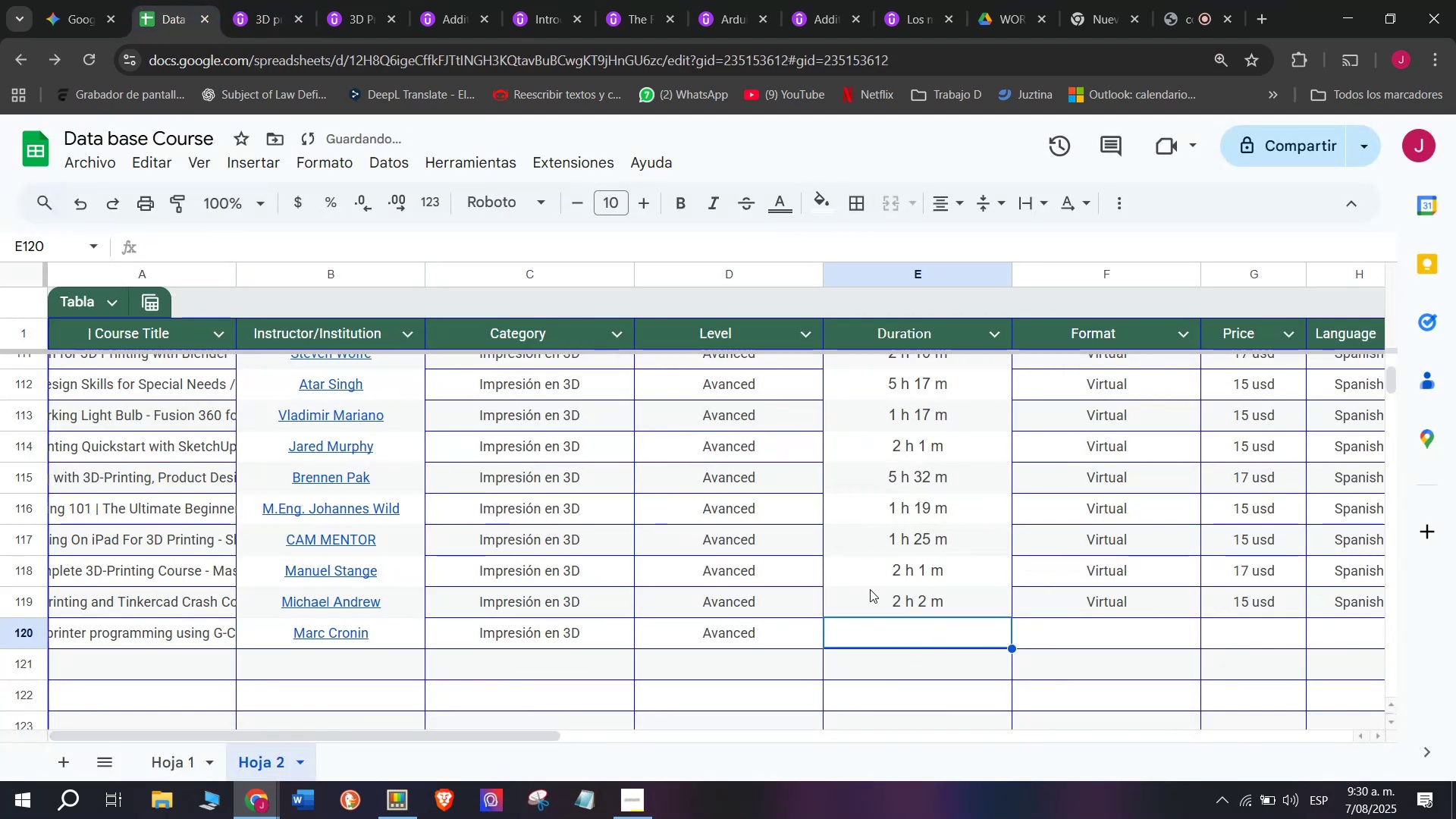 
key(Control+V)
 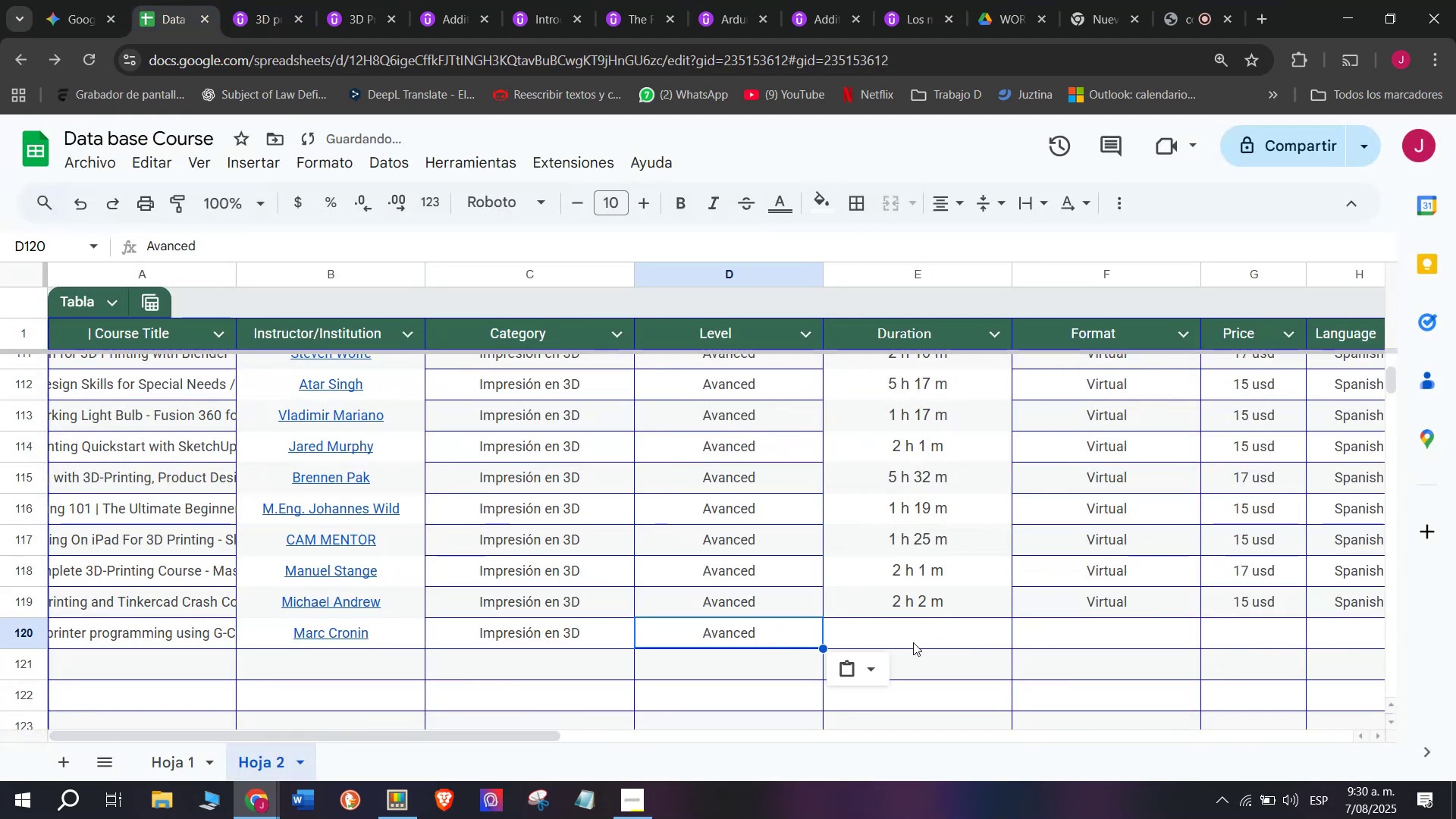 
key(Z)
 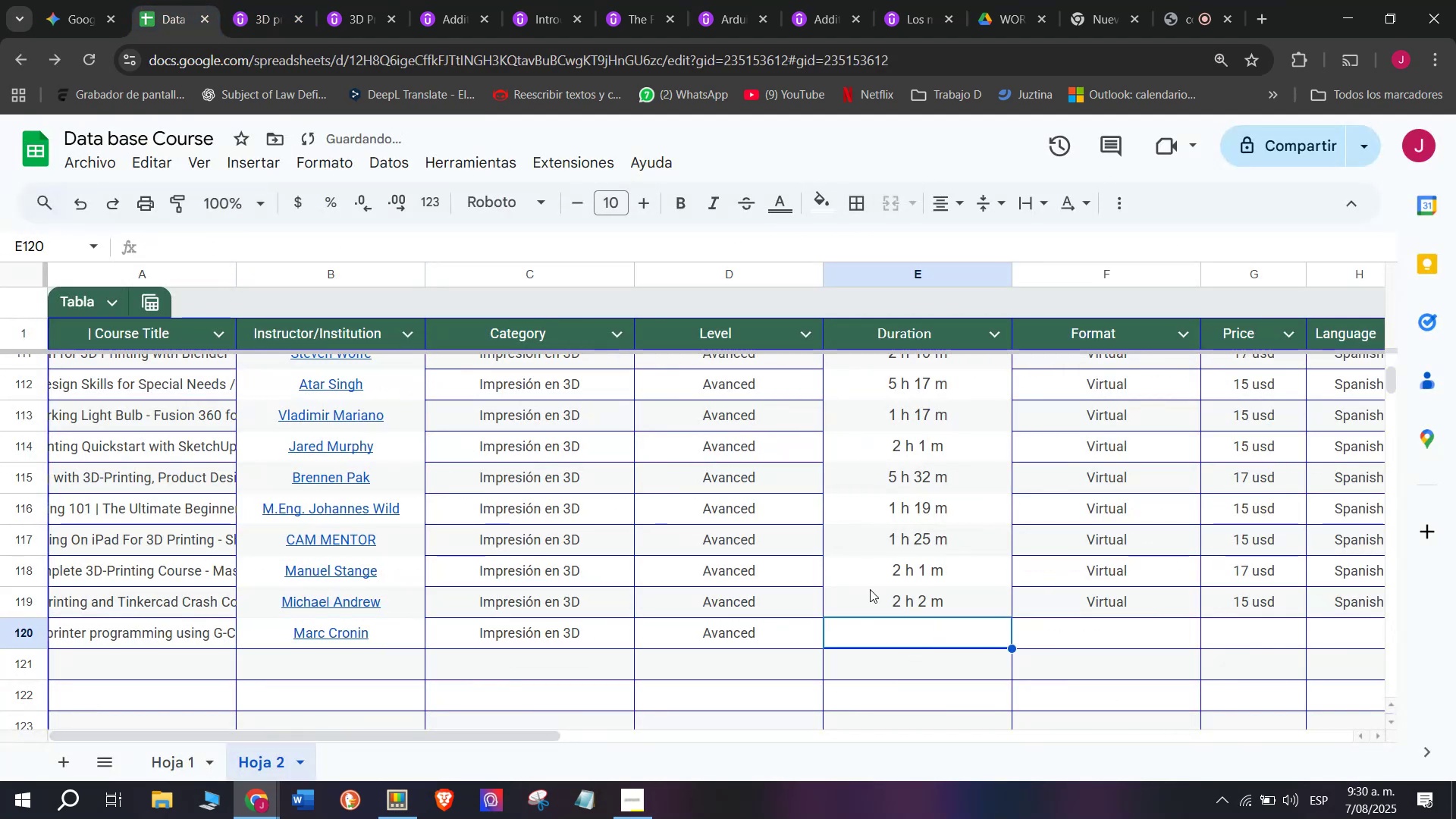 
triple_click([913, 642])
 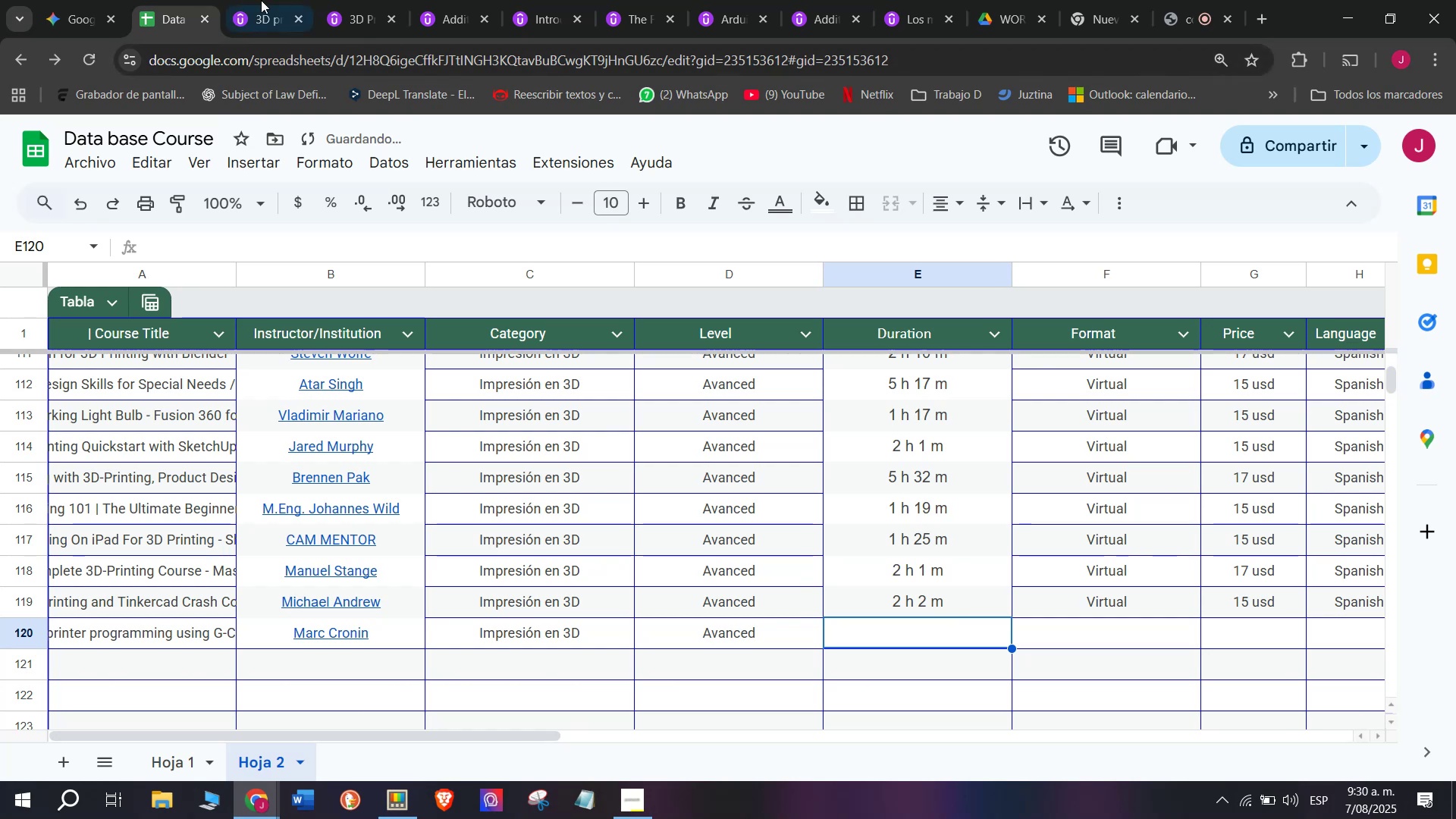 
left_click([249, 0])
 